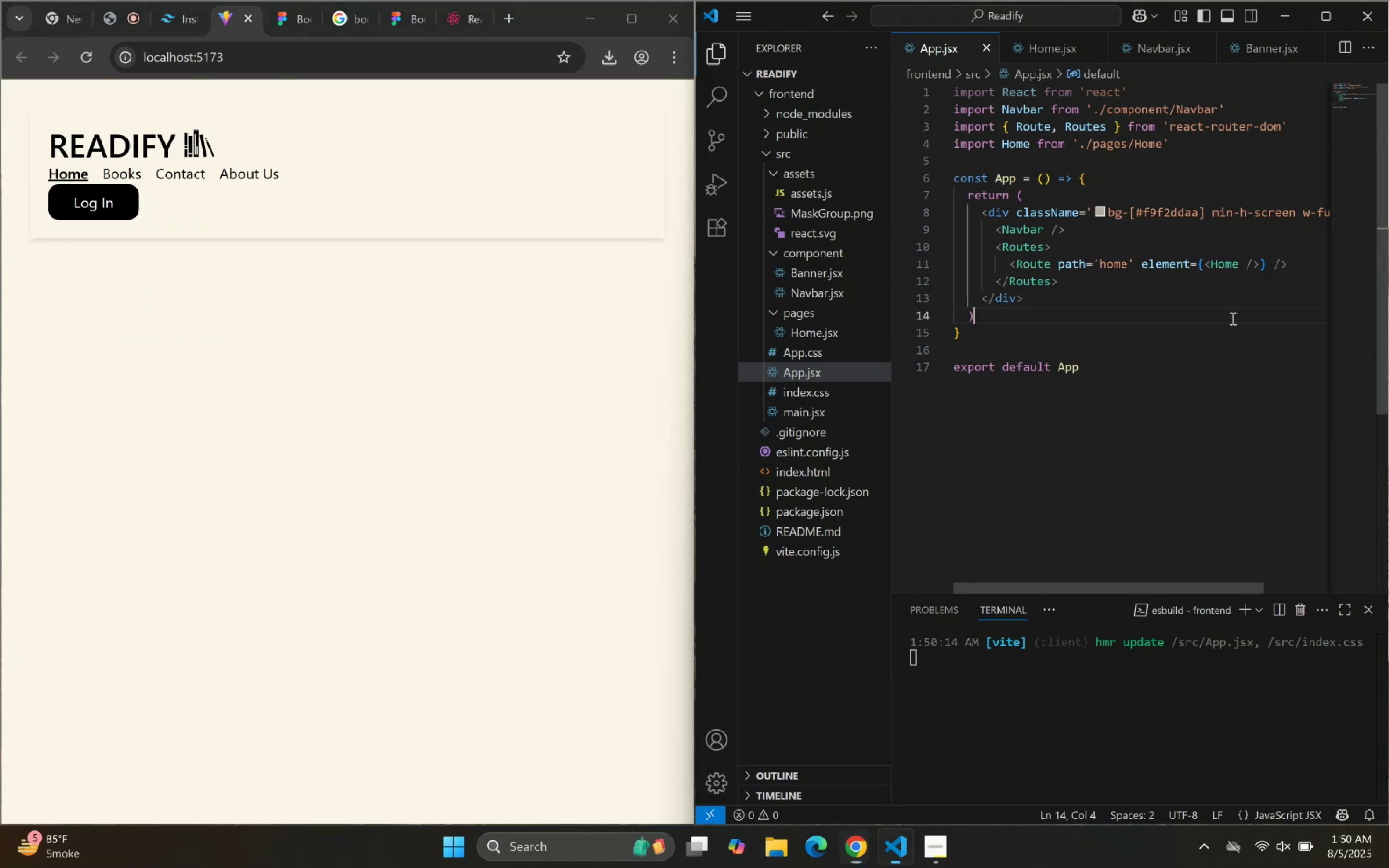 
double_click([1208, 355])
 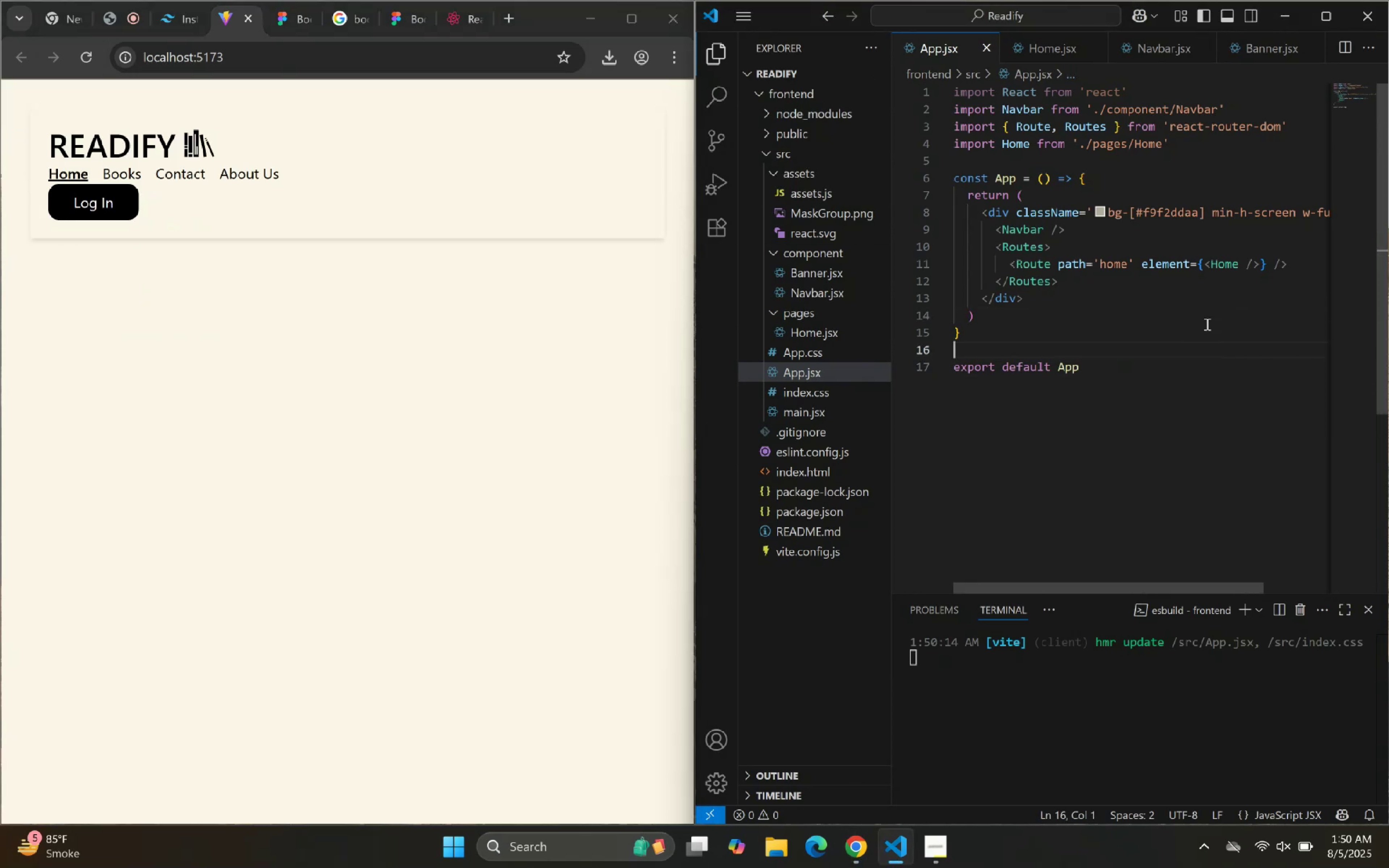 
hold_key(key=ControlLeft, duration=0.62)
 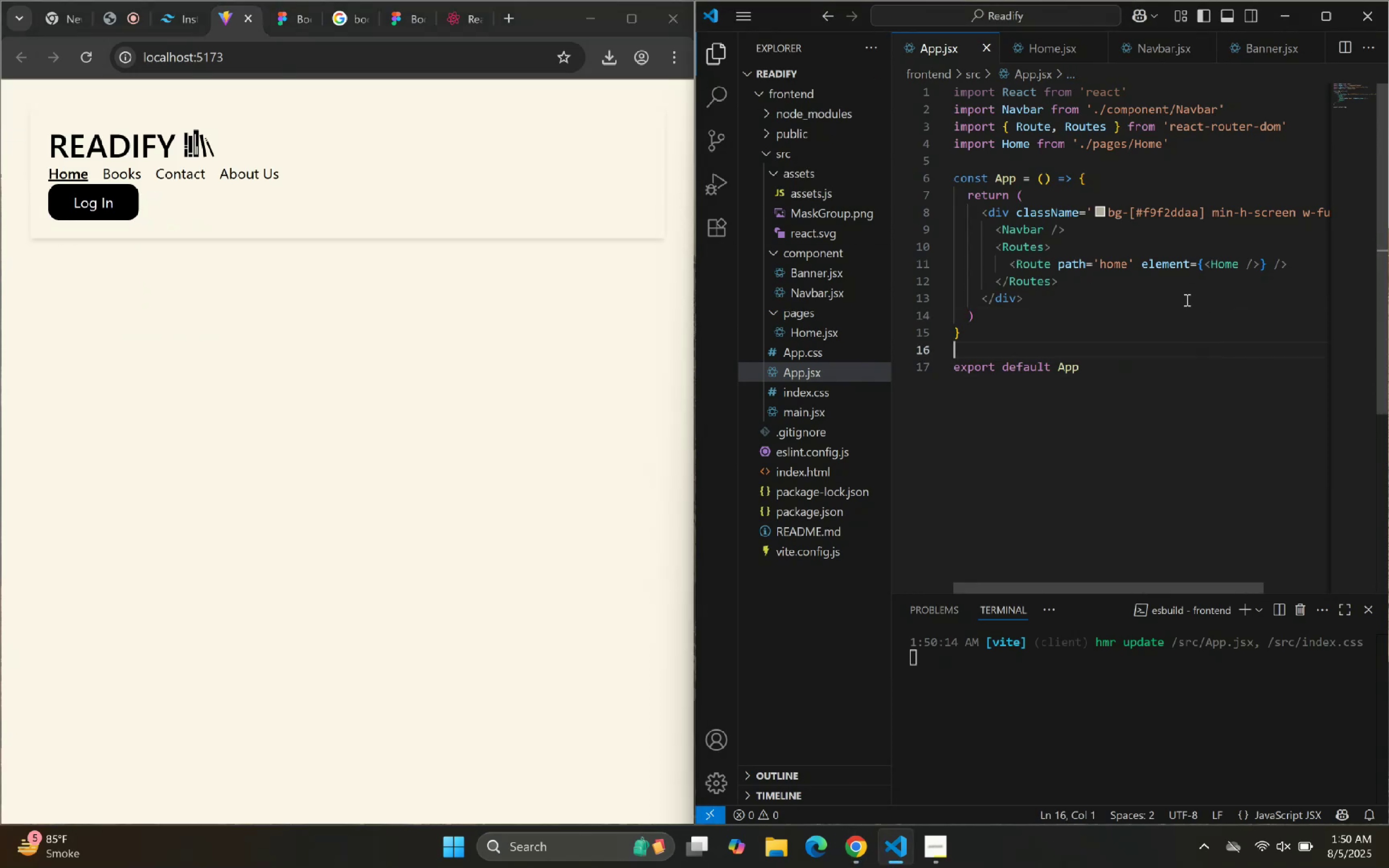 
left_click([1186, 299])
 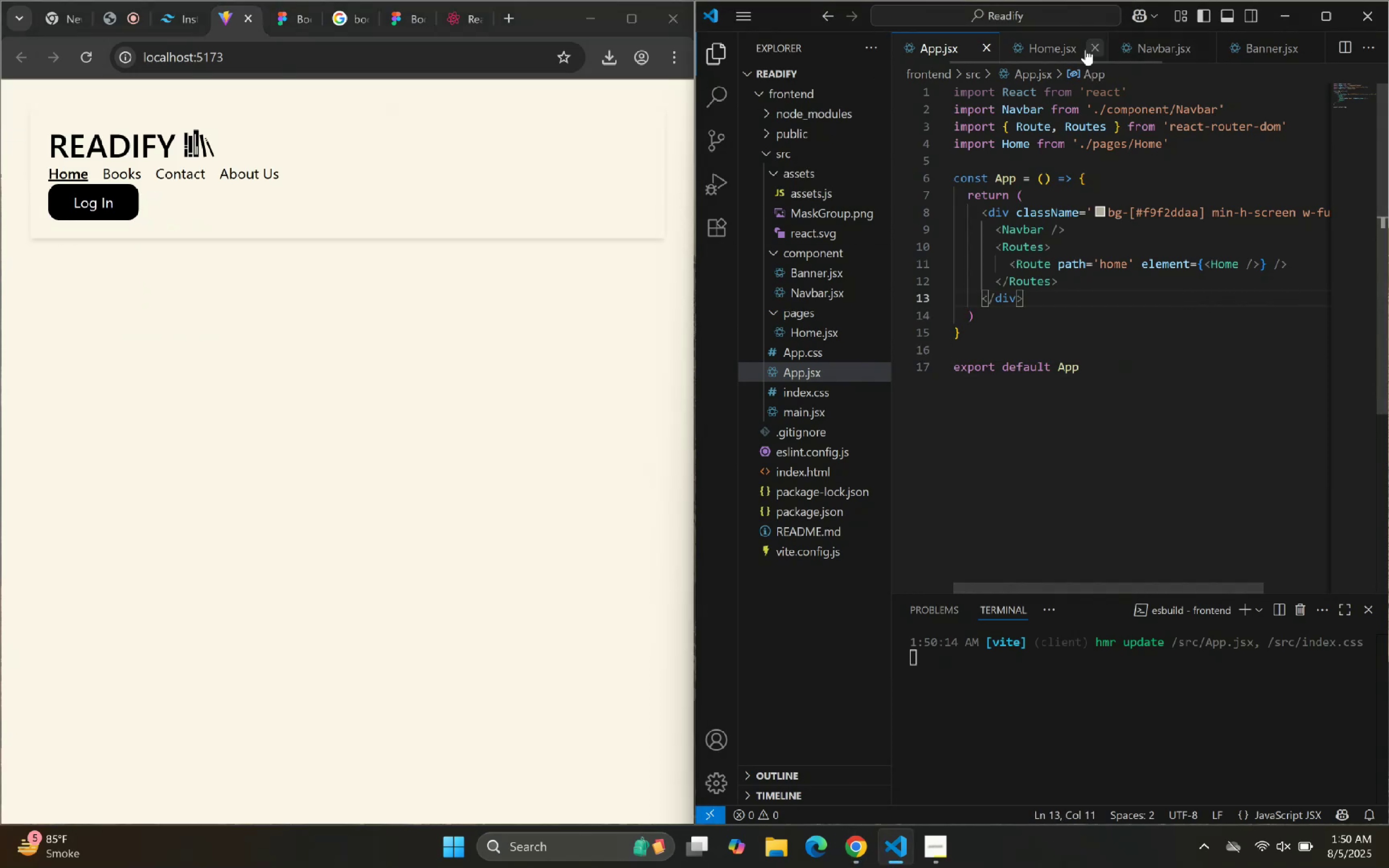 
left_click([1038, 49])
 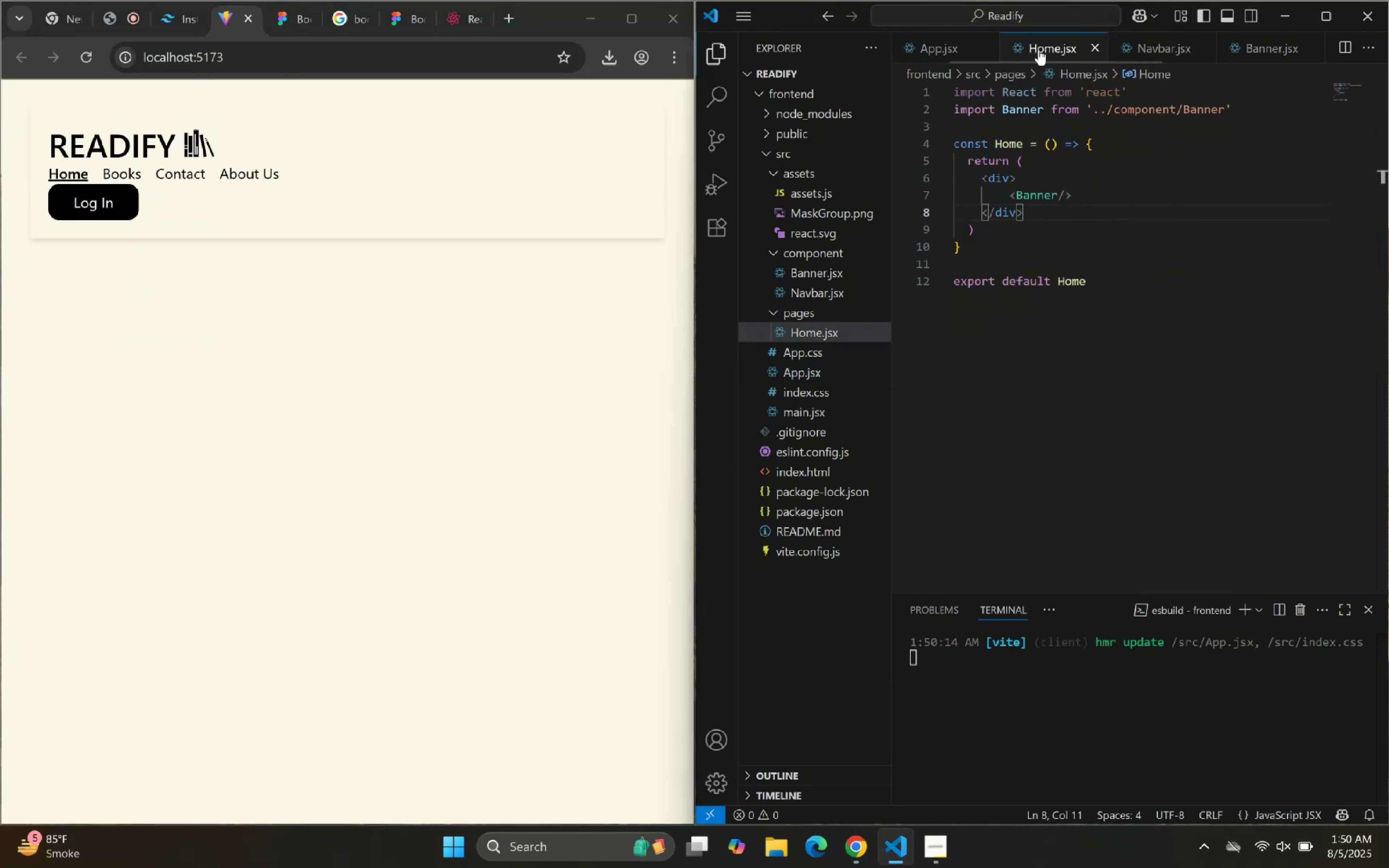 
left_click([1153, 47])
 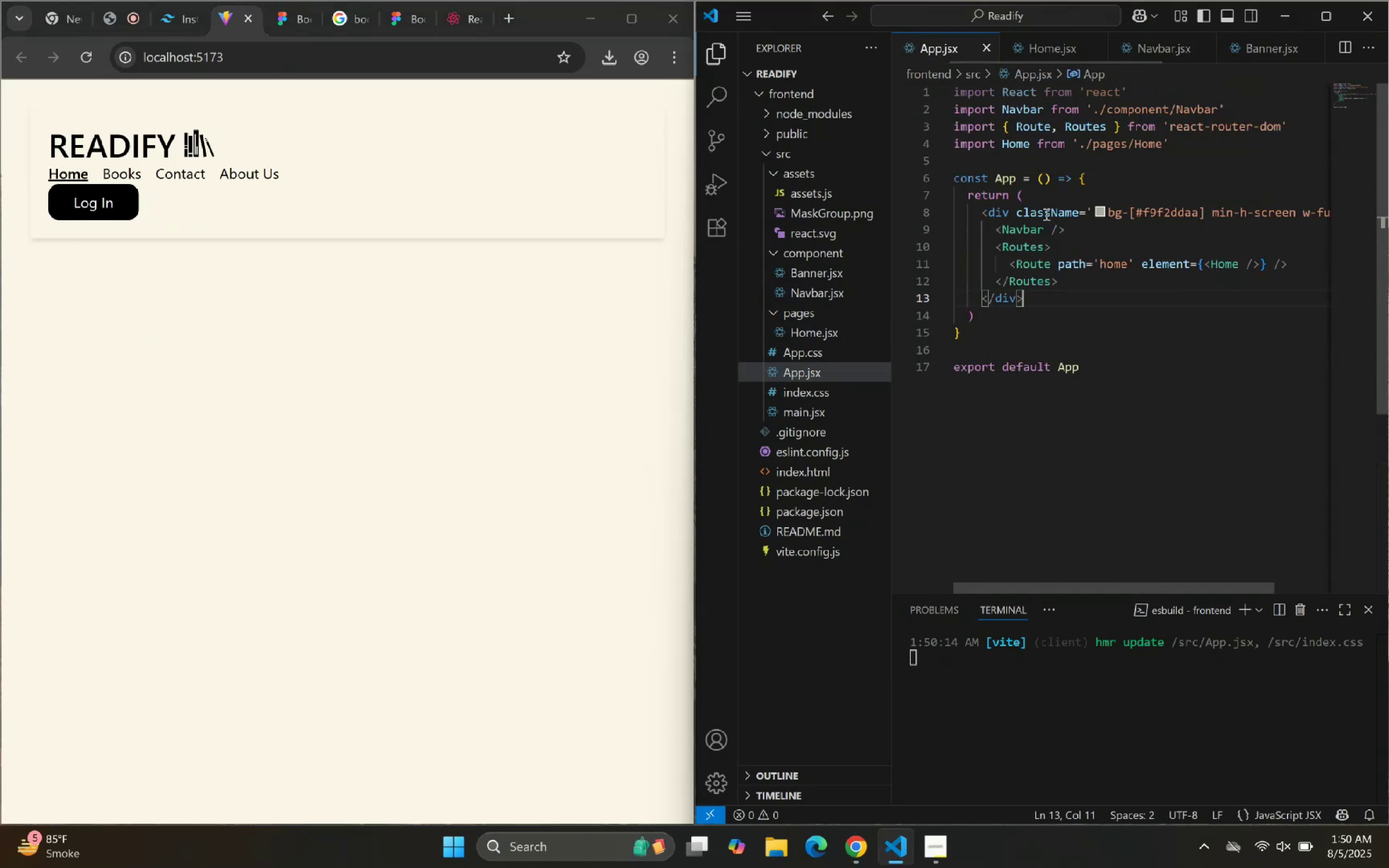 
key(Control+ControlLeft)
 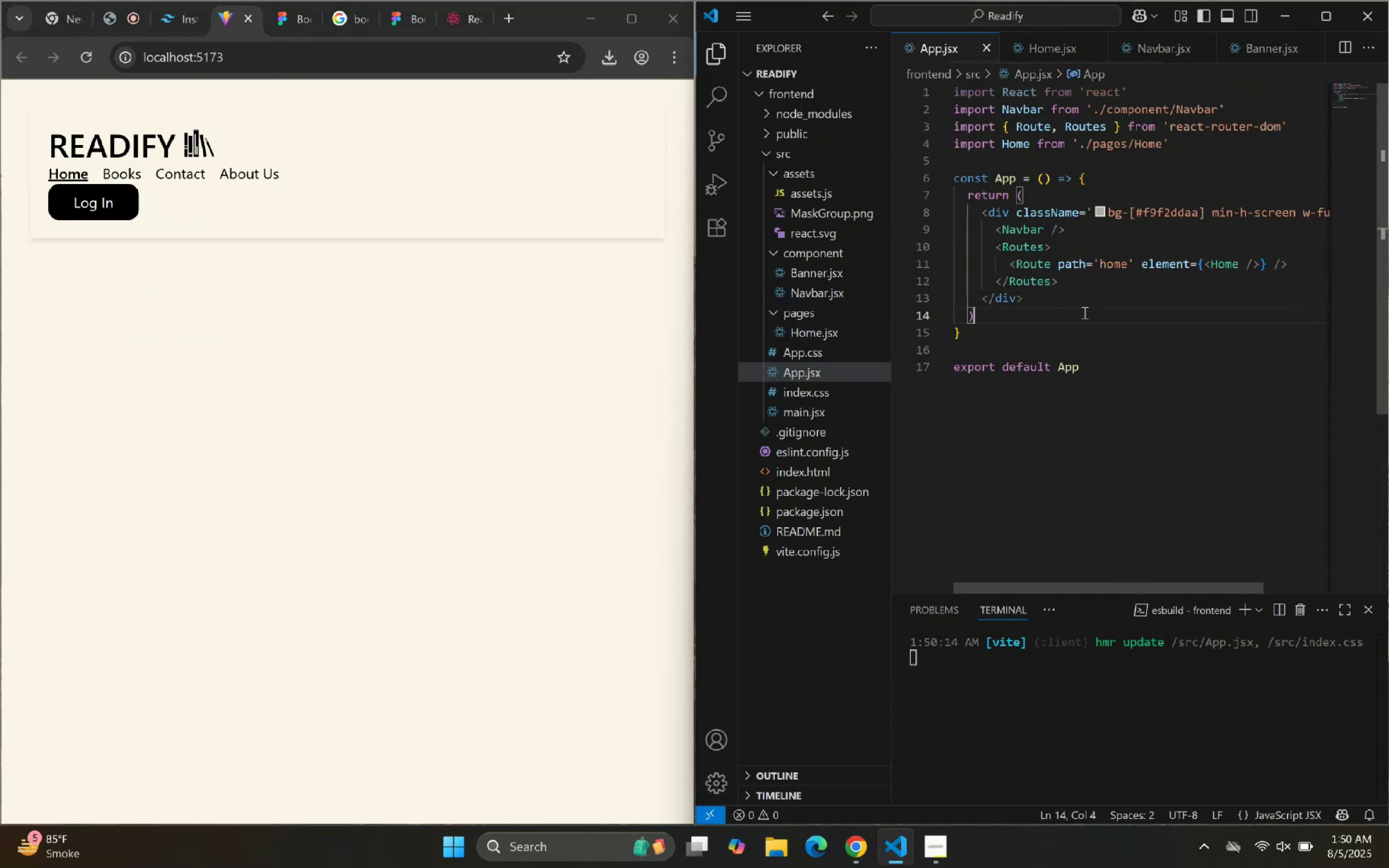 
key(Control+A)
 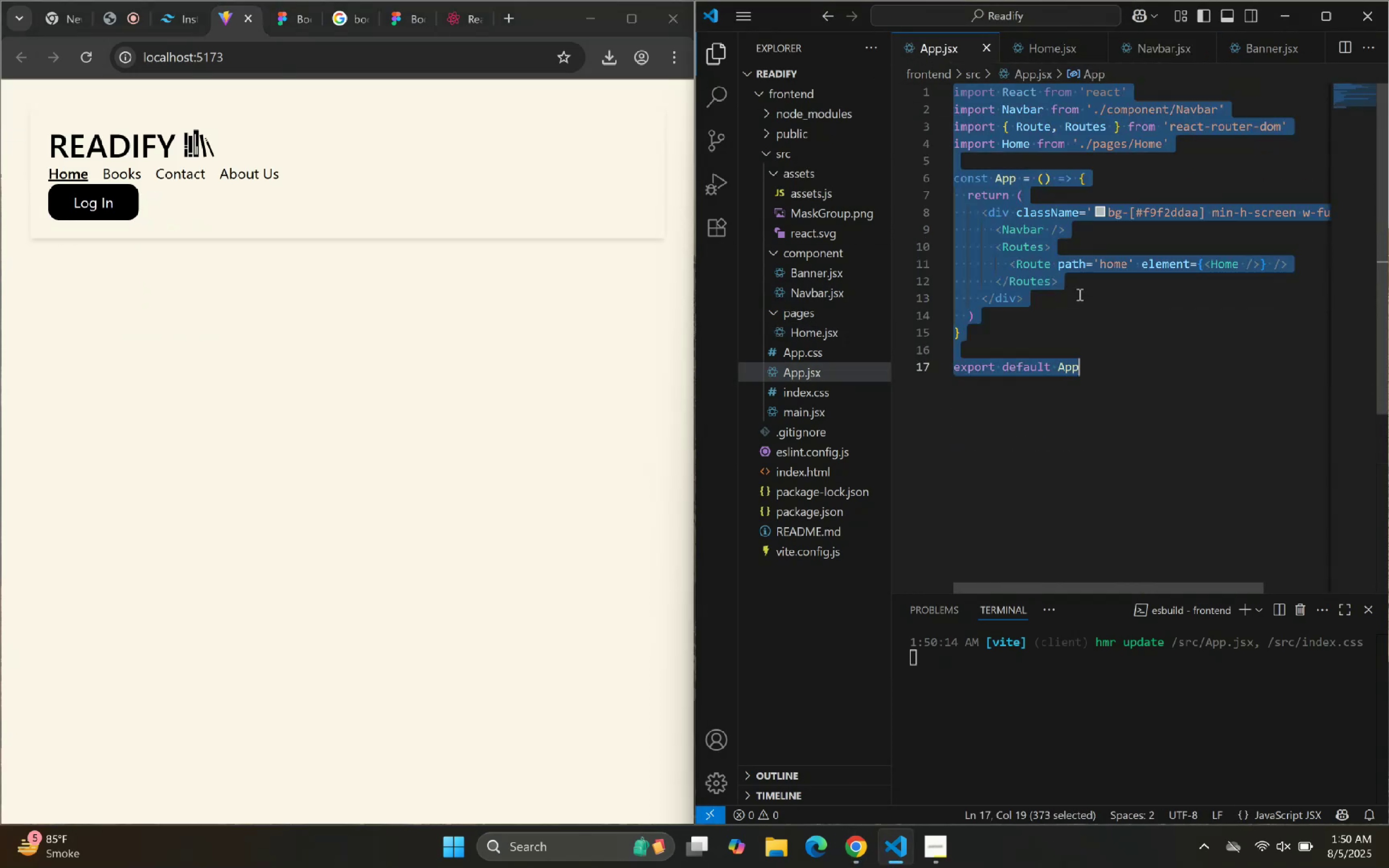 
key(Control+C)
 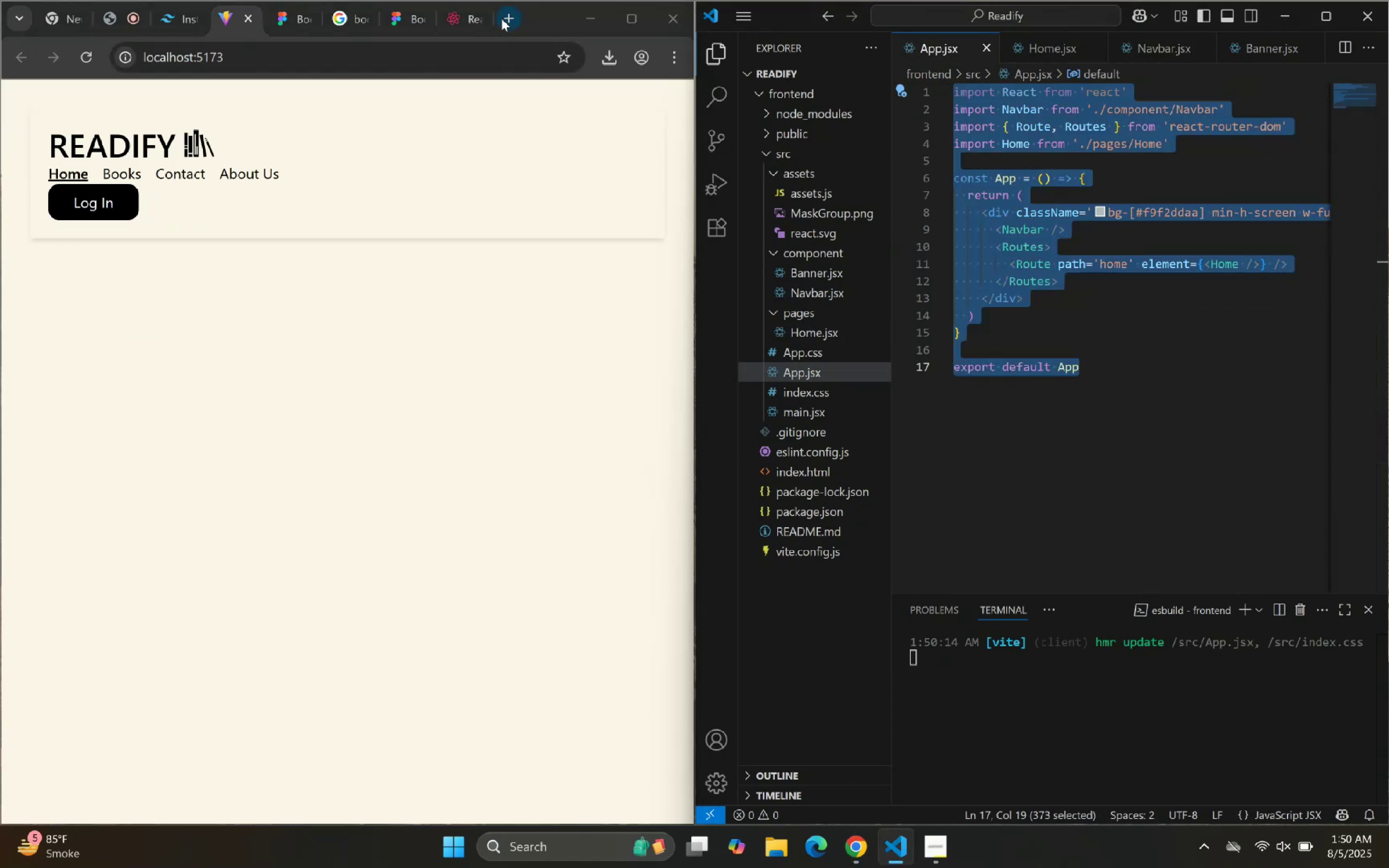 
double_click([347, 53])
 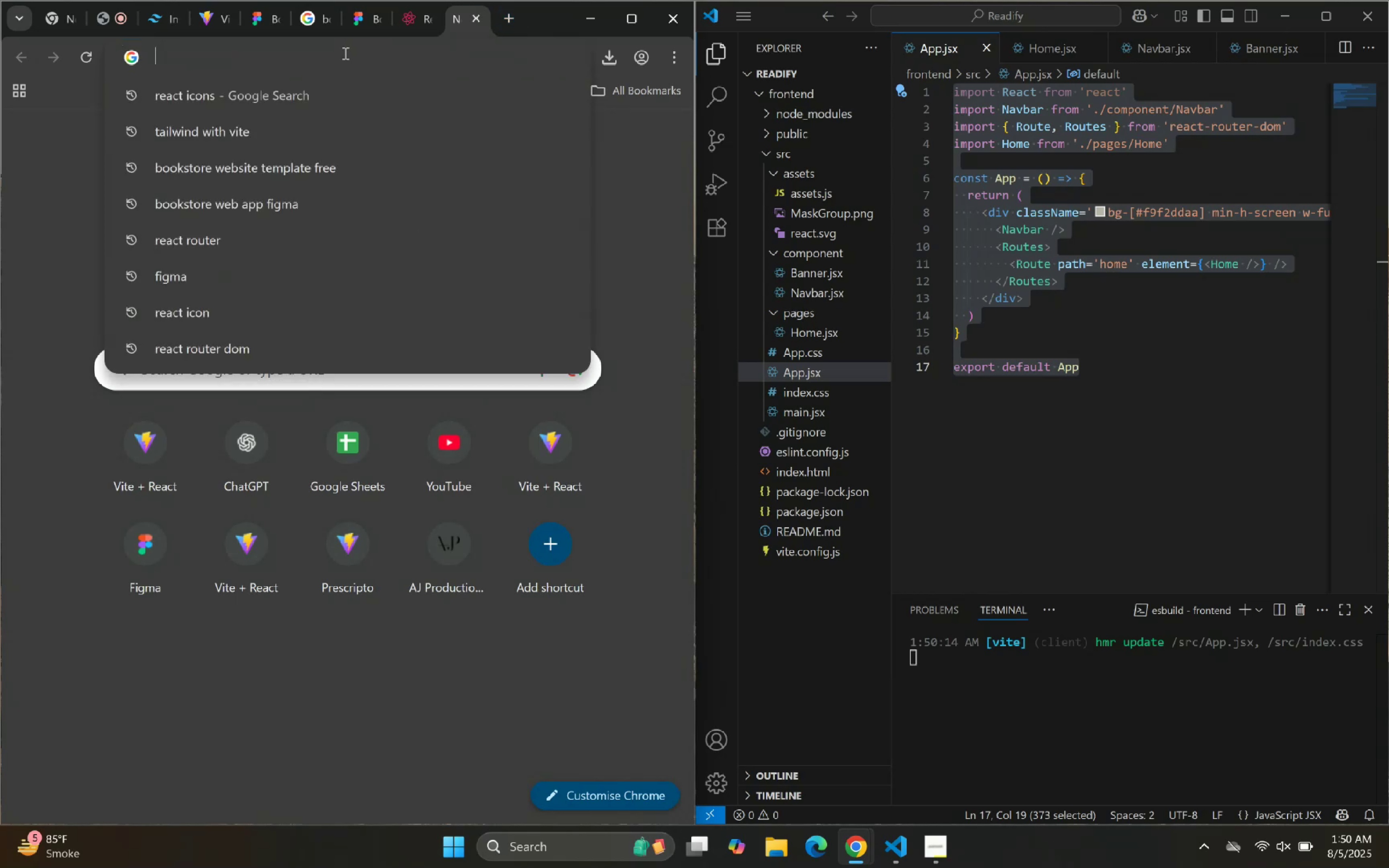 
type(ca)
 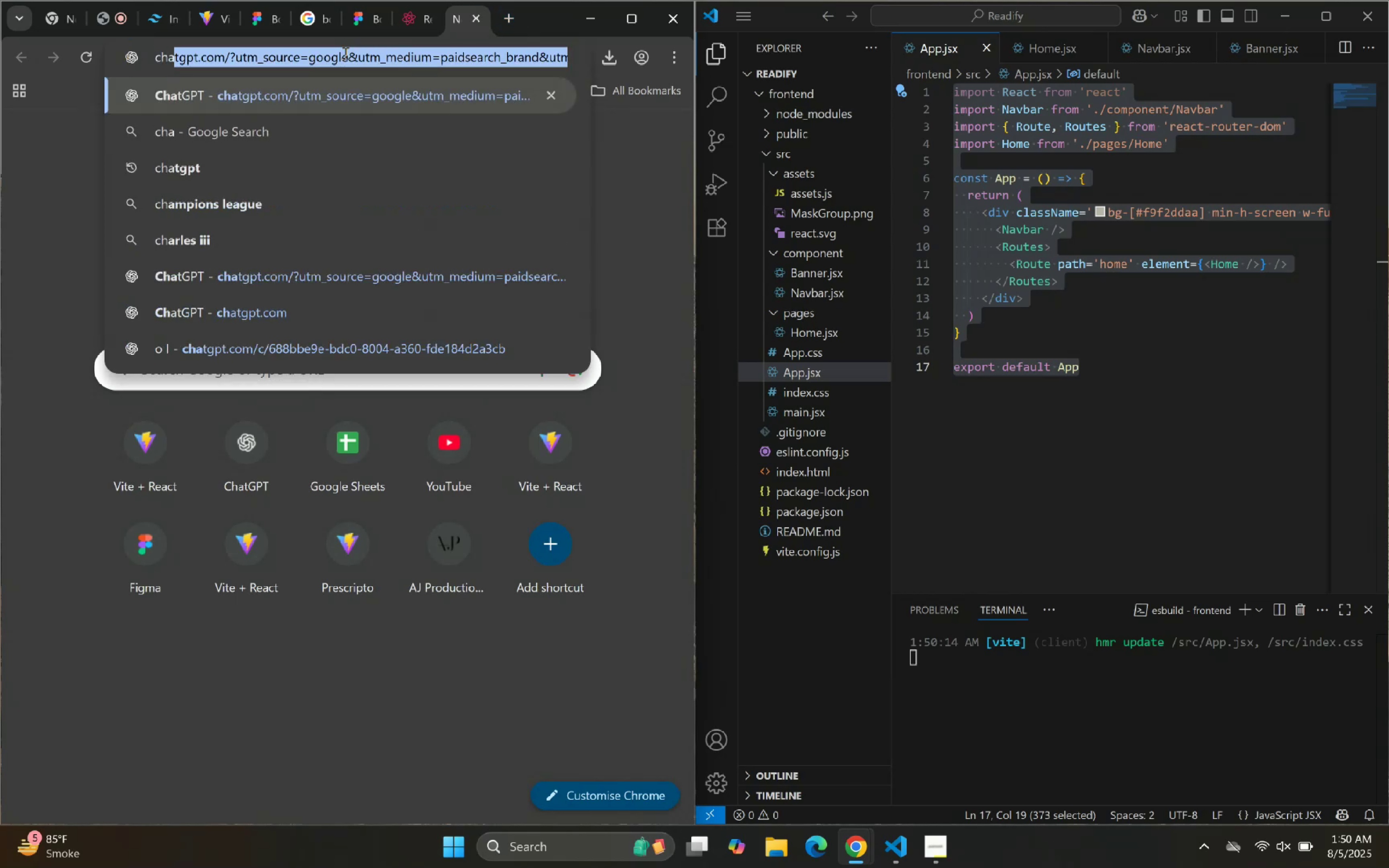 
key(Enter)
 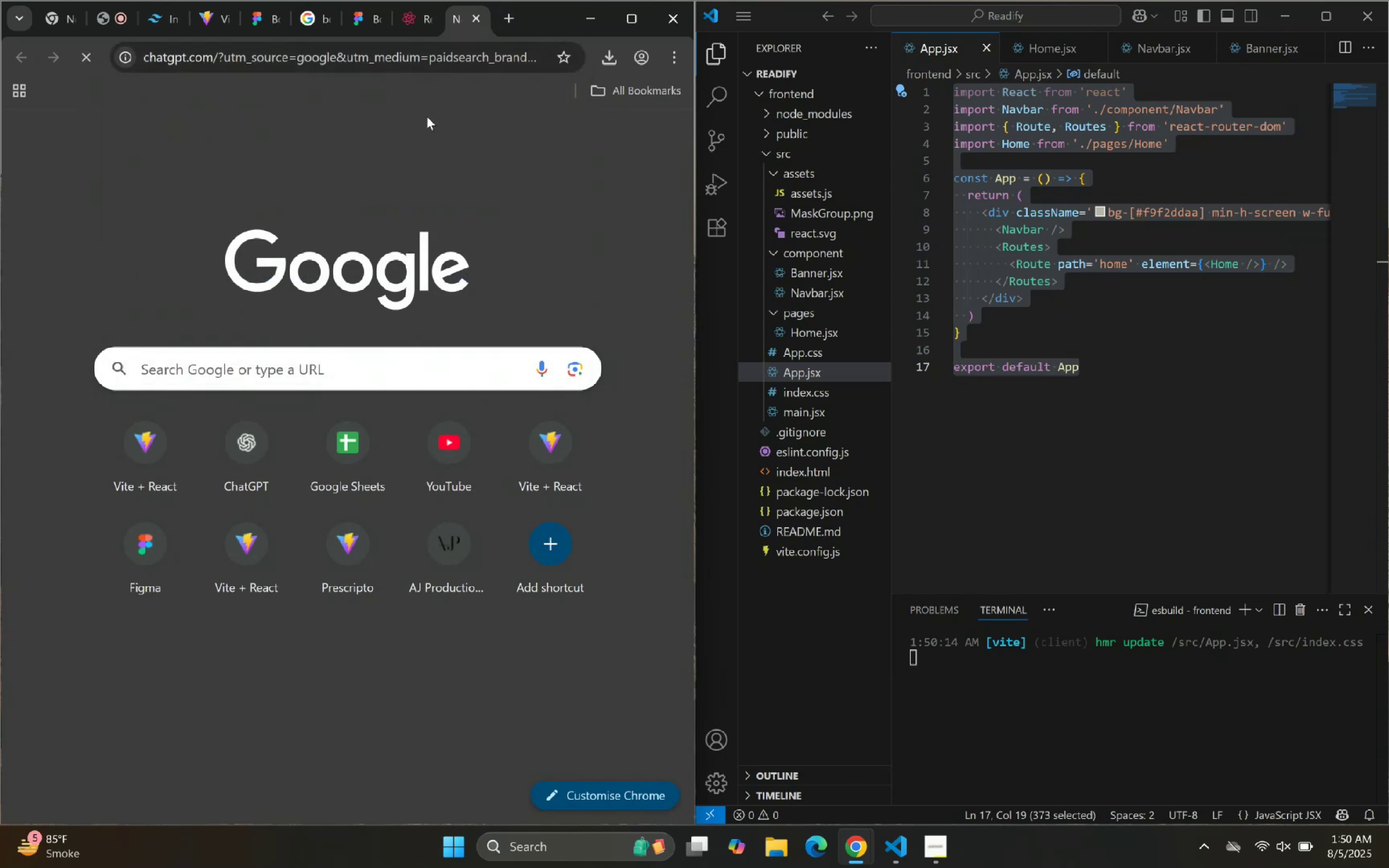 
double_click([503, 25])
 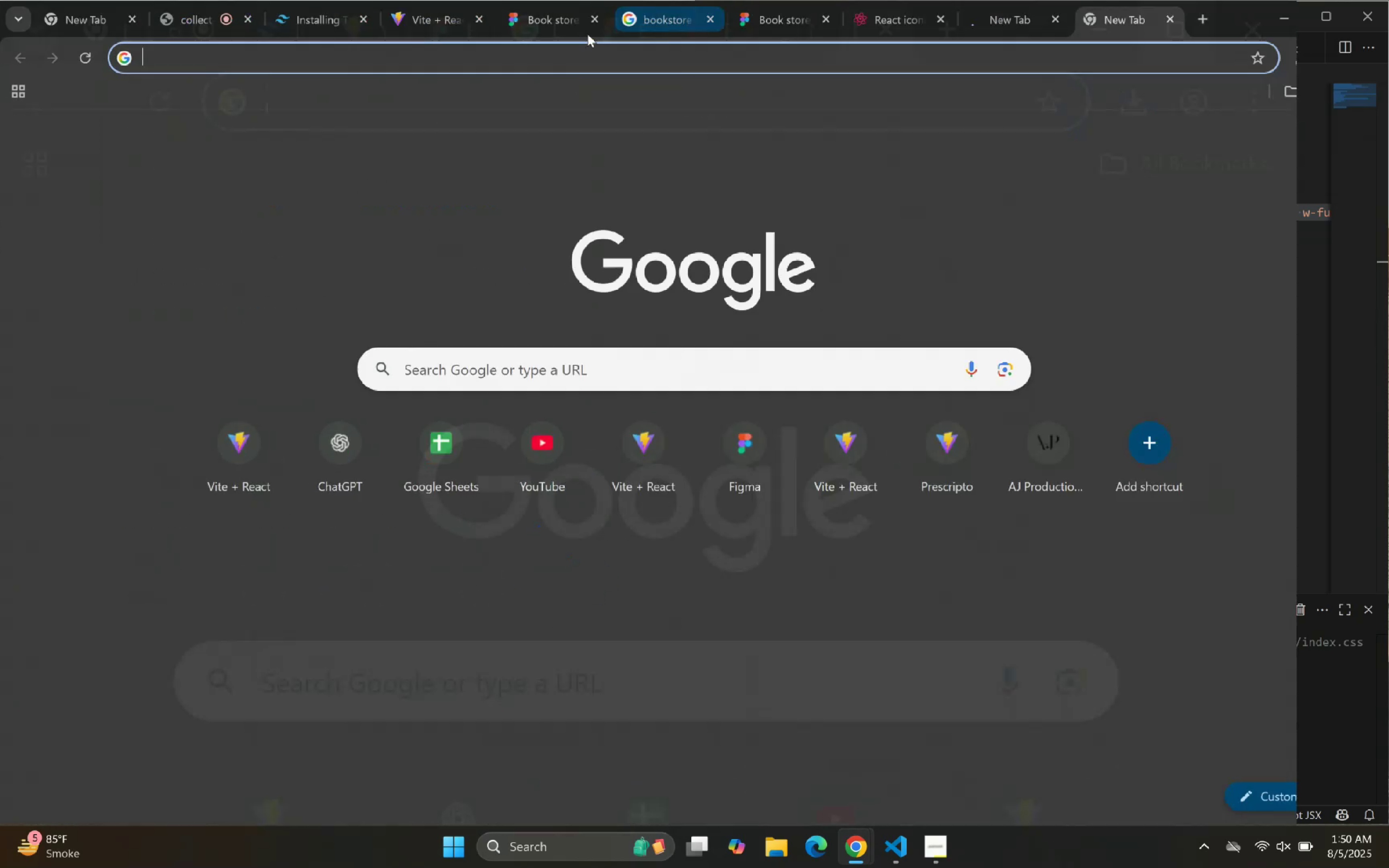 
left_click([528, 54])
 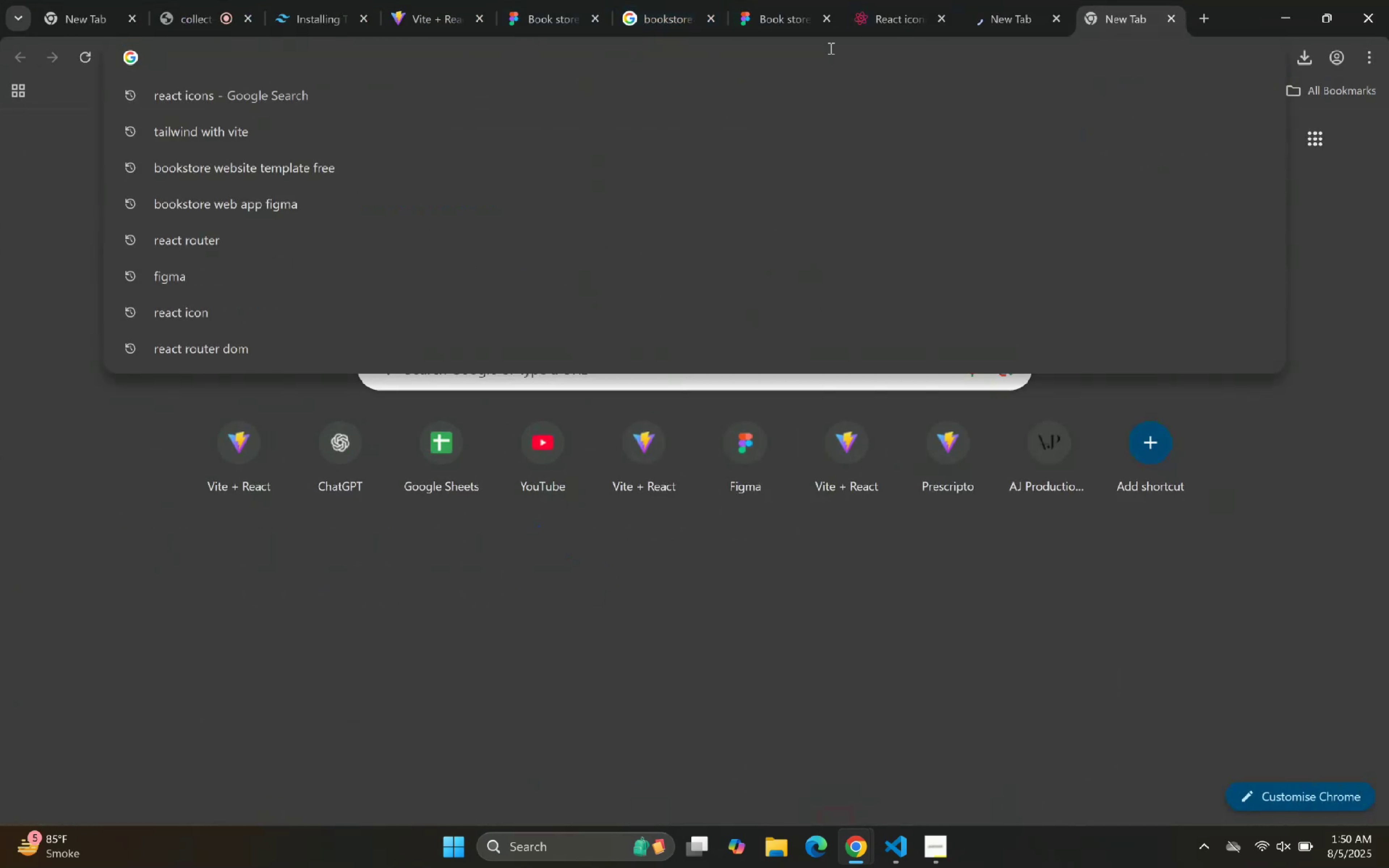 
type(chat)
 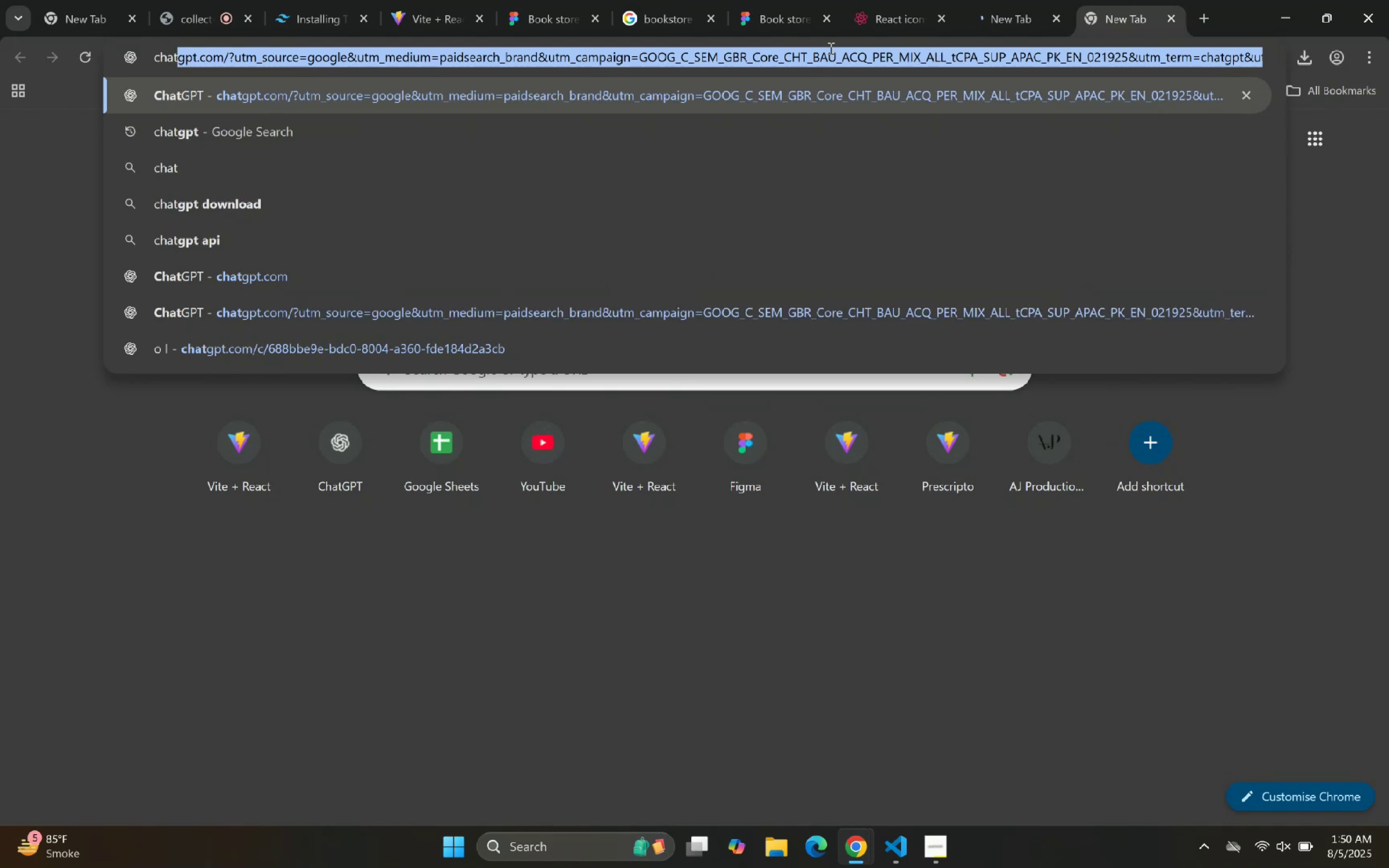 
key(ArrowDown)
 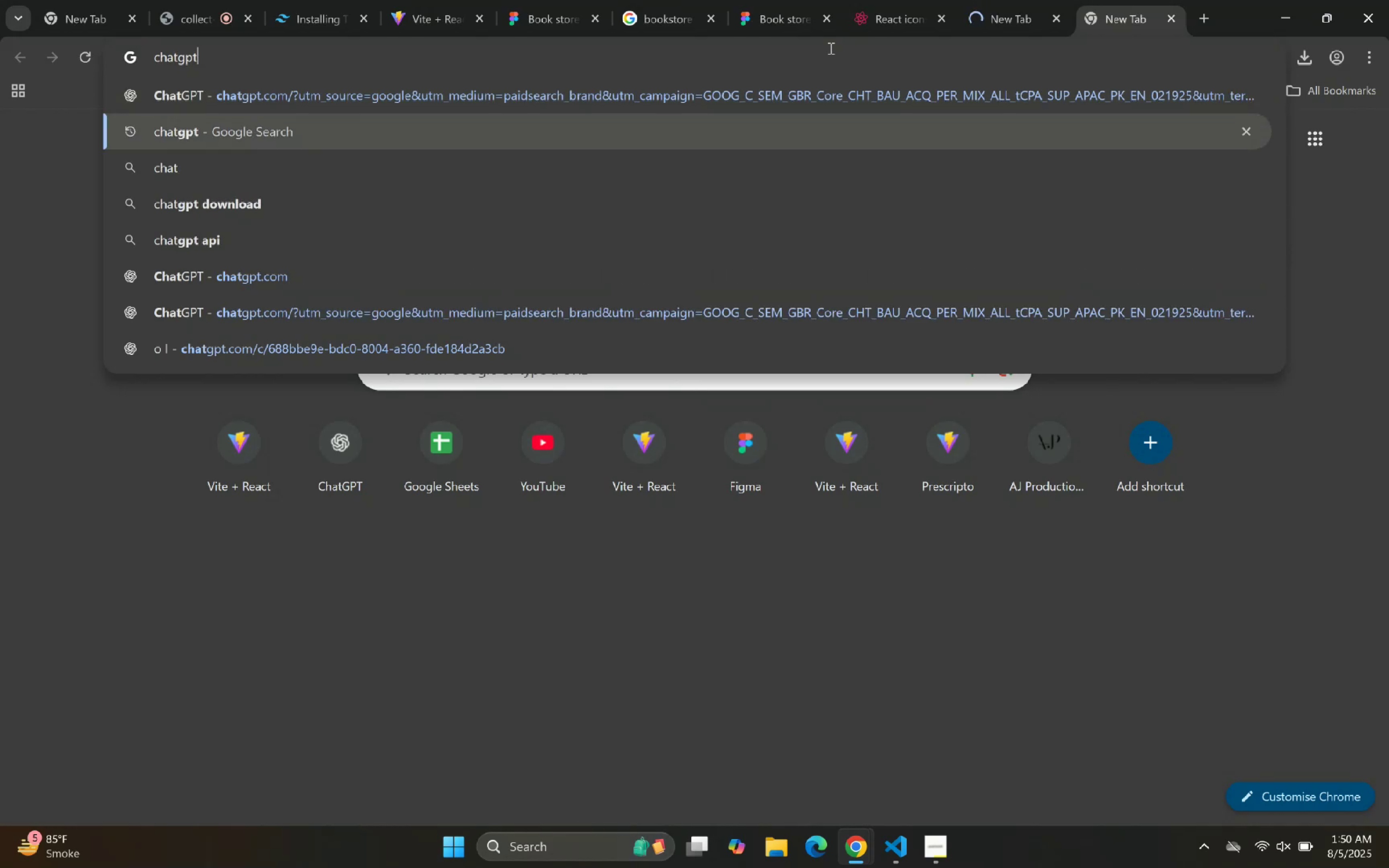 
key(Enter)
 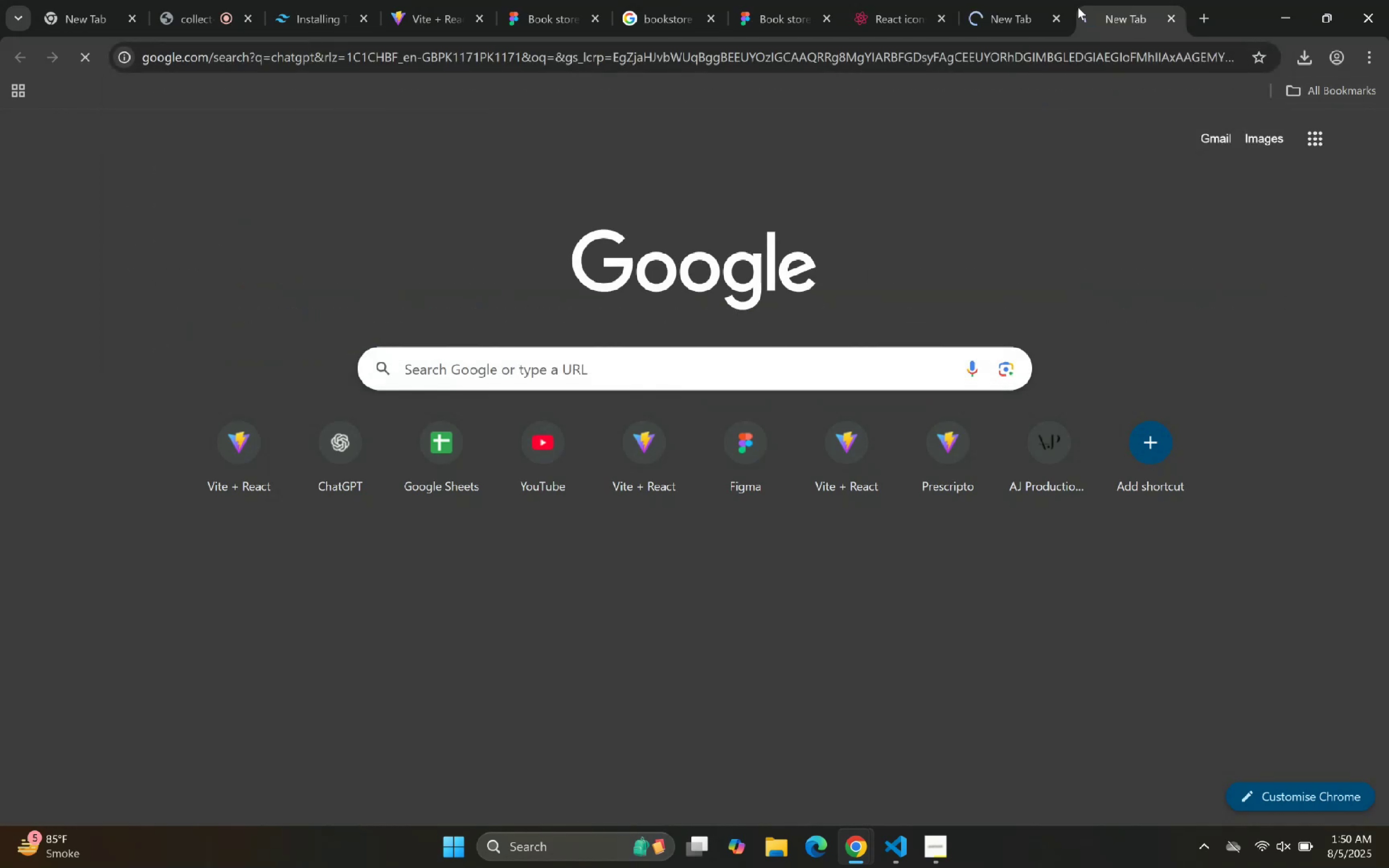 
left_click([1021, 8])
 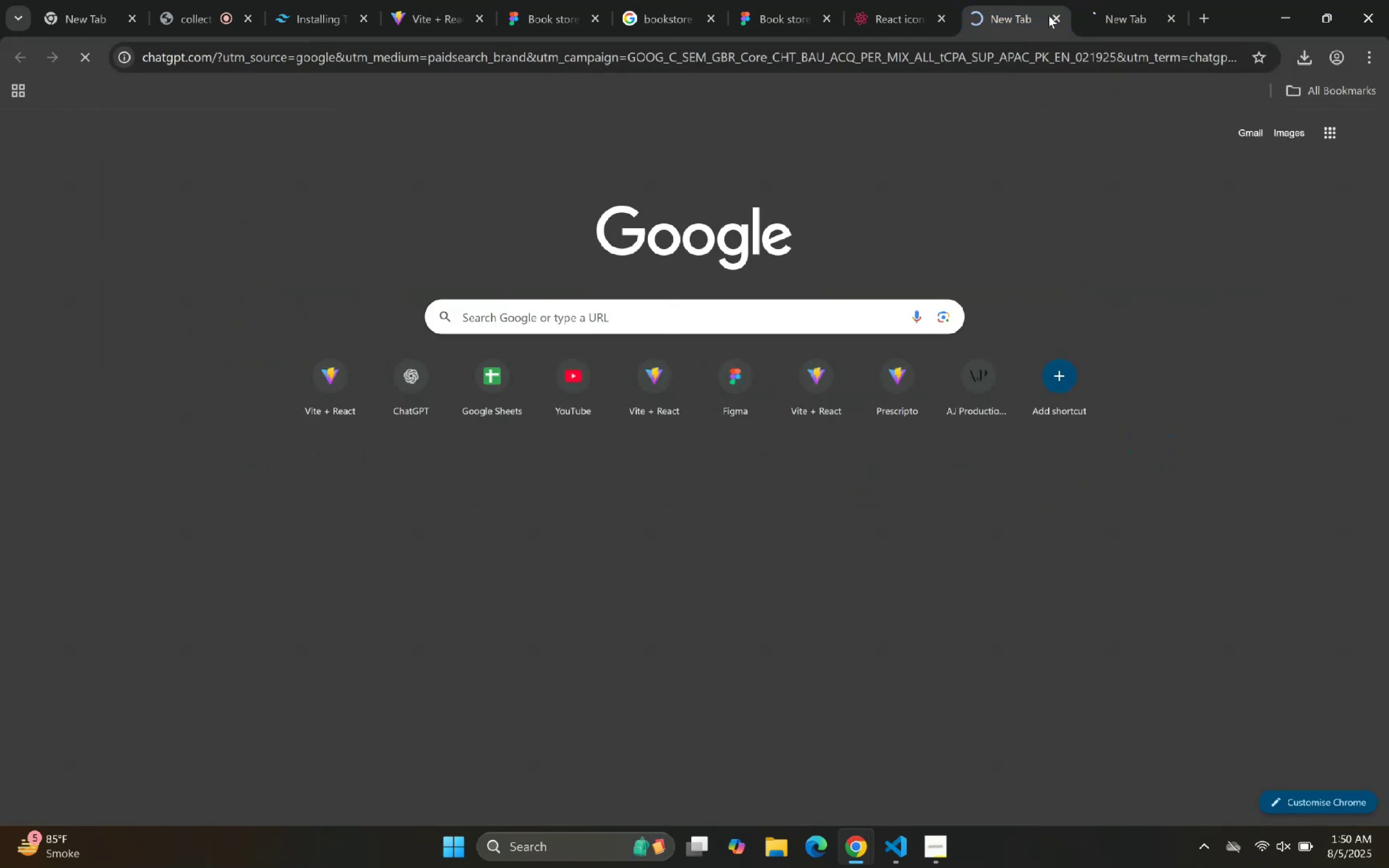 
left_click([1051, 18])
 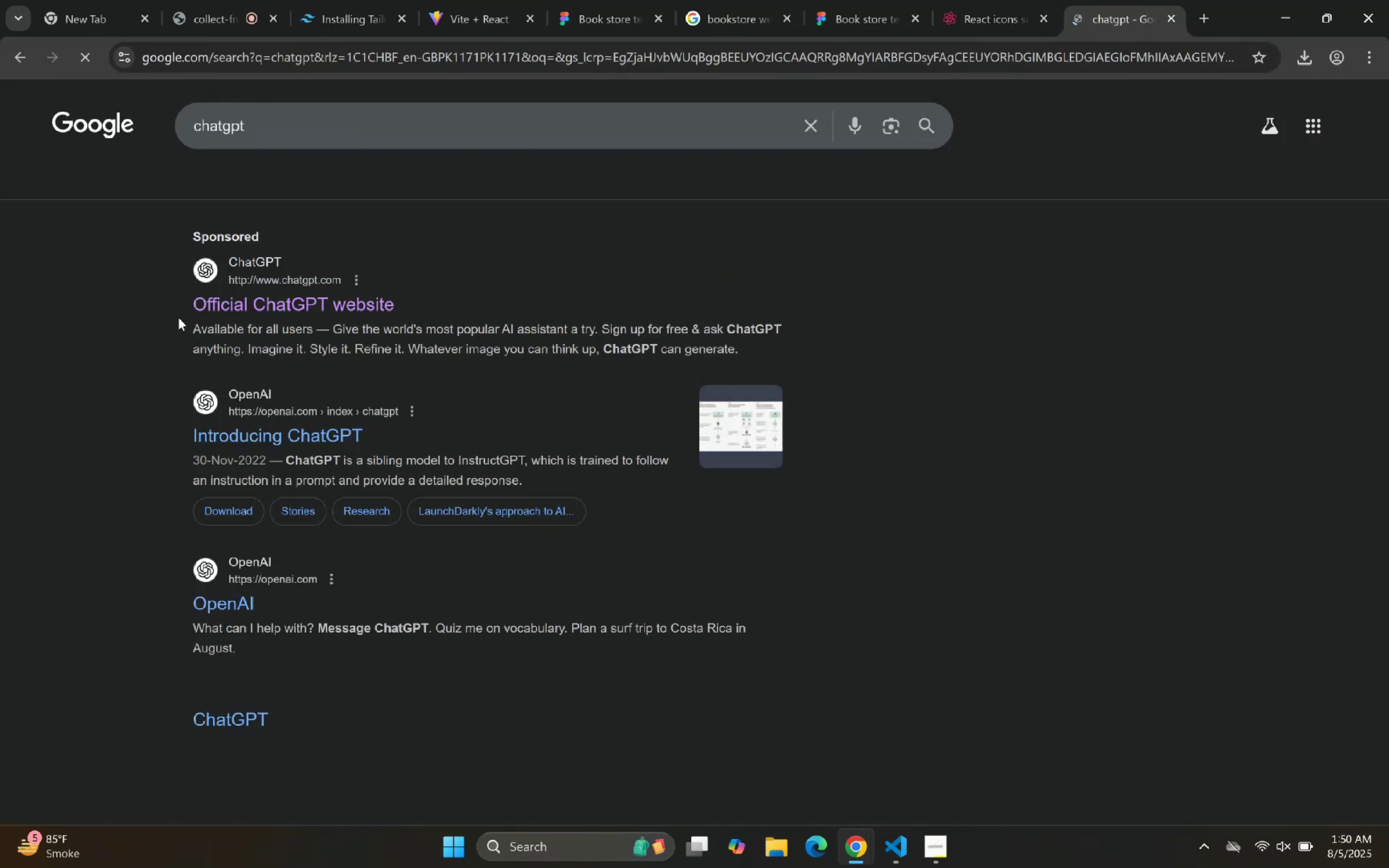 
left_click([297, 312])
 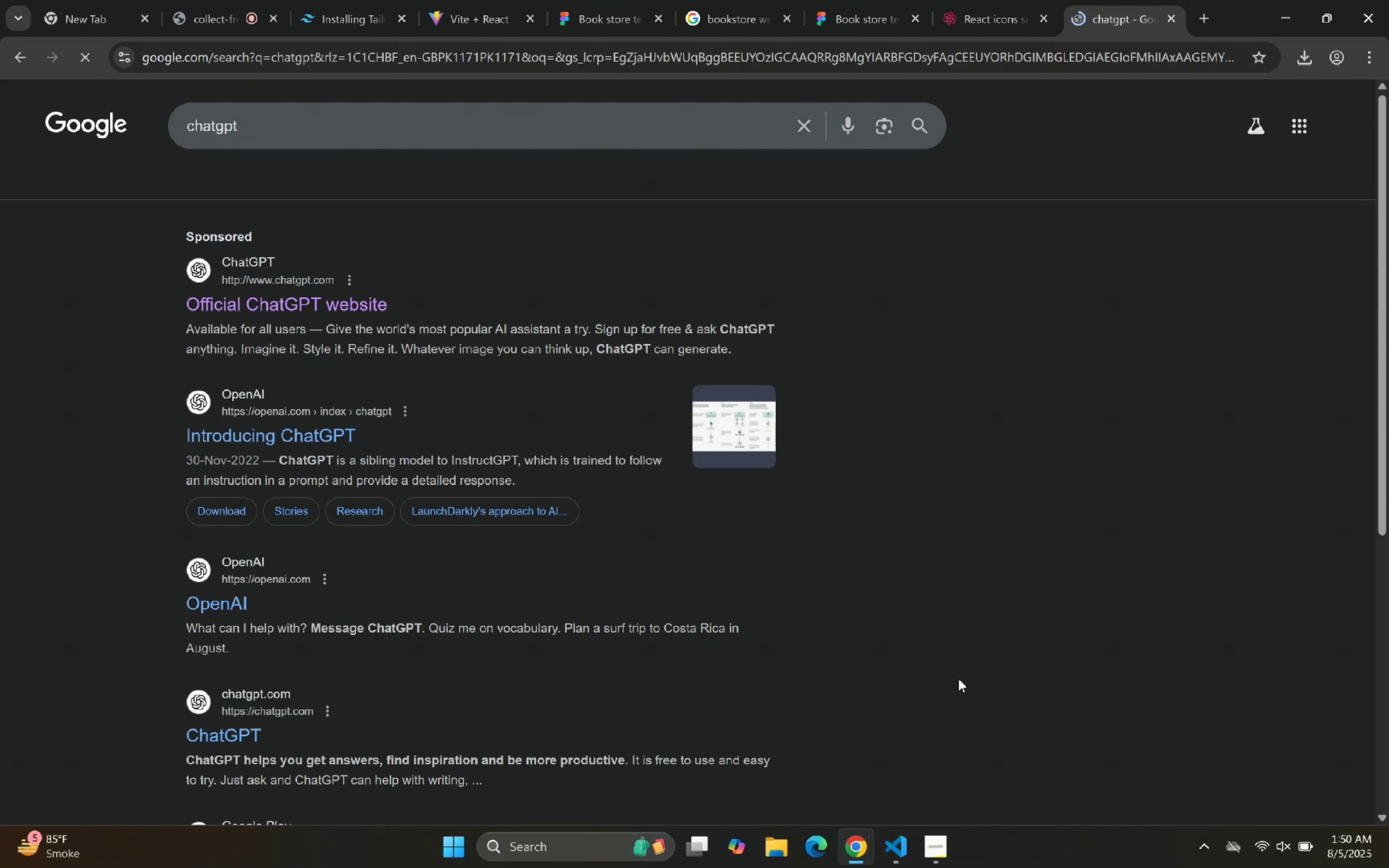 
wait(6.06)
 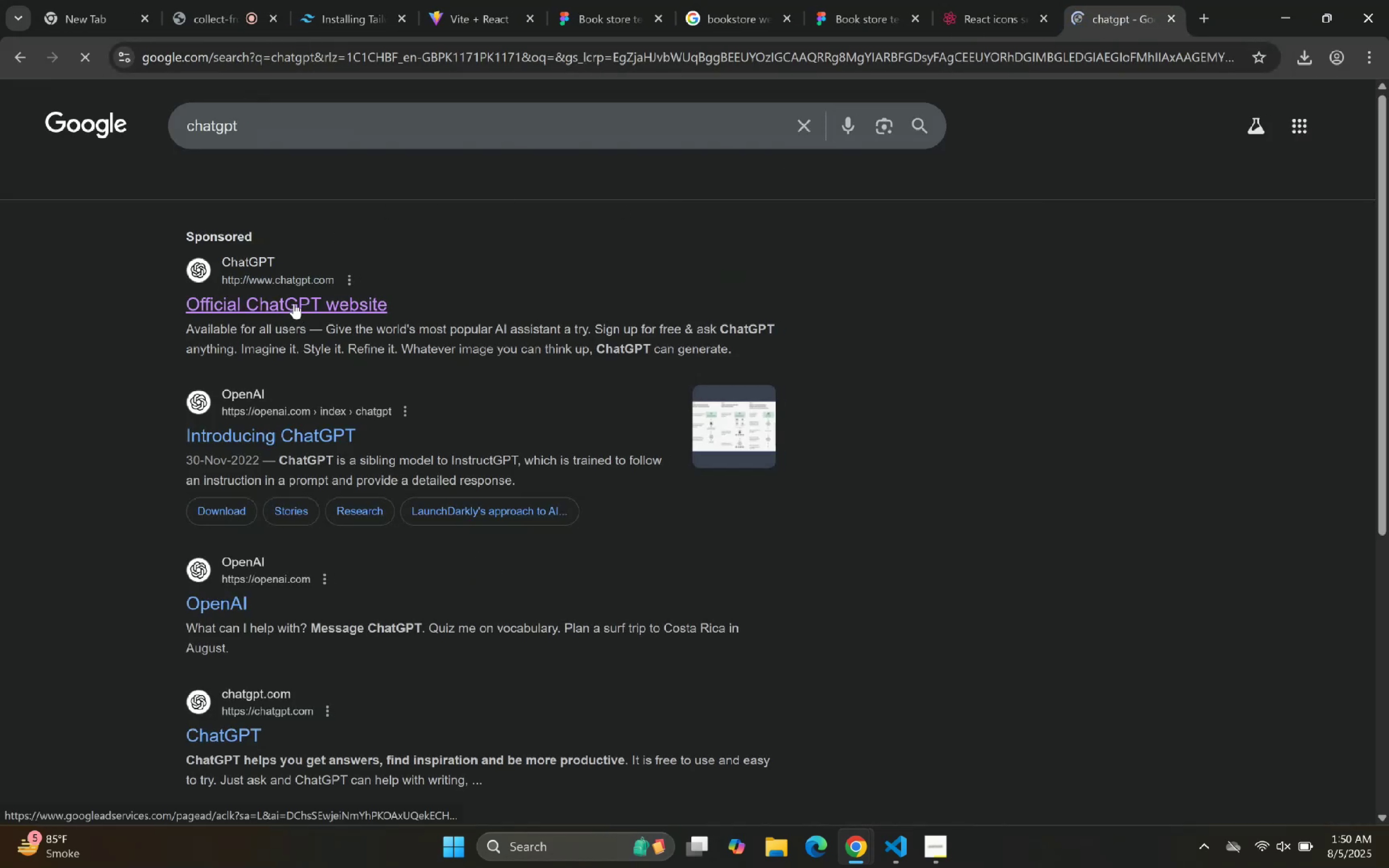 
left_click([887, 859])
 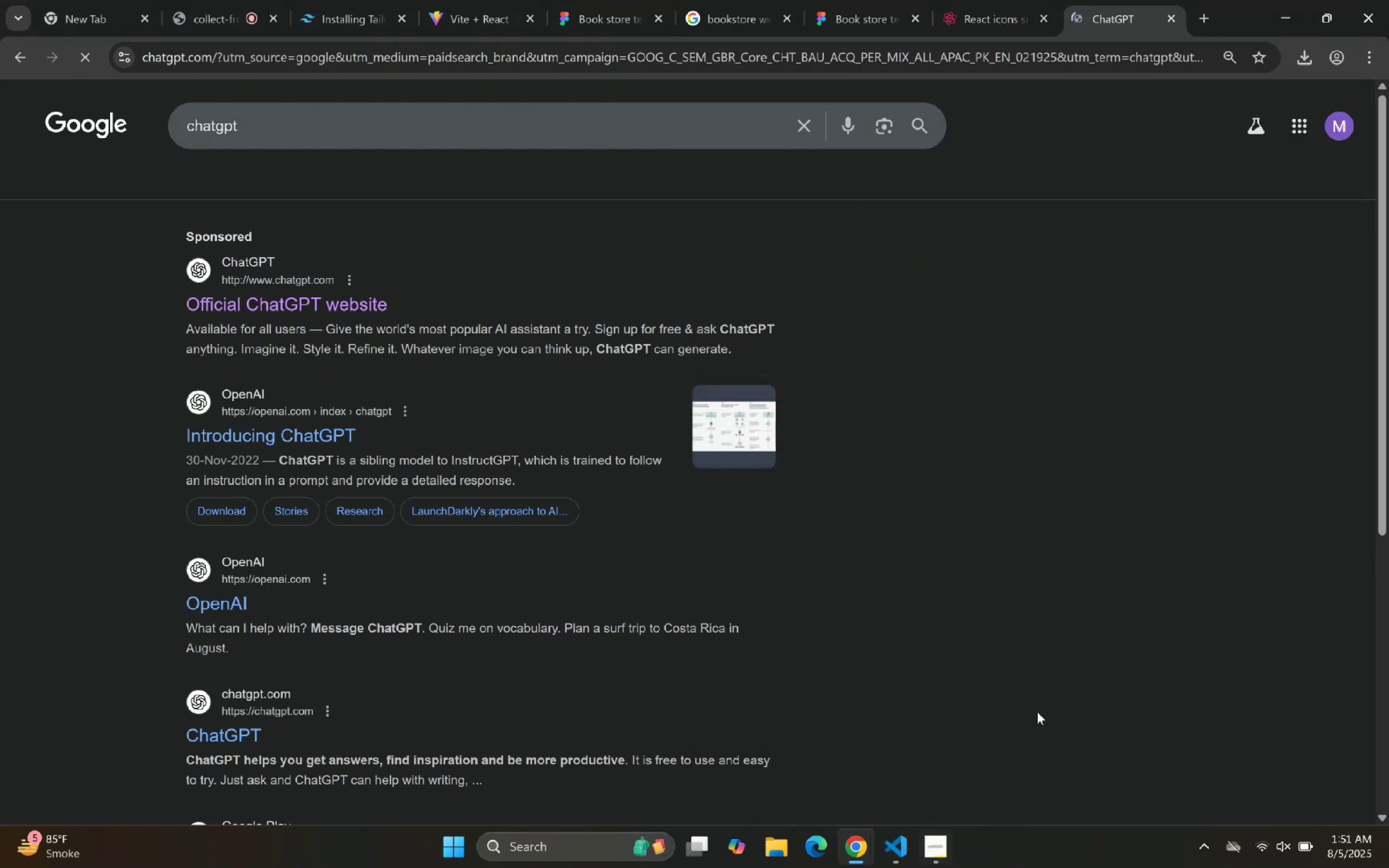 
wait(6.2)
 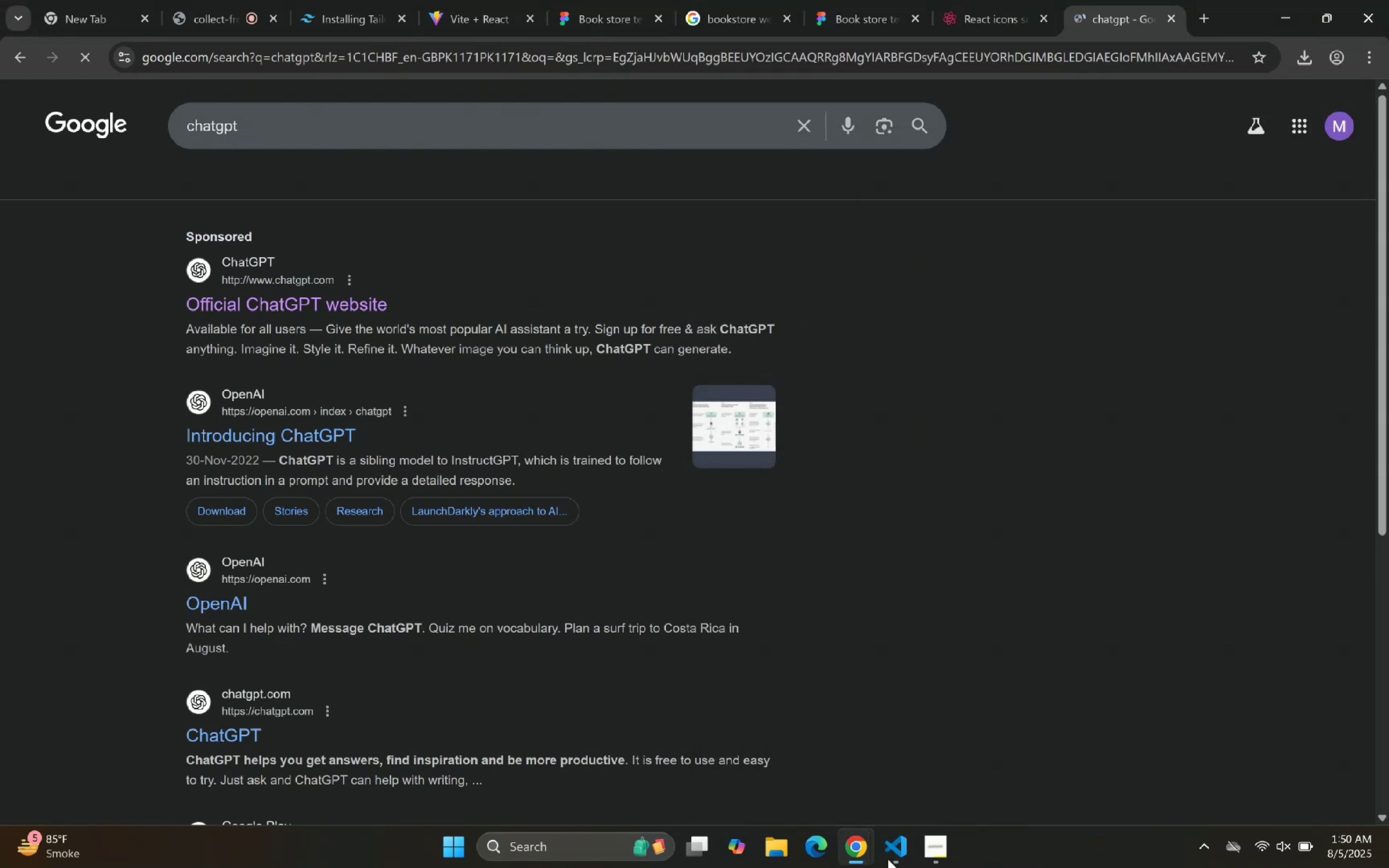 
double_click([1073, 0])
 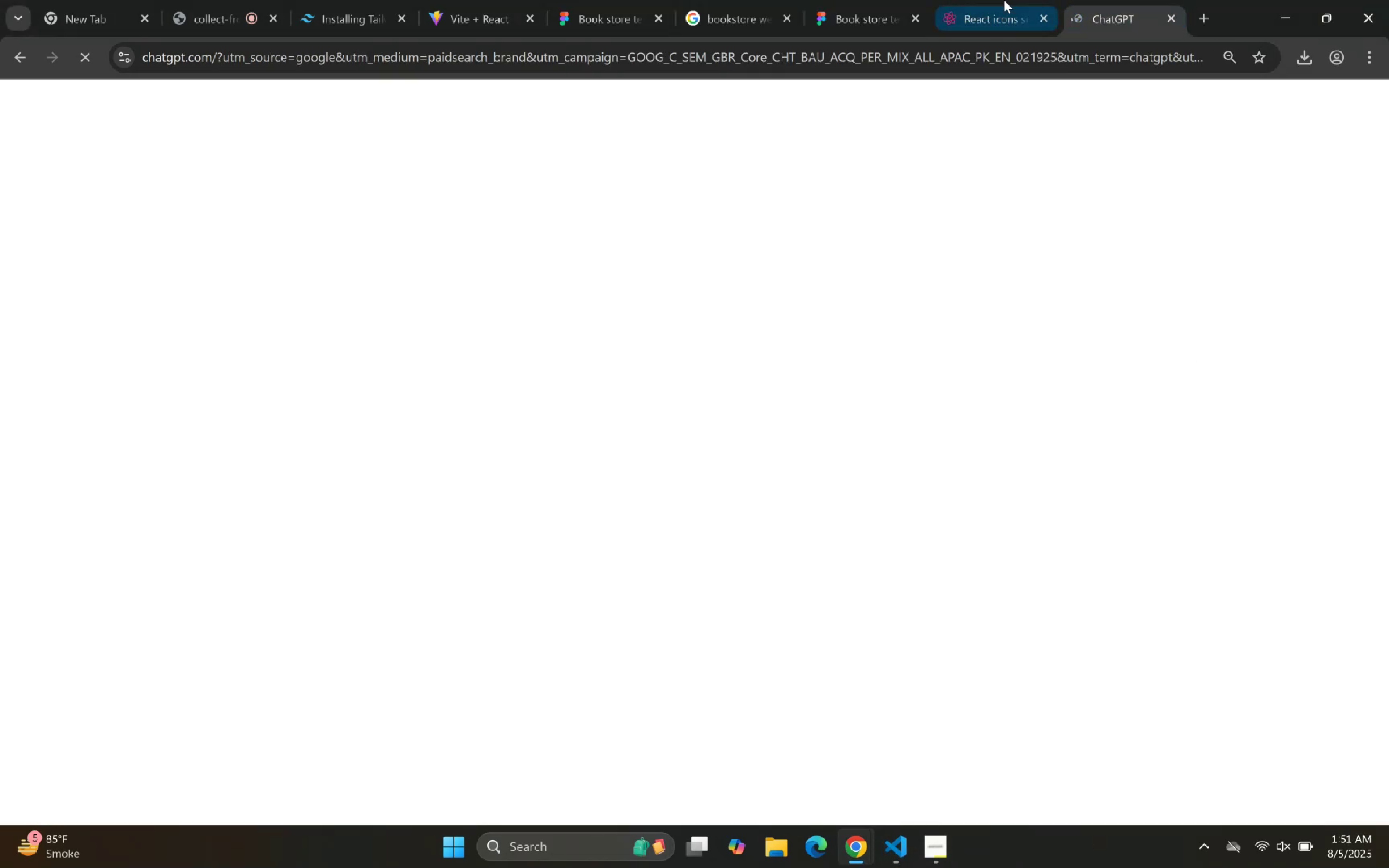 
double_click([1139, 0])
 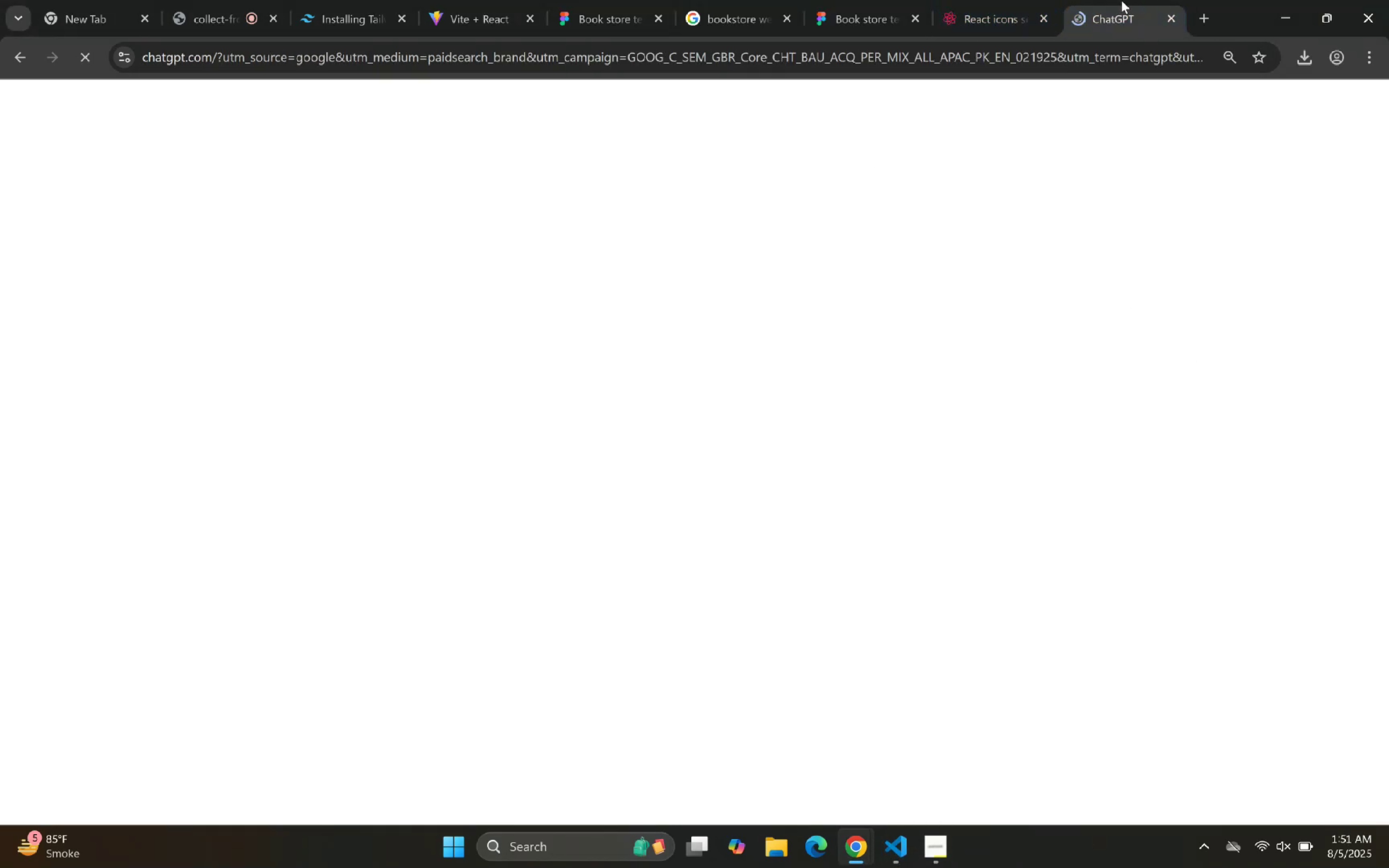 
triple_click([1031, 0])
 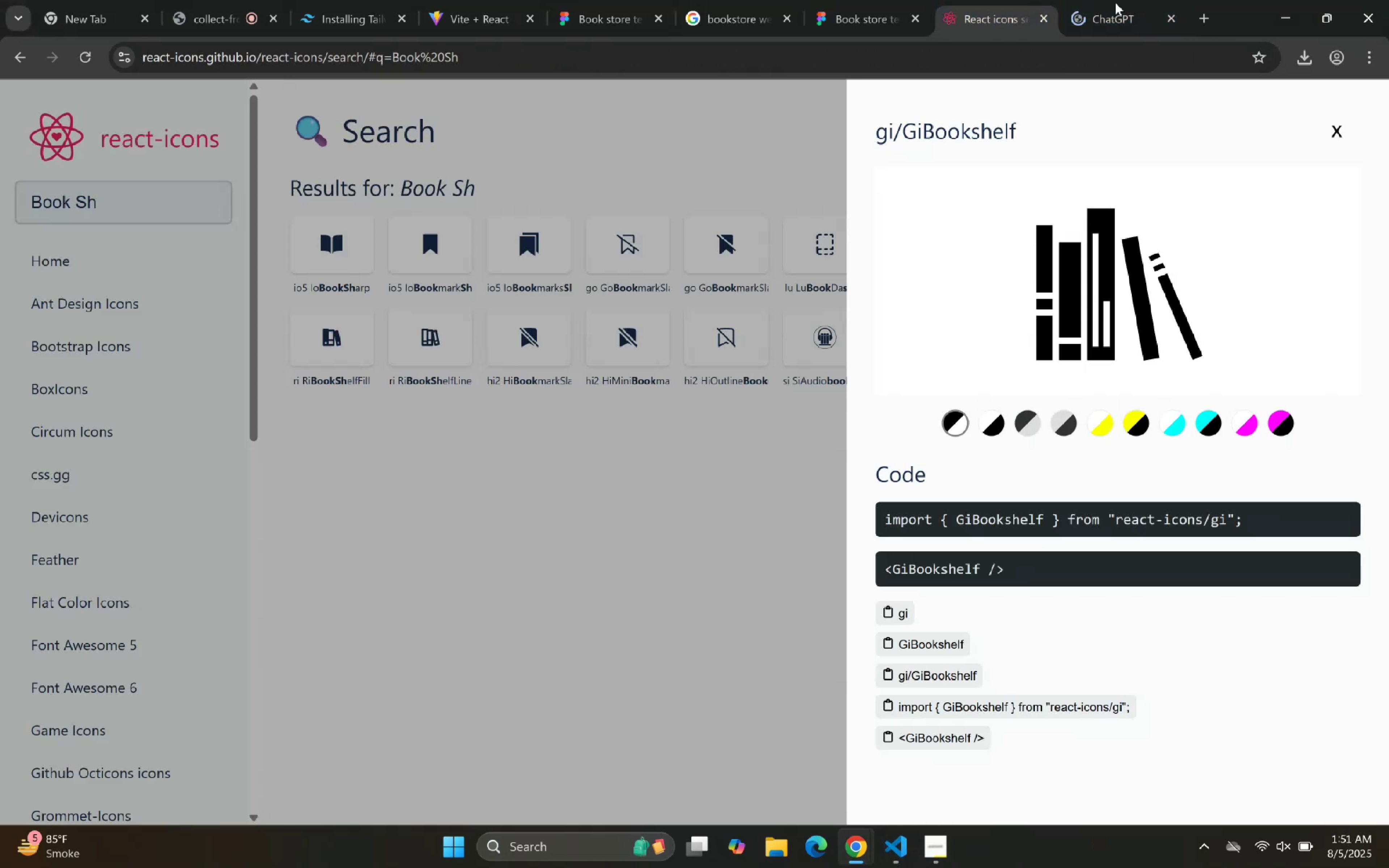 
triple_click([1117, 3])
 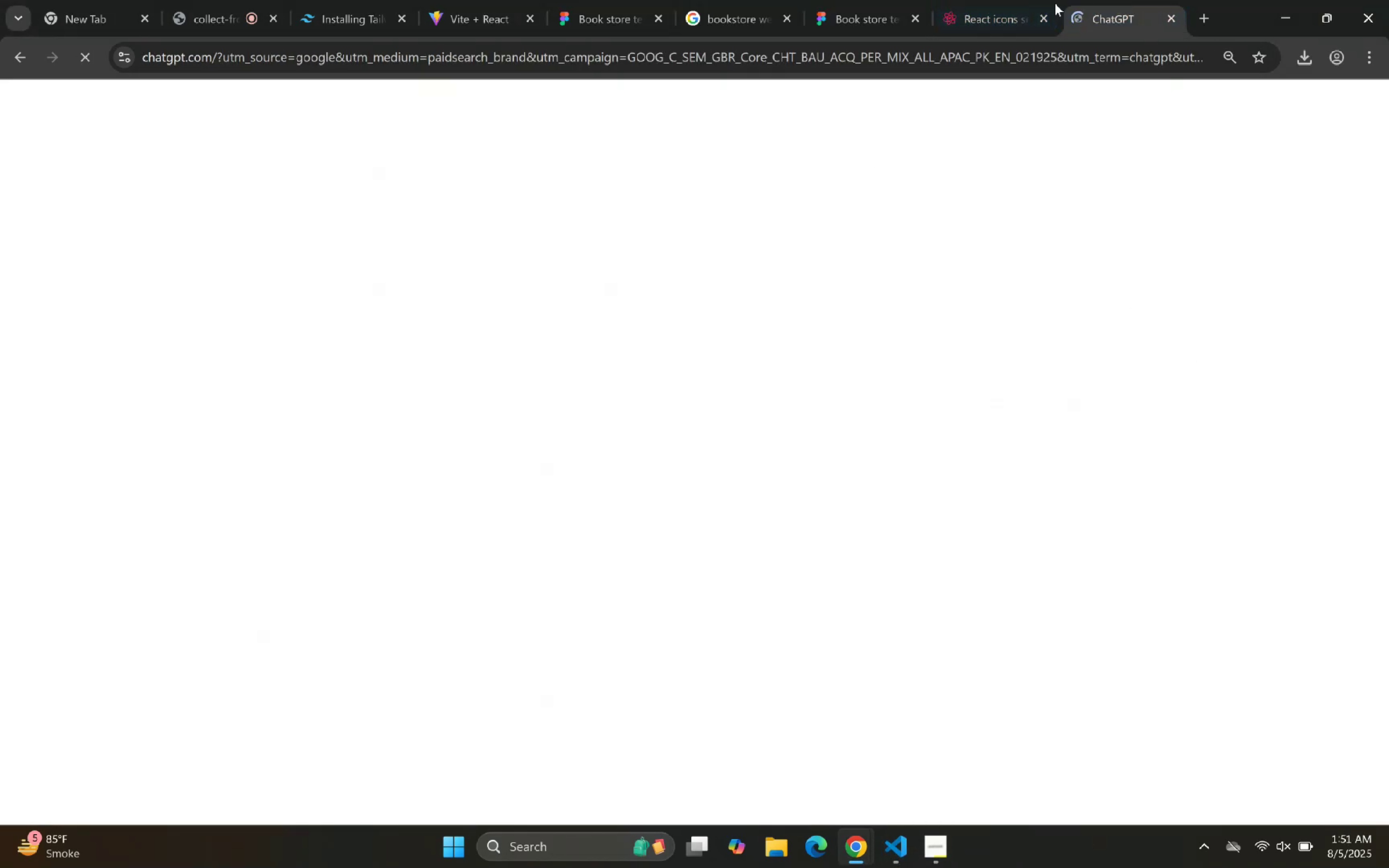 
triple_click([1004, 1])
 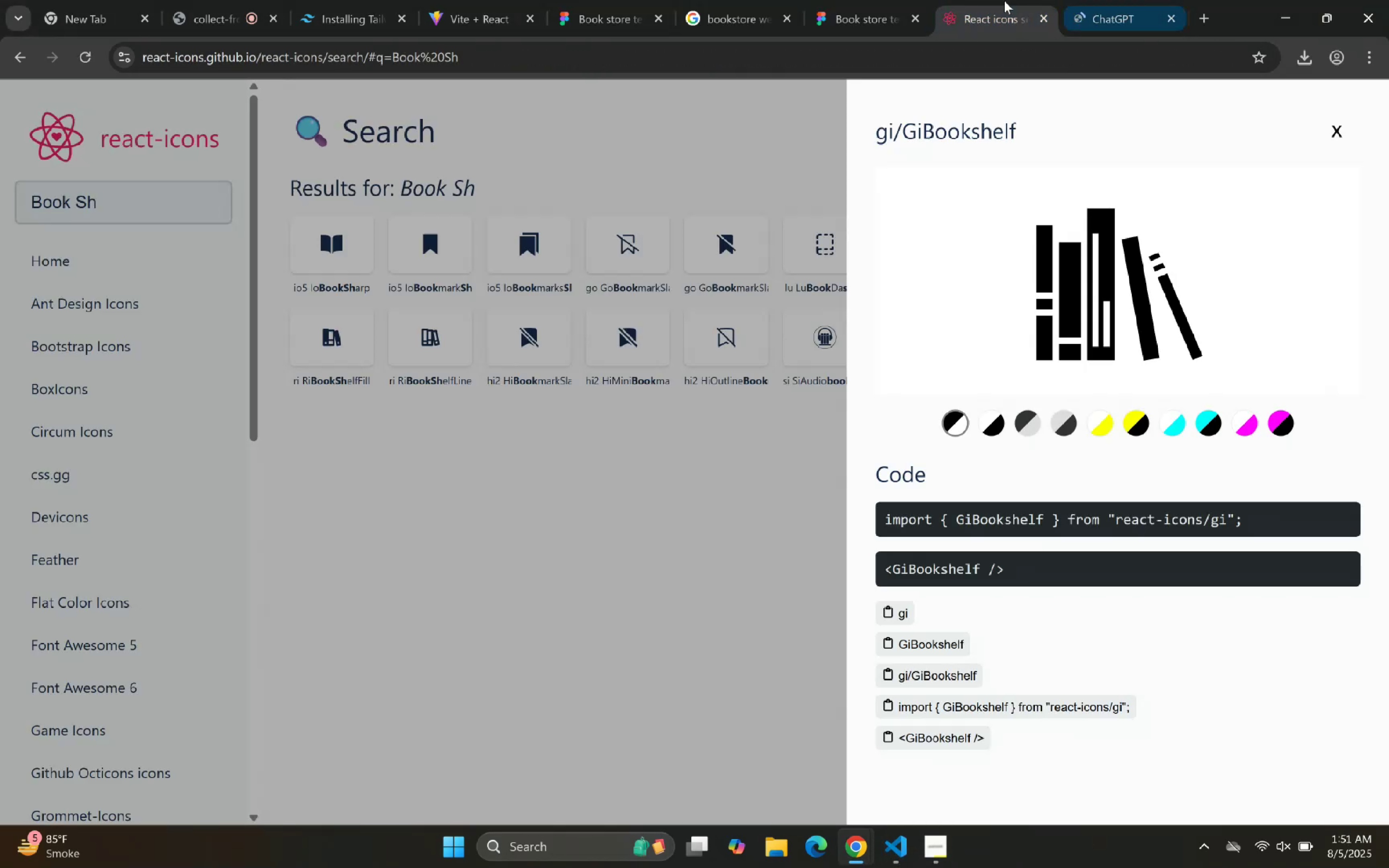 
triple_click([1089, 0])
 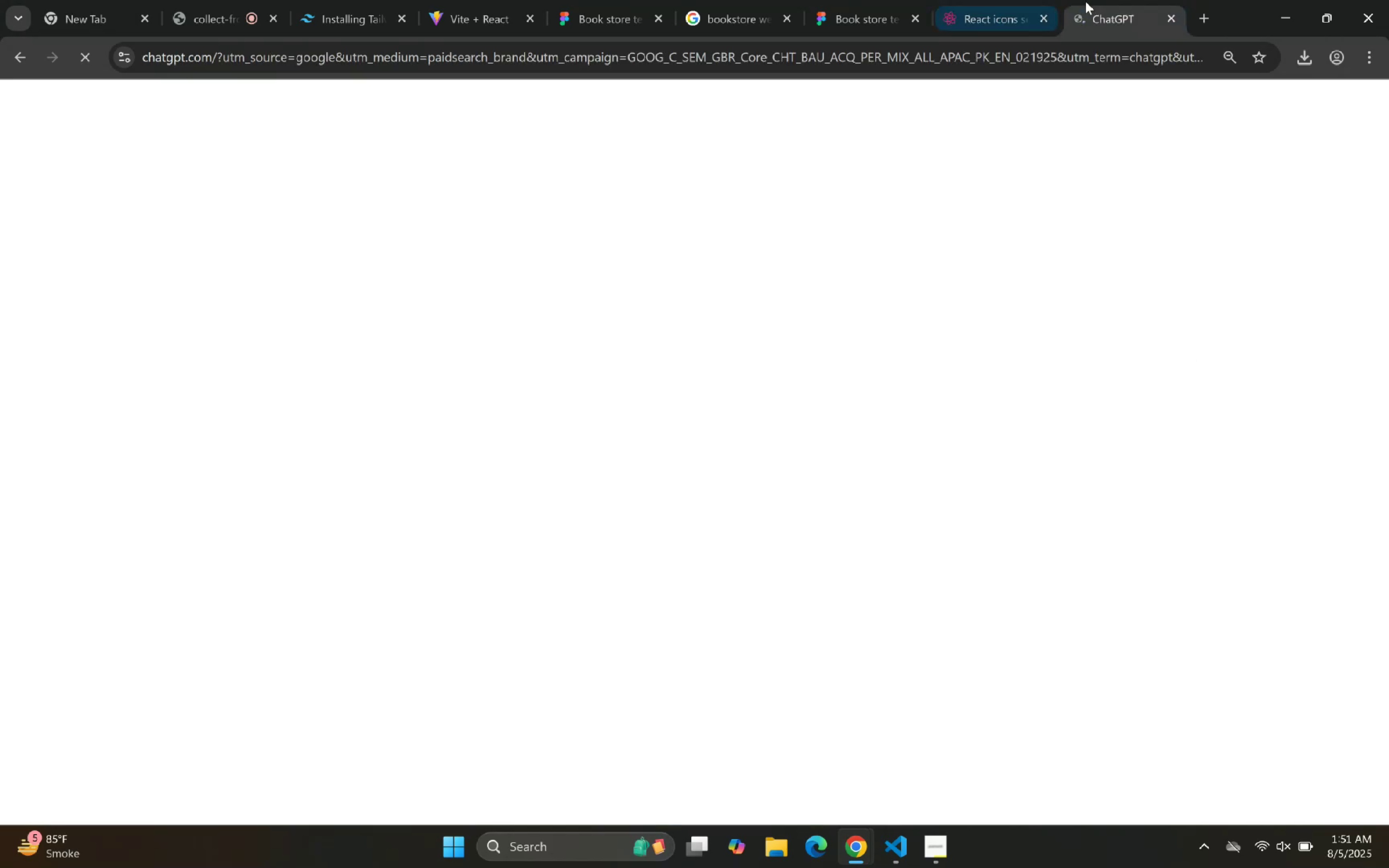 
triple_click([1002, 0])
 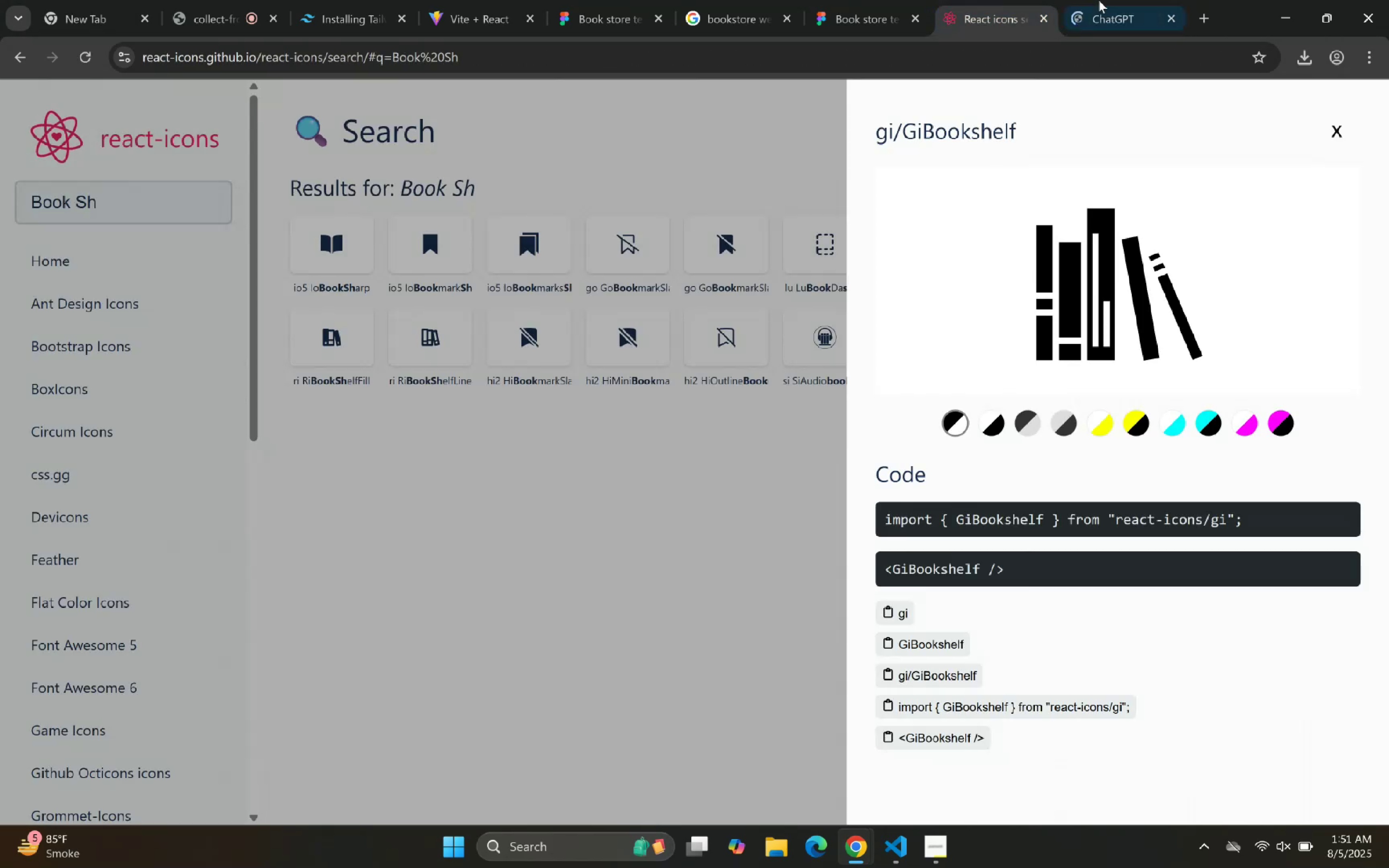 
triple_click([1007, 0])
 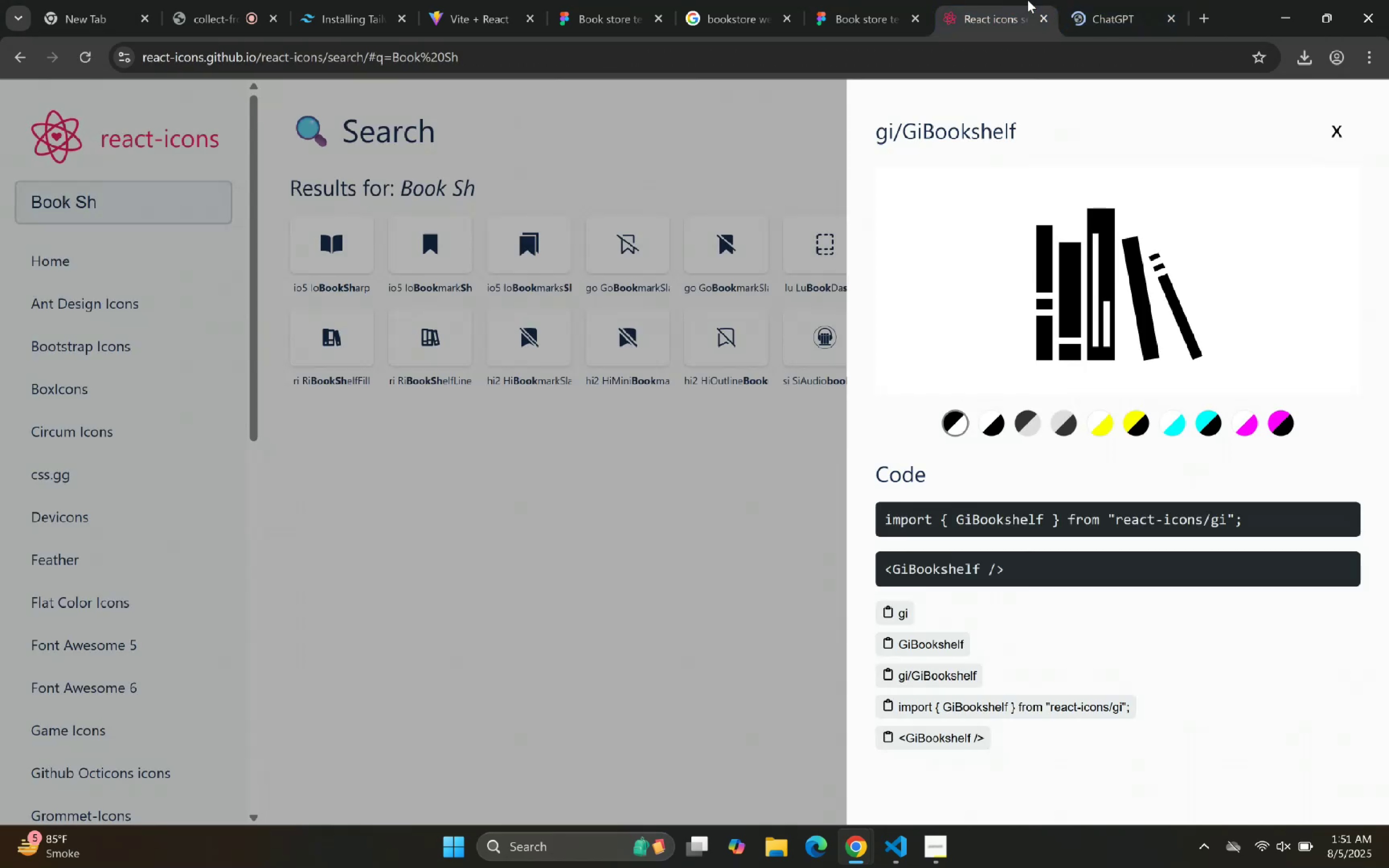 
triple_click([1089, 1])
 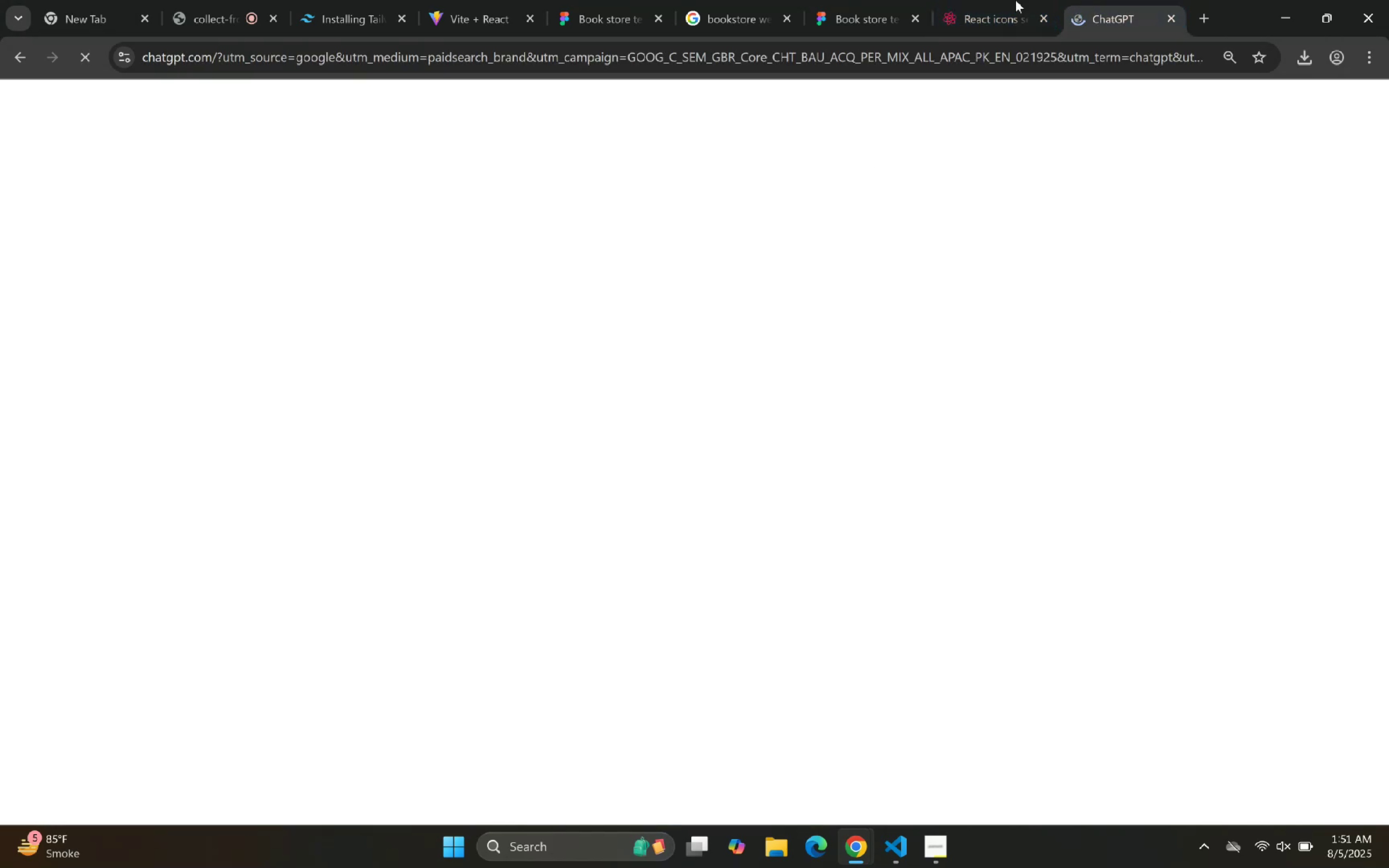 
triple_click([1008, 0])
 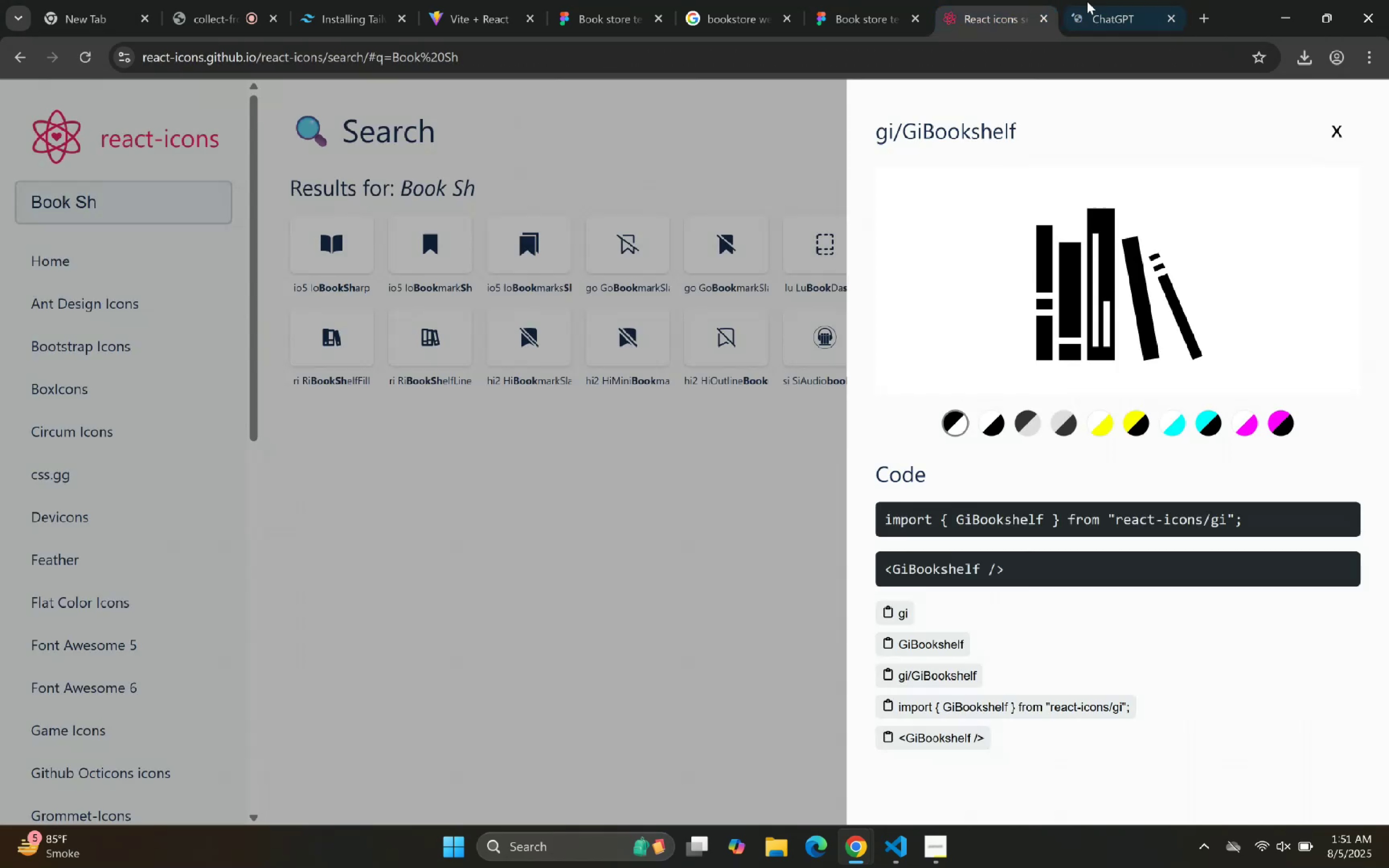 
triple_click([1087, 1])
 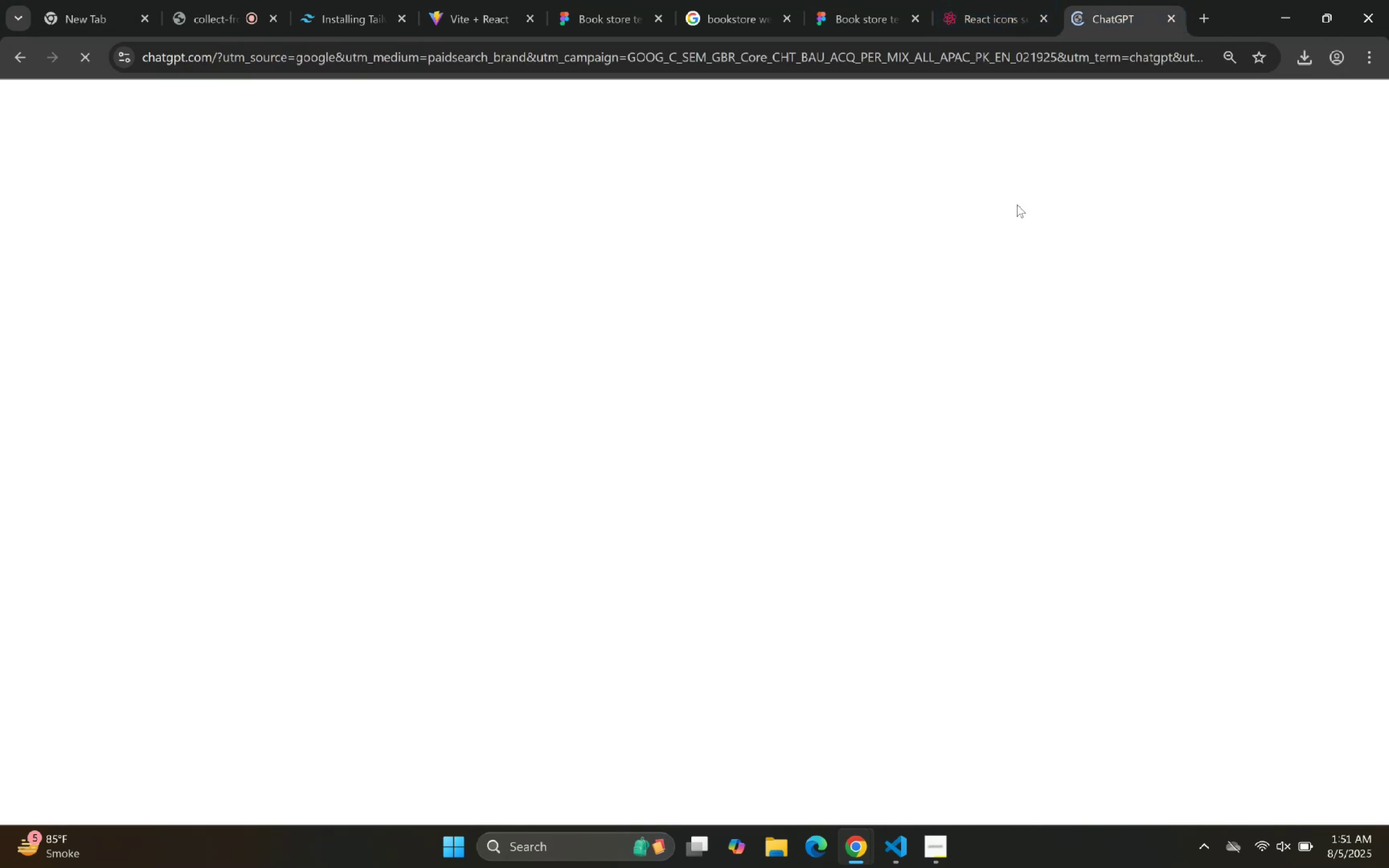 
left_click([1026, 23])
 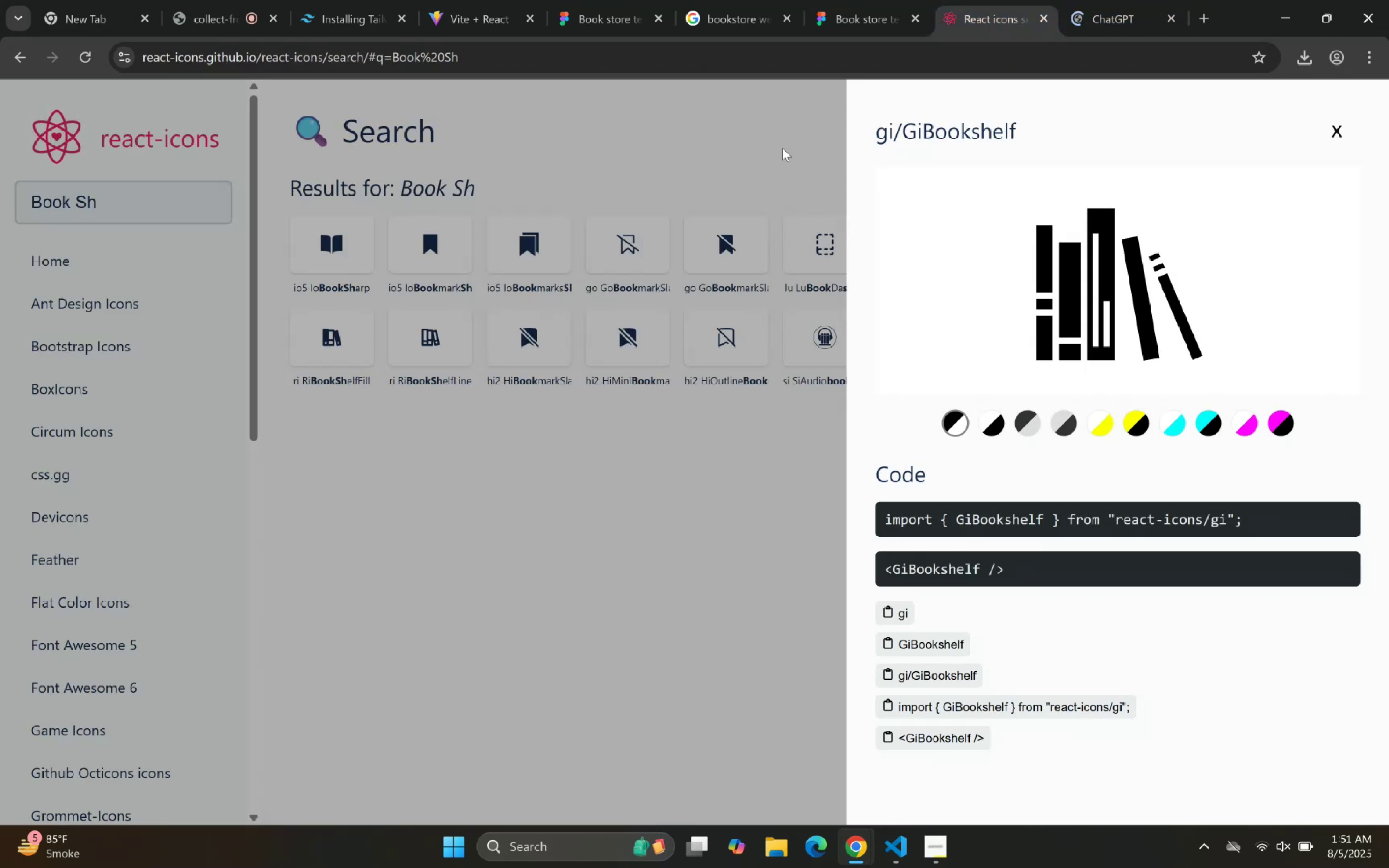 
left_click([1136, 0])
 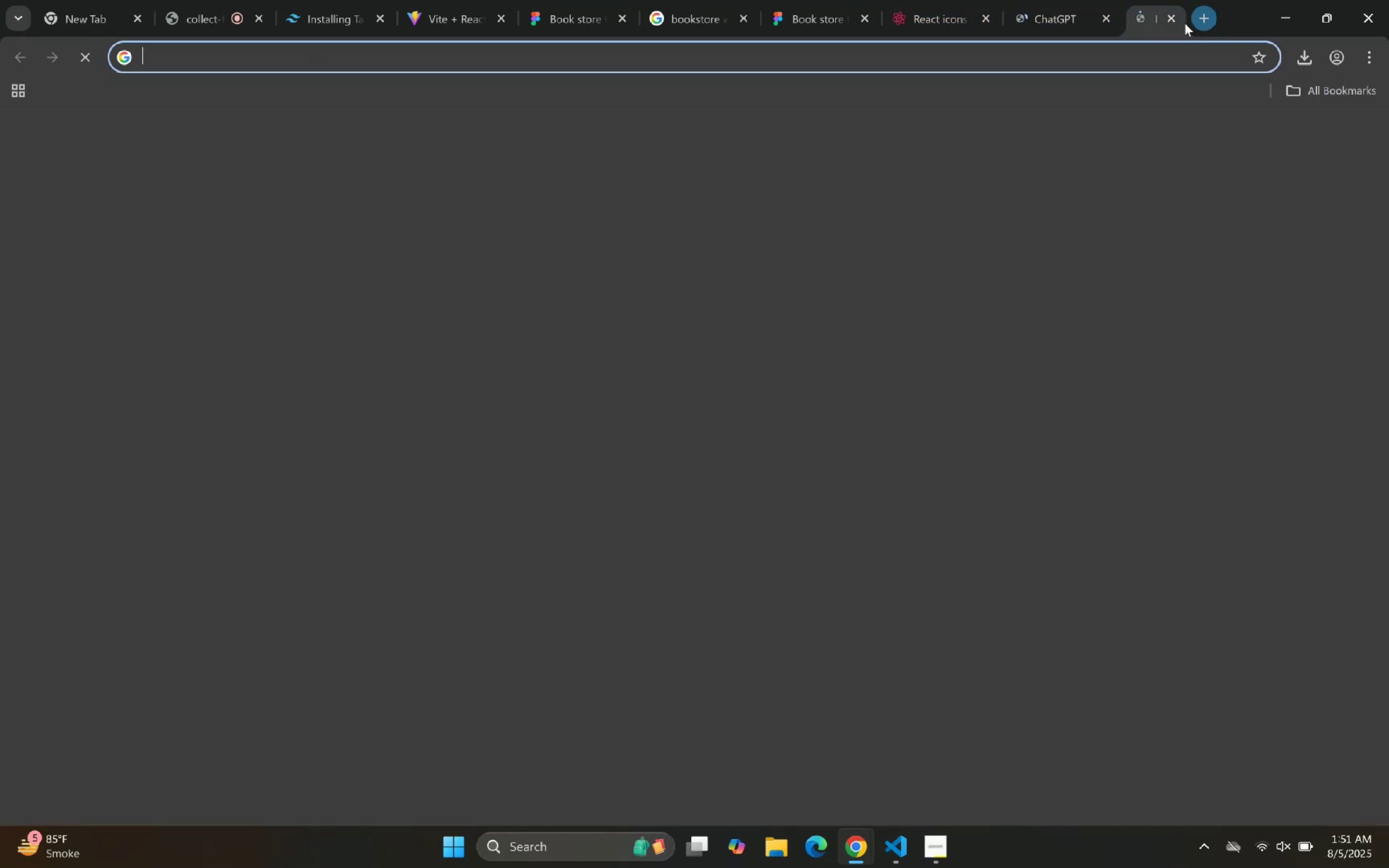 
left_click([1063, 64])
 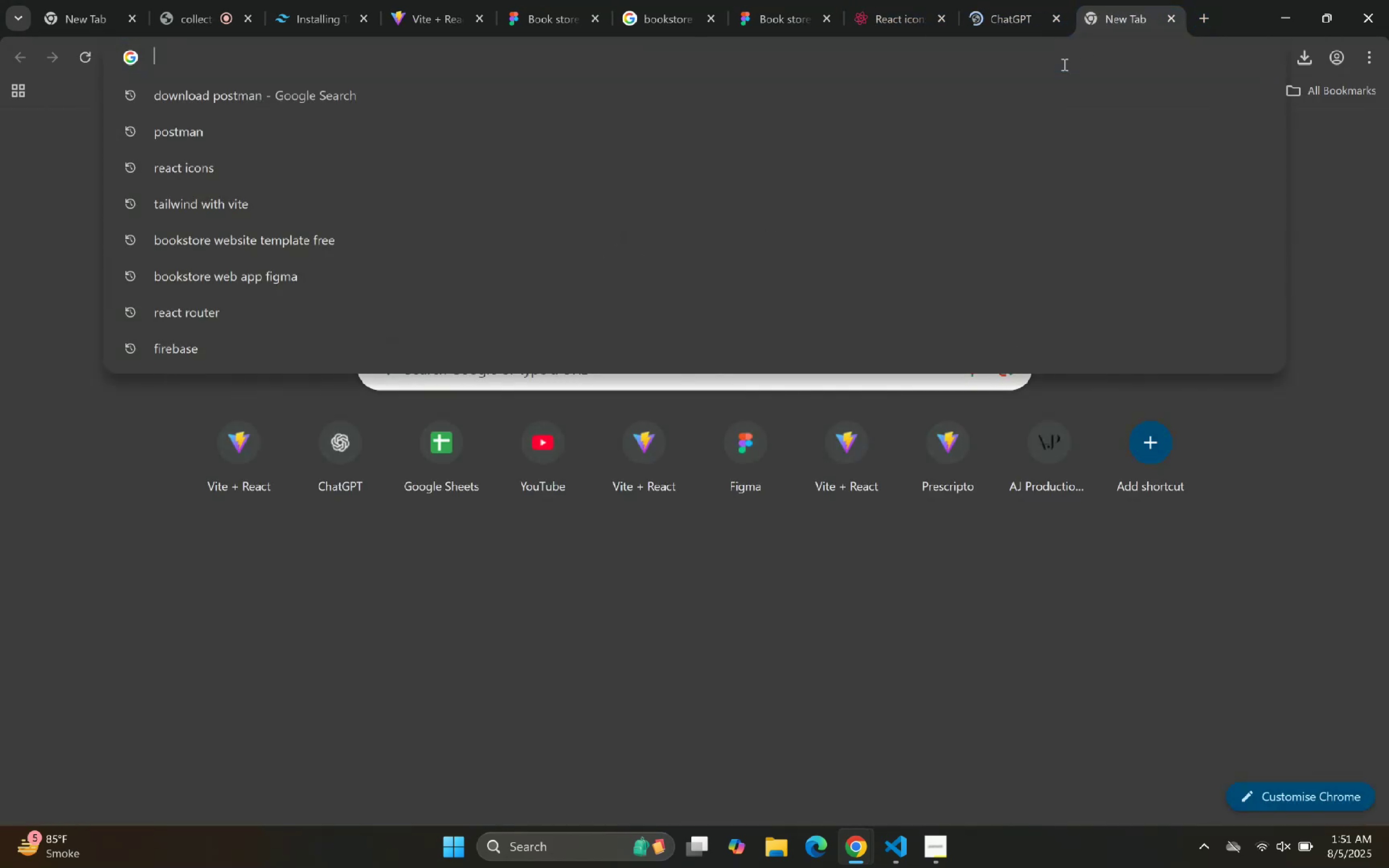 
type(Cha)
 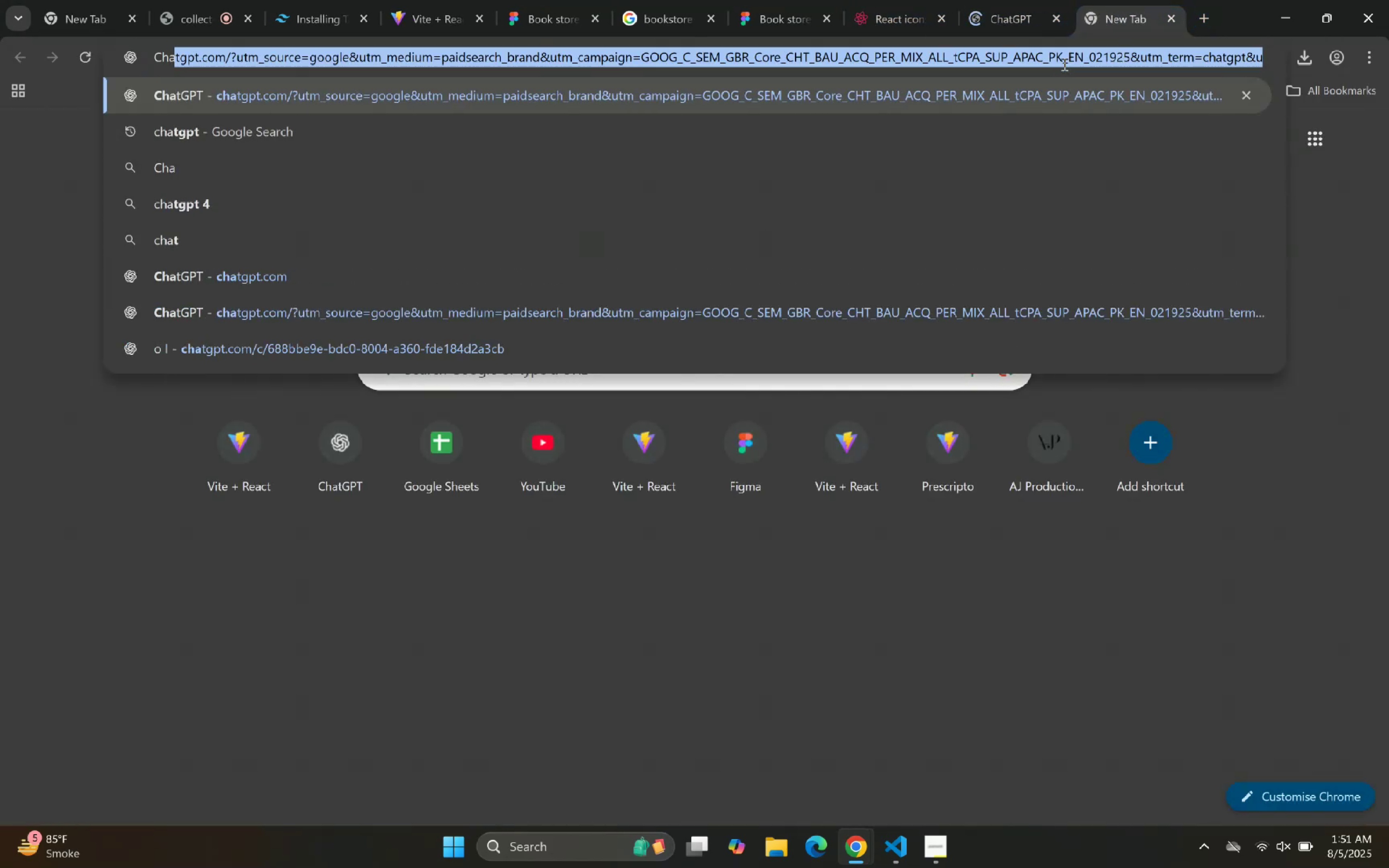 
key(ArrowDown)
 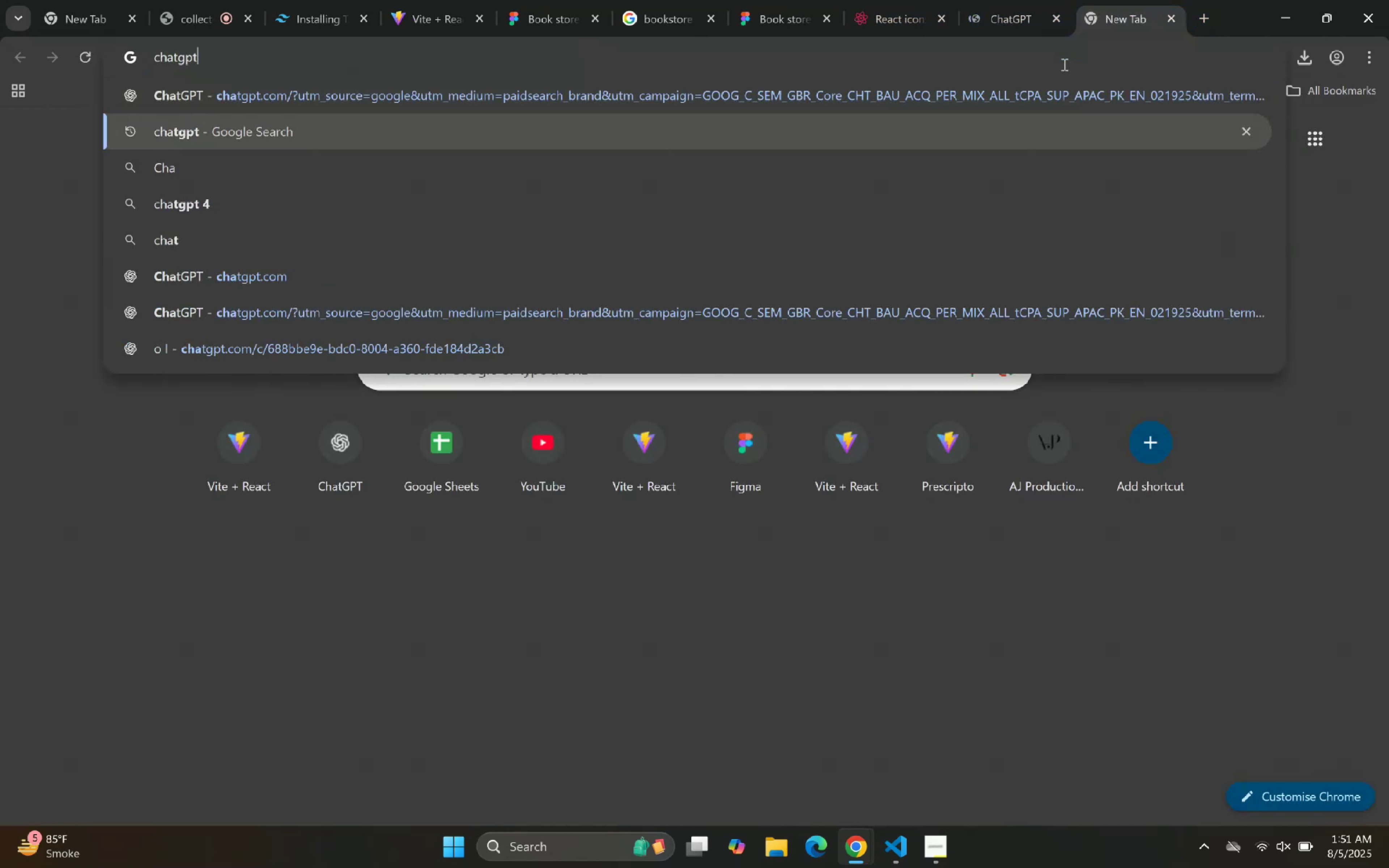 
key(Enter)
 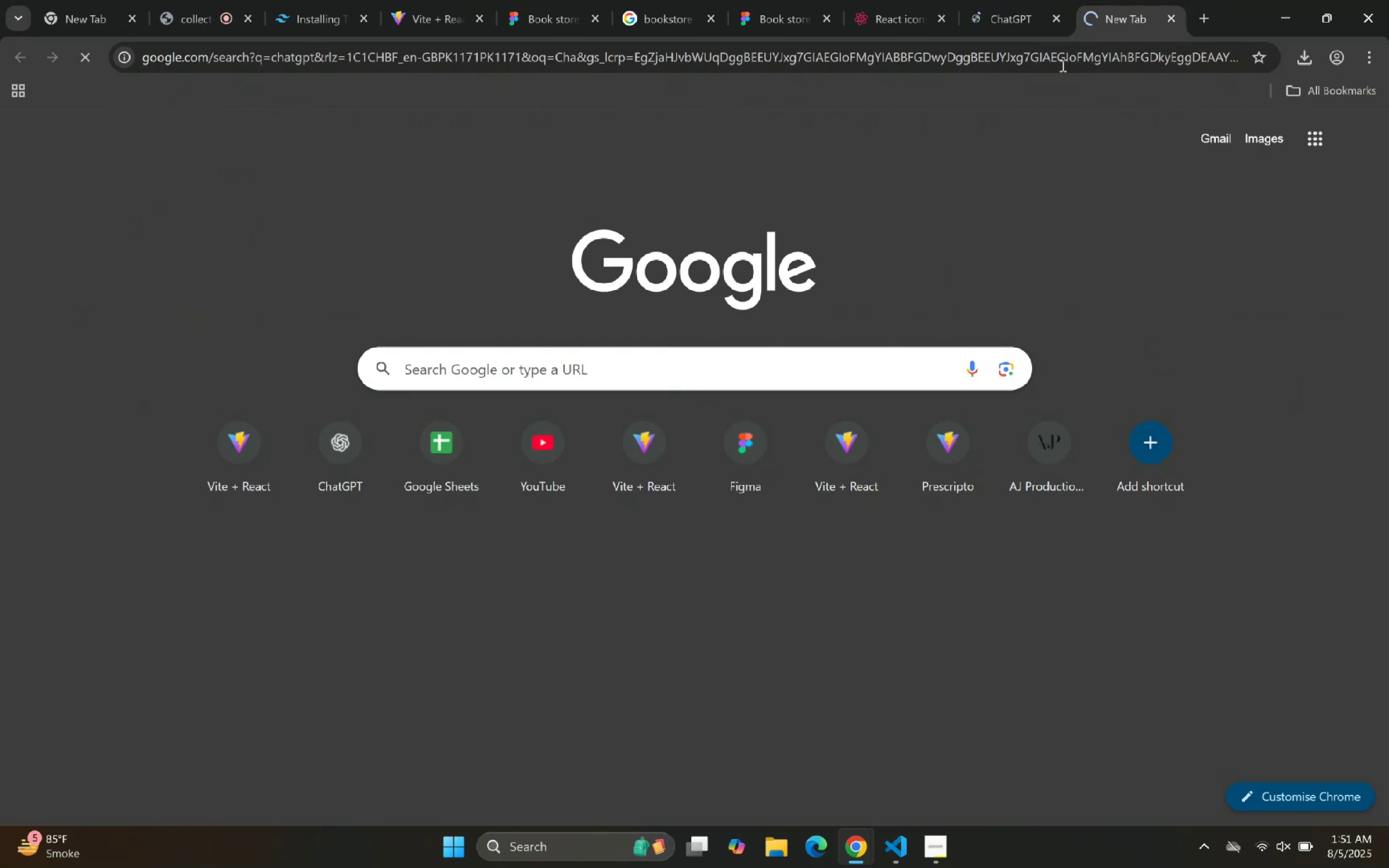 
left_click_drag(start_coordinate=[1007, 0], to_coordinate=[1004, 3])
 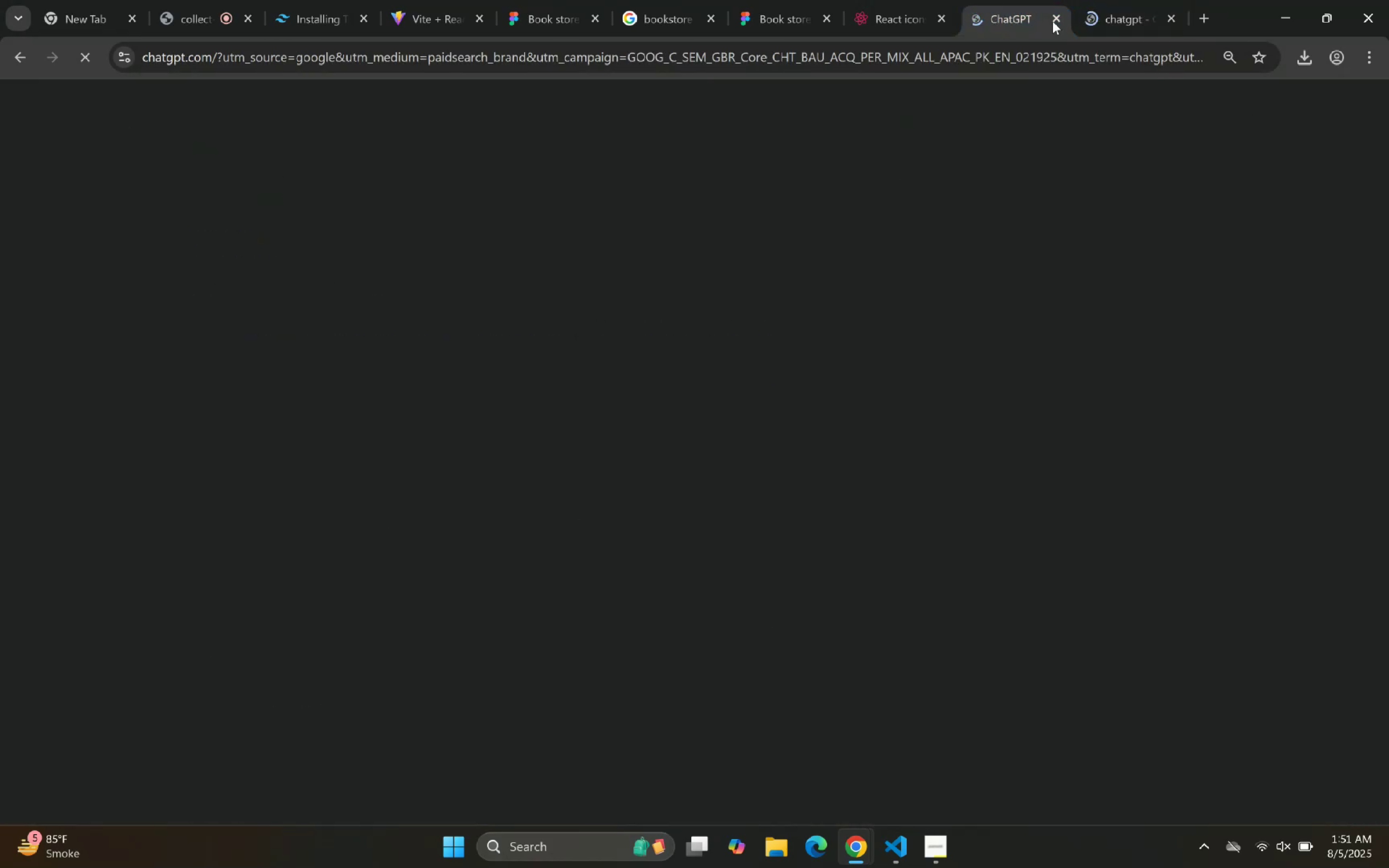 
left_click([1117, 14])
 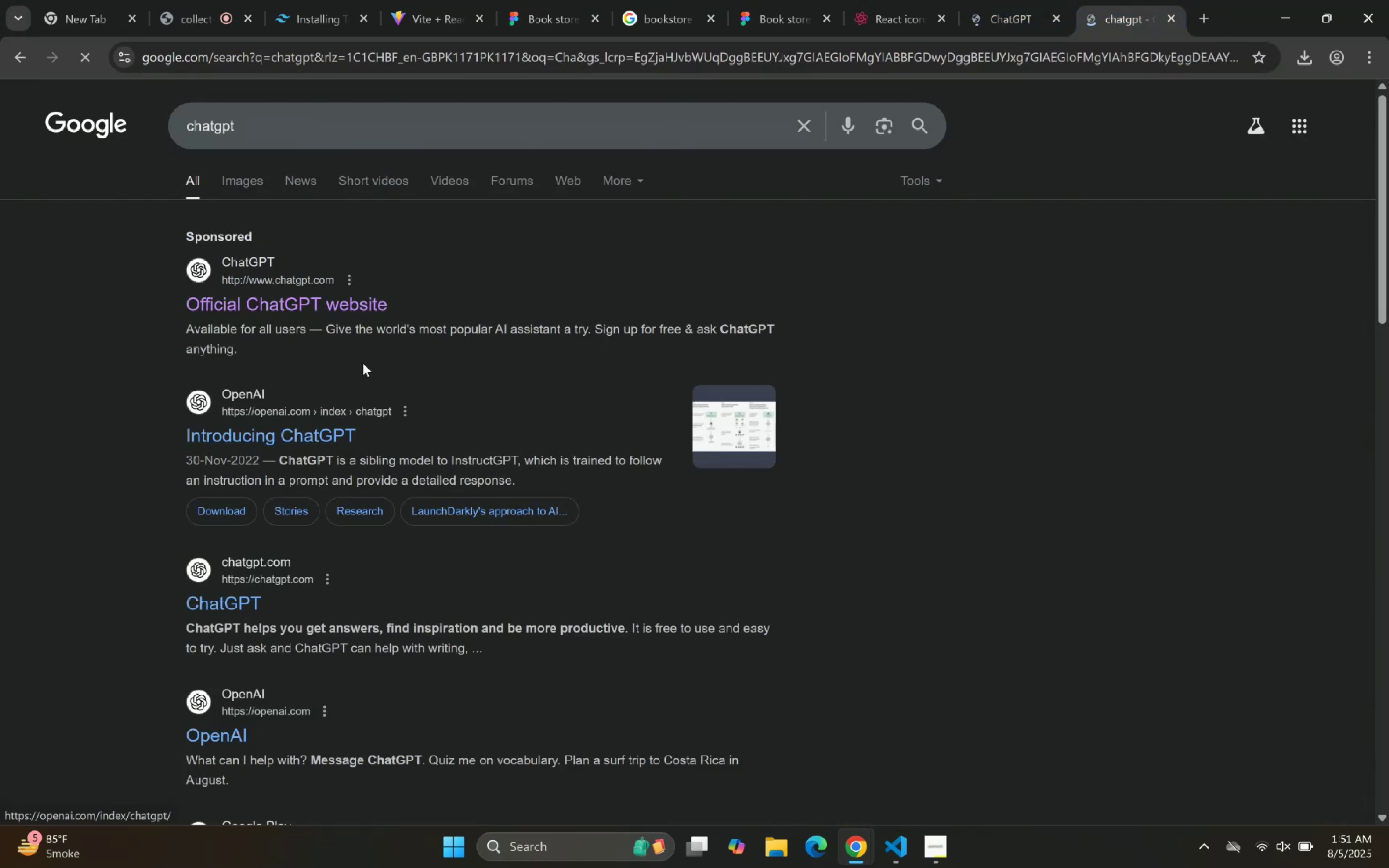 
left_click([335, 304])
 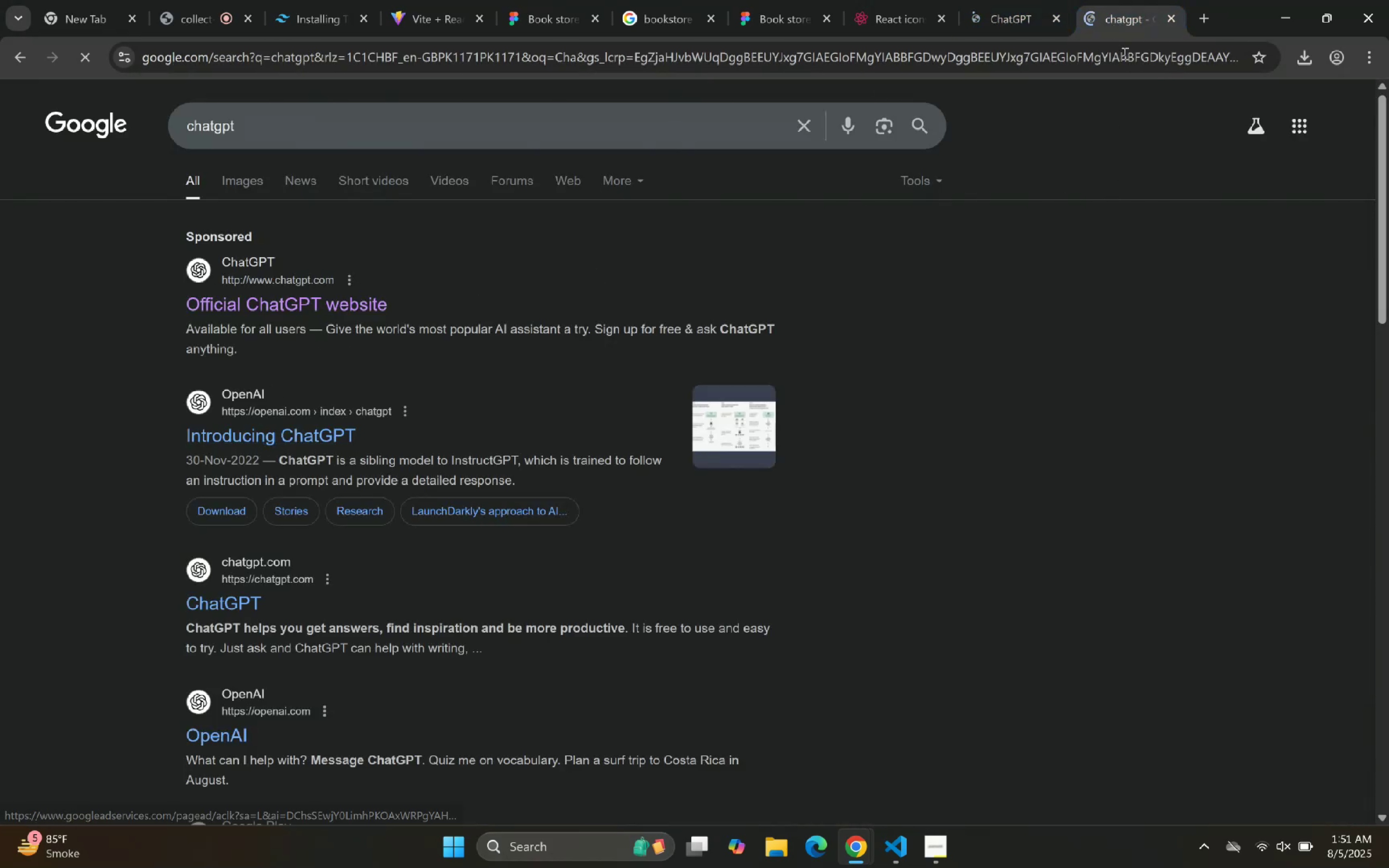 
left_click([1029, 0])
 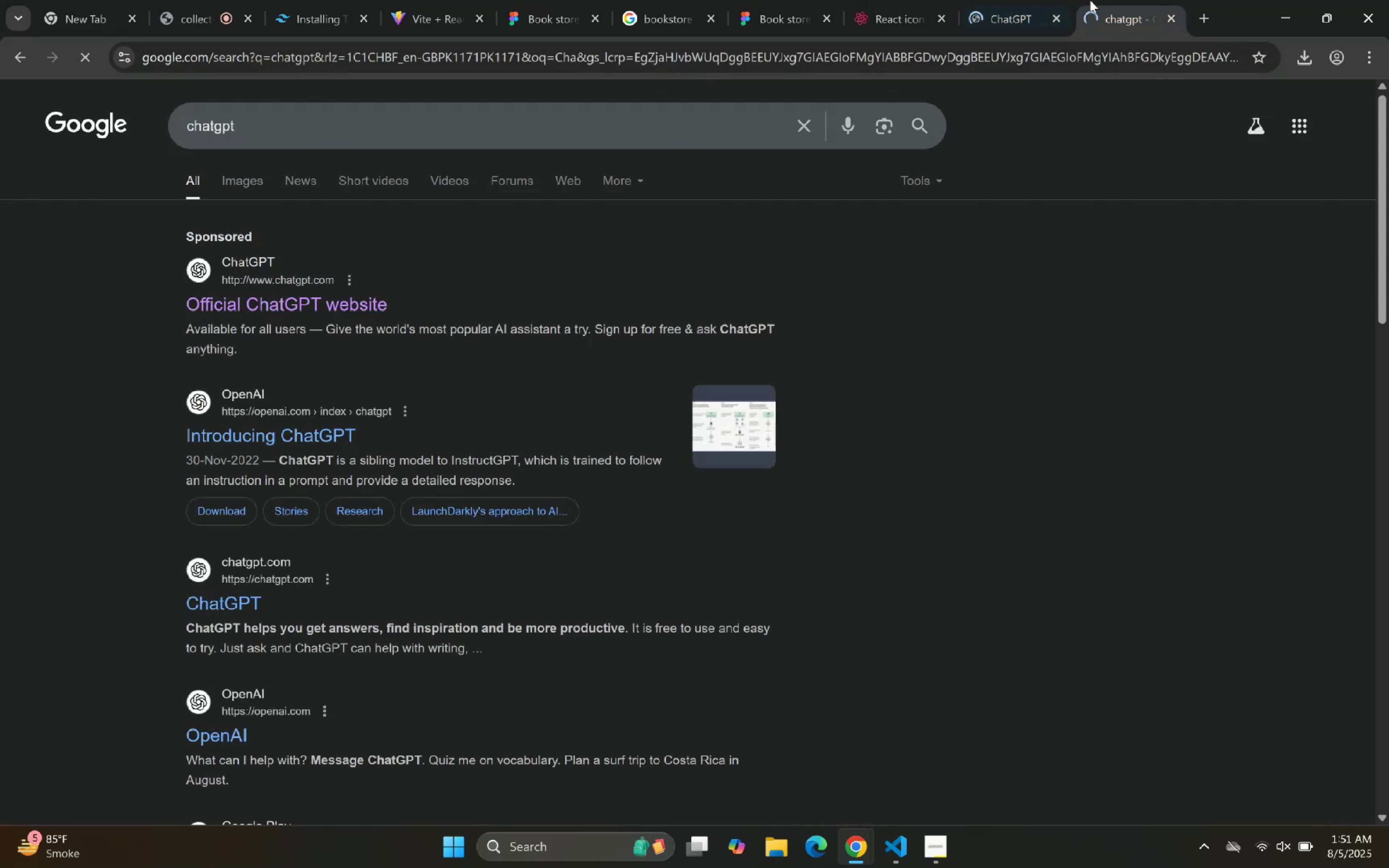 
double_click([1111, 1])
 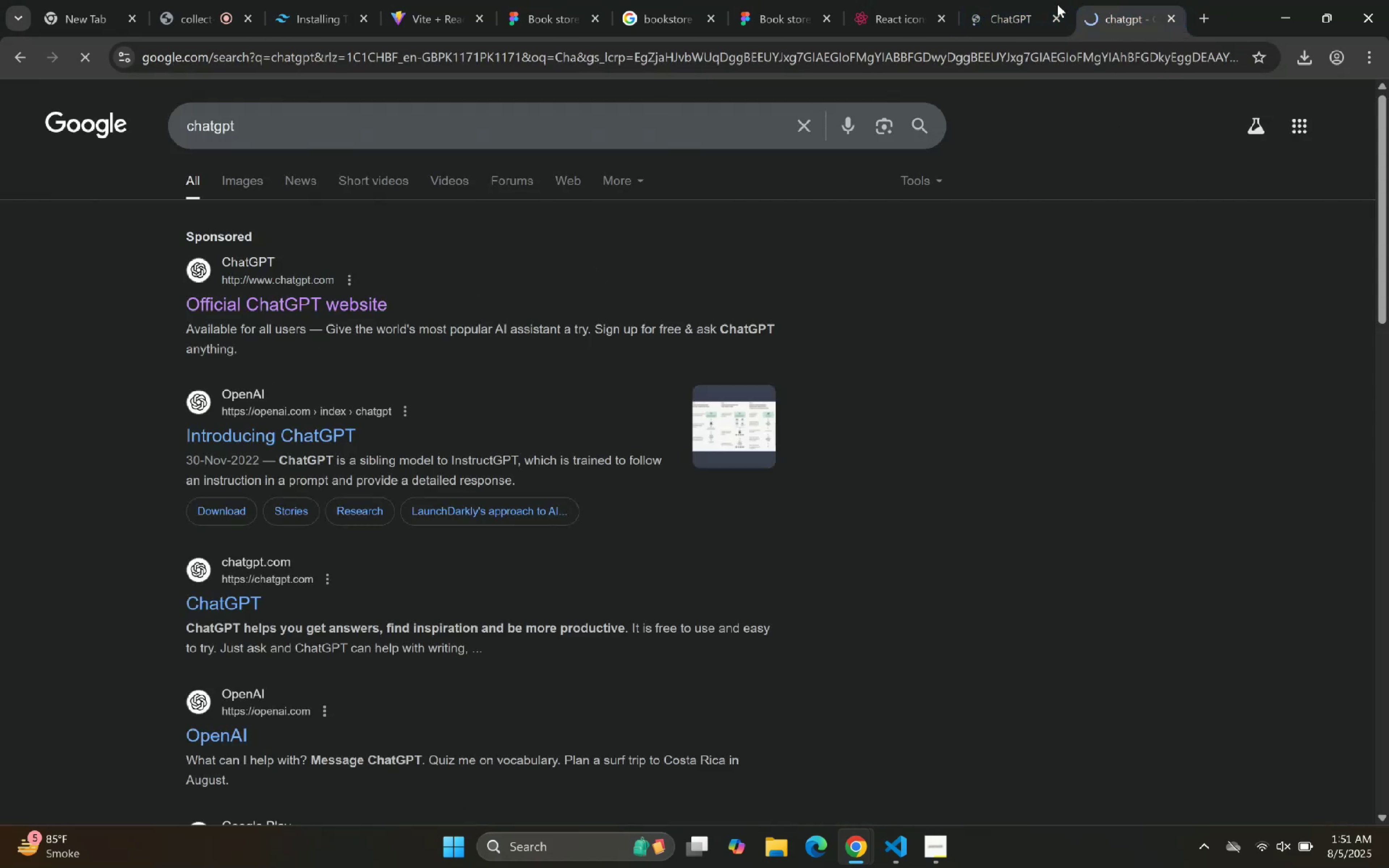 
triple_click([1009, 0])
 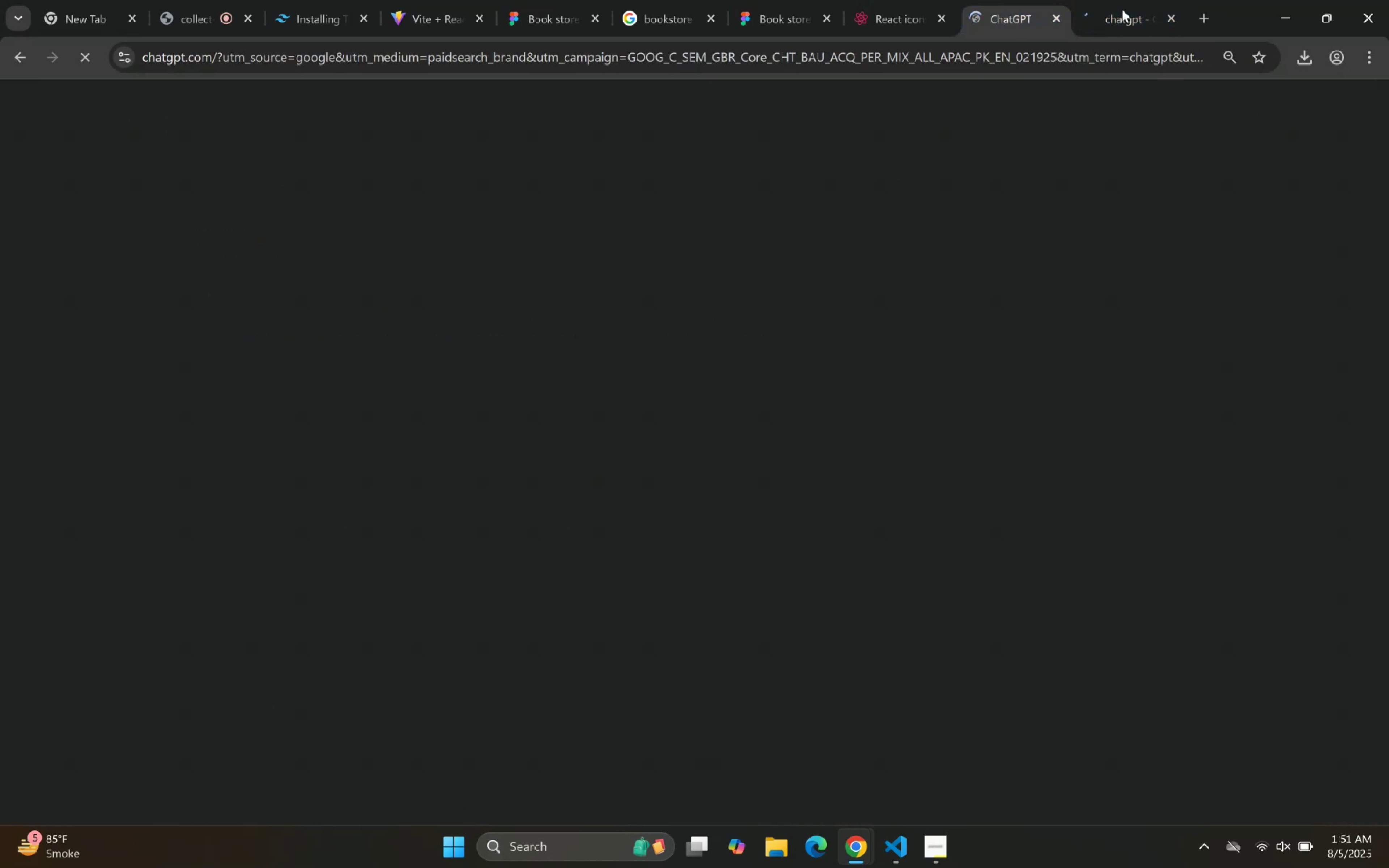 
triple_click([1127, 10])
 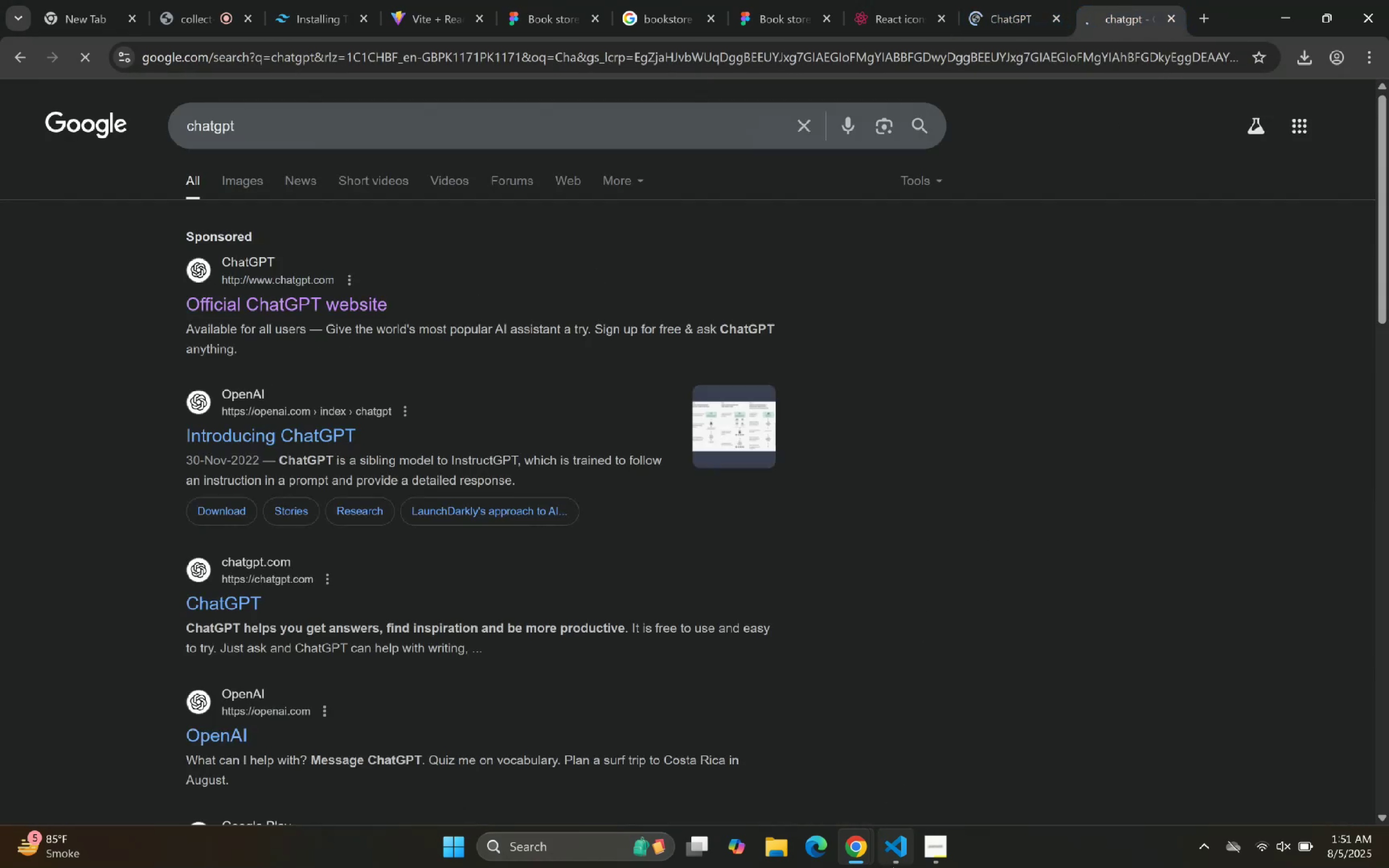 
double_click([1110, 229])
 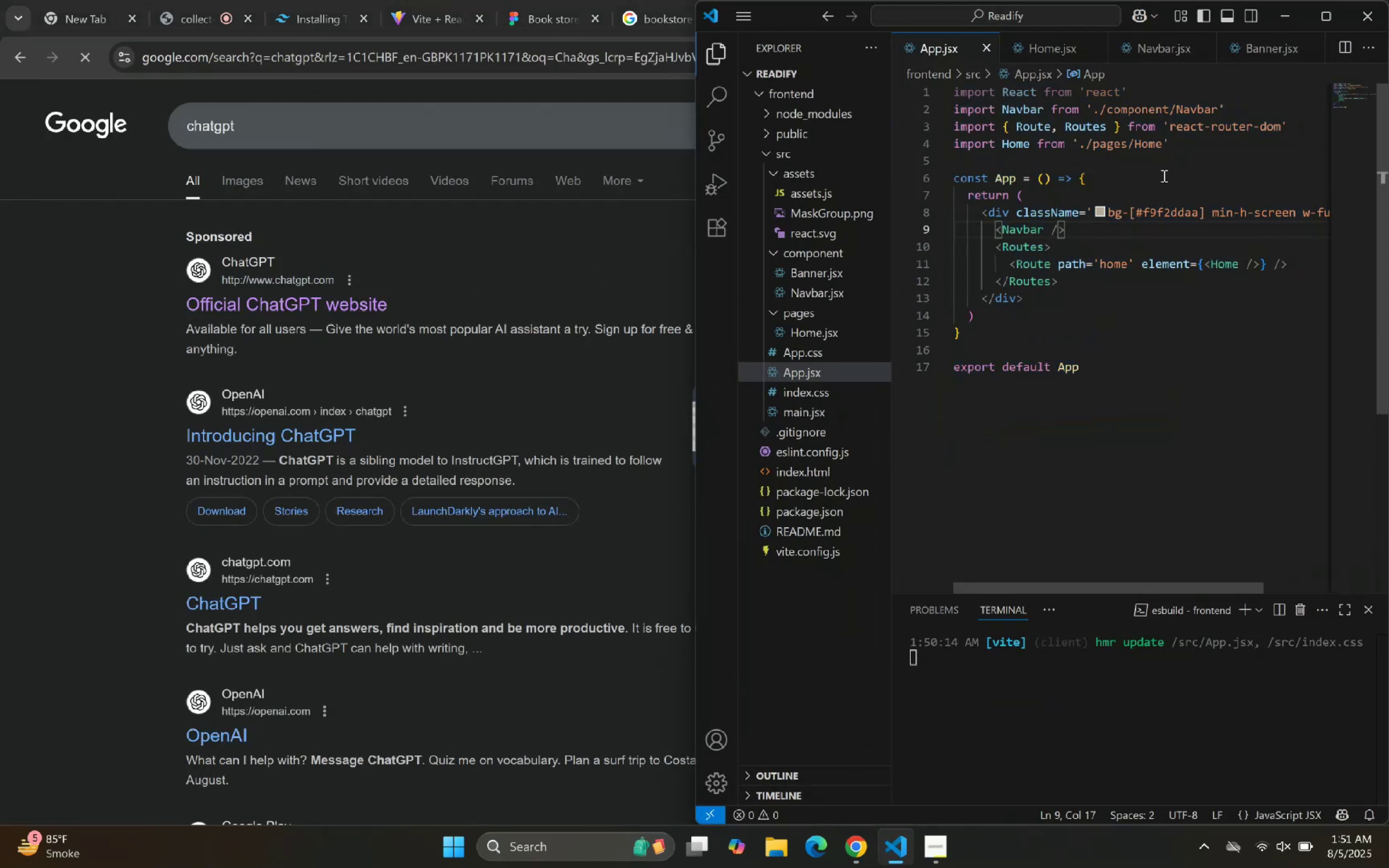 
scroll: coordinate [1162, 176], scroll_direction: up, amount: 3.0
 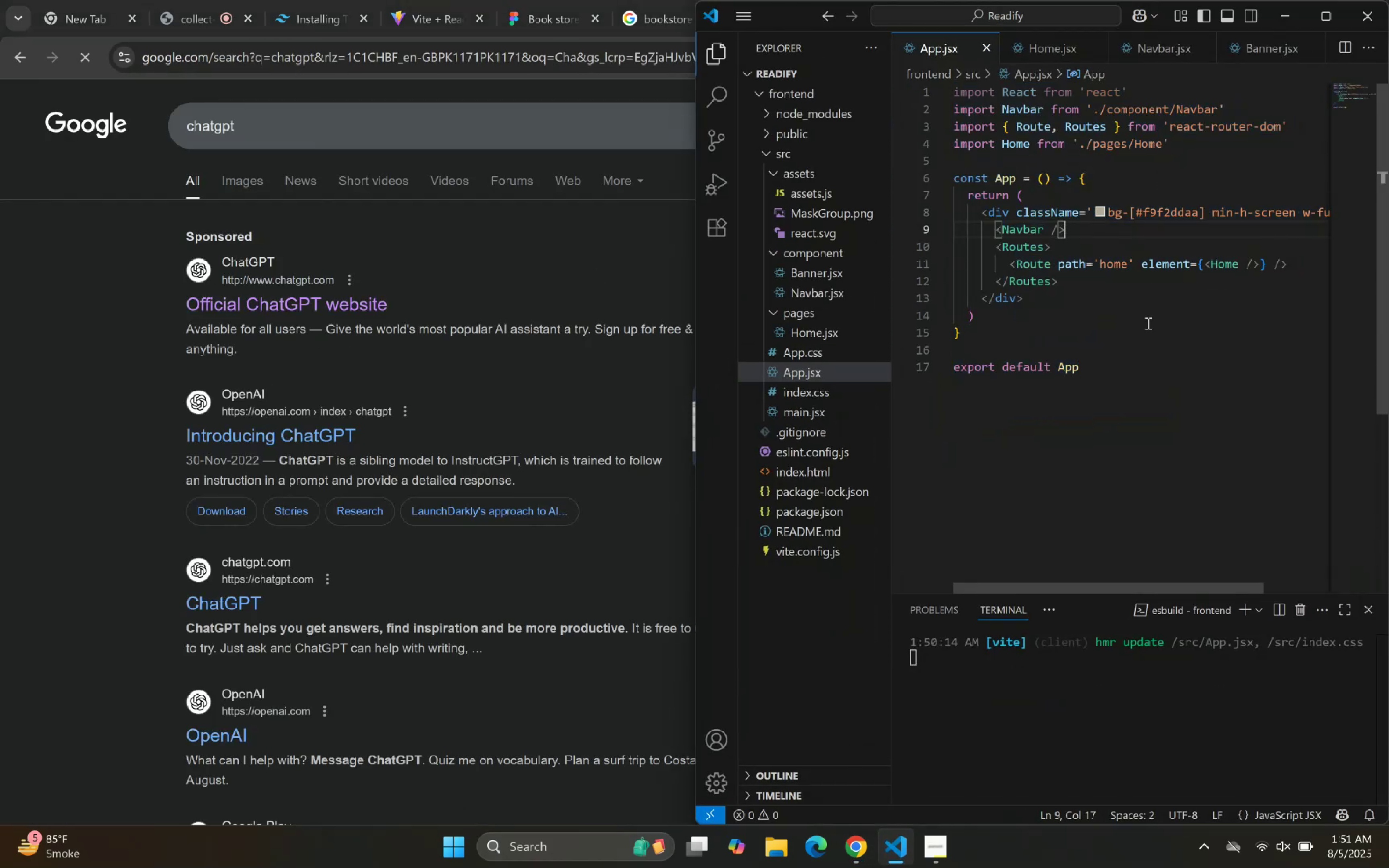 
left_click([1142, 347])
 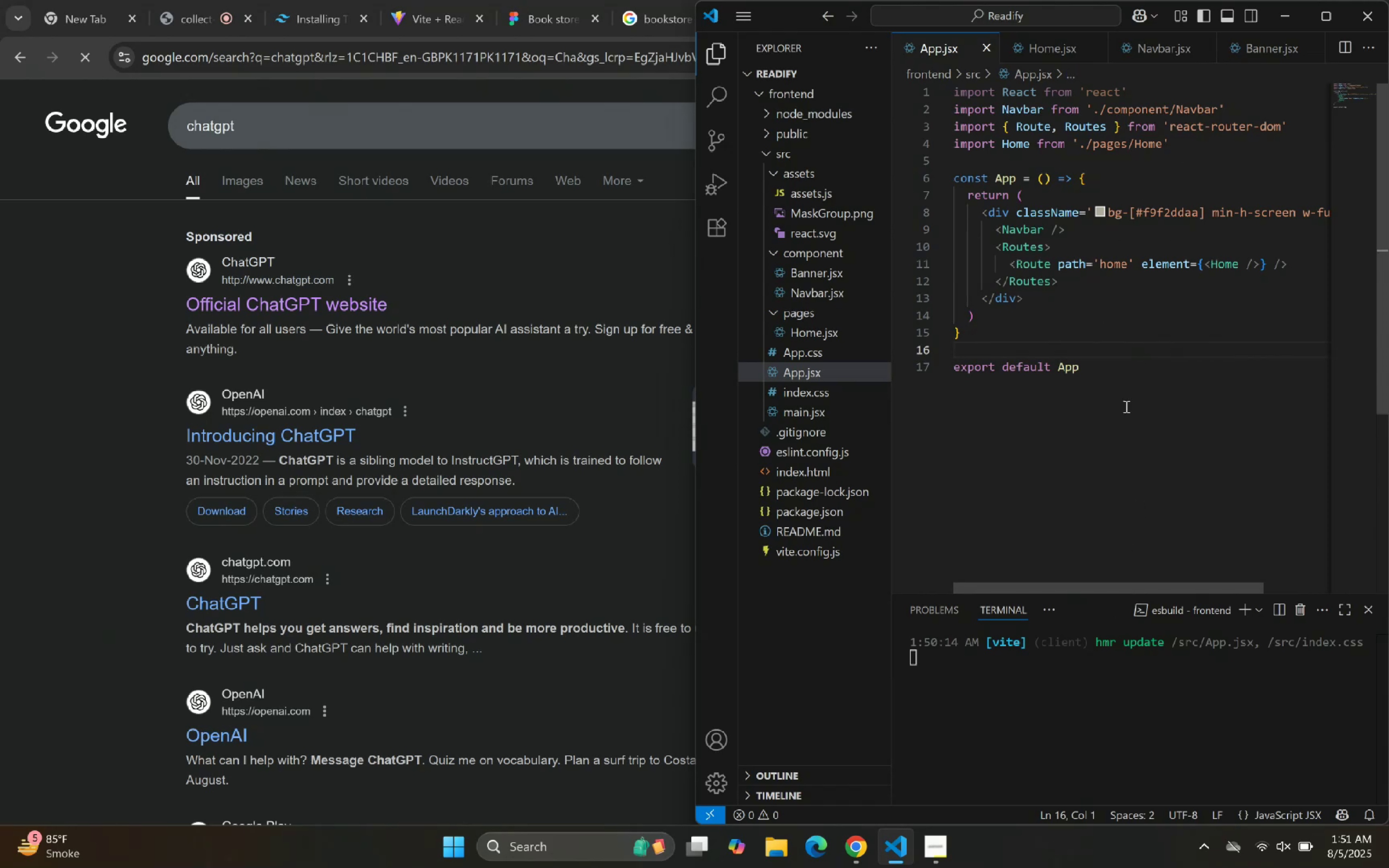 
hold_key(key=ControlLeft, duration=1.22)
 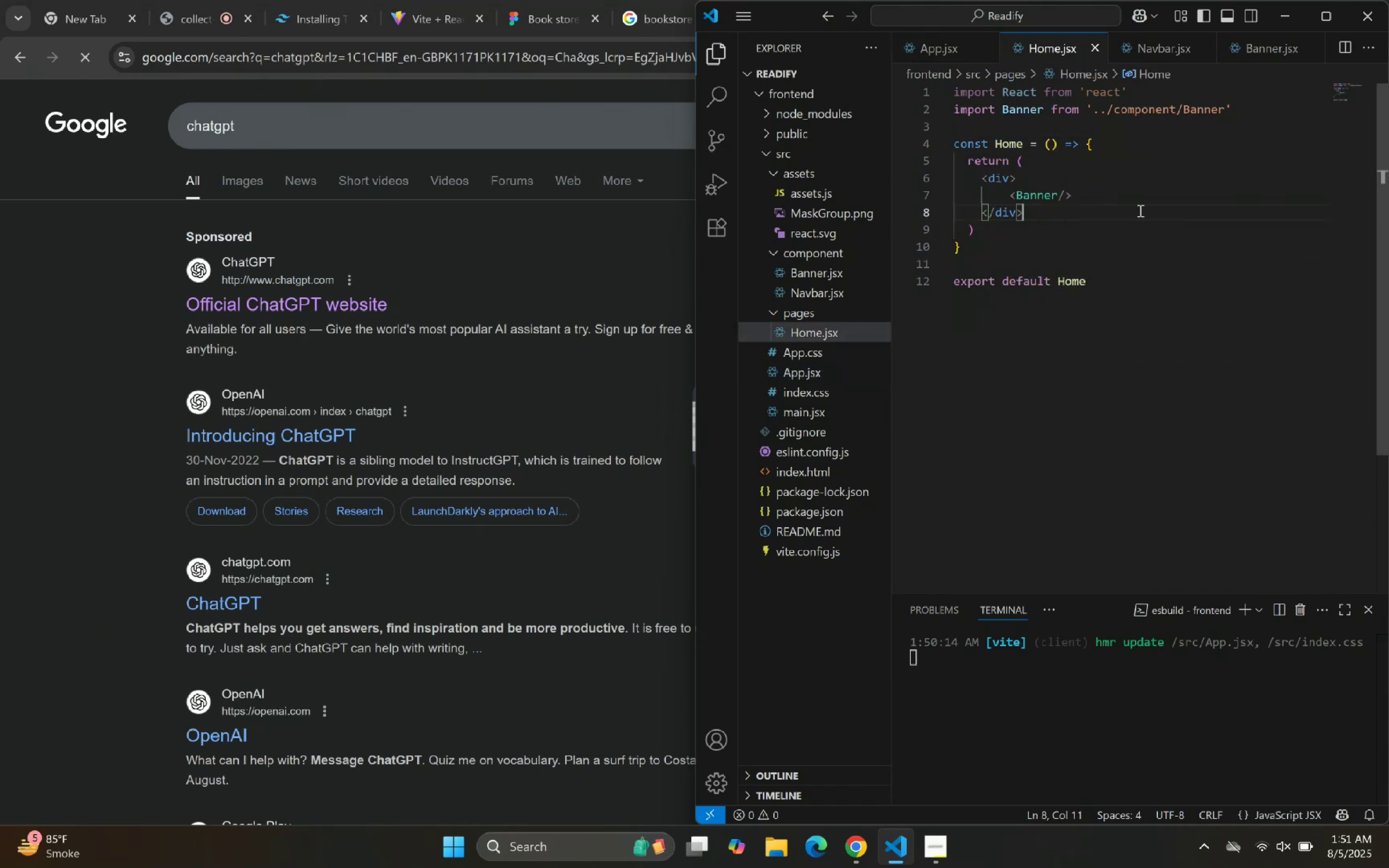 
hold_key(key=ControlLeft, duration=0.89)
 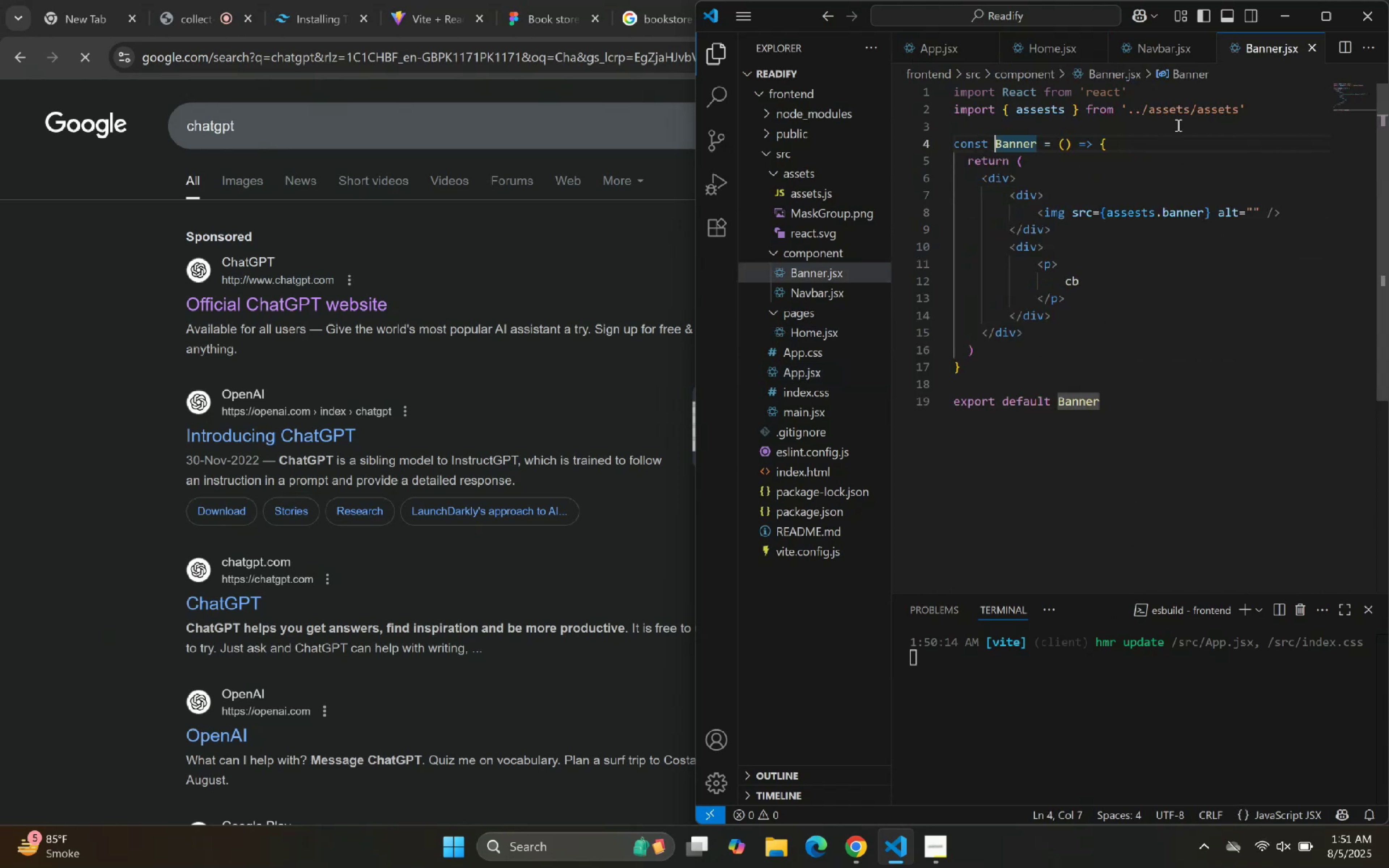 
left_click([1177, 125])
 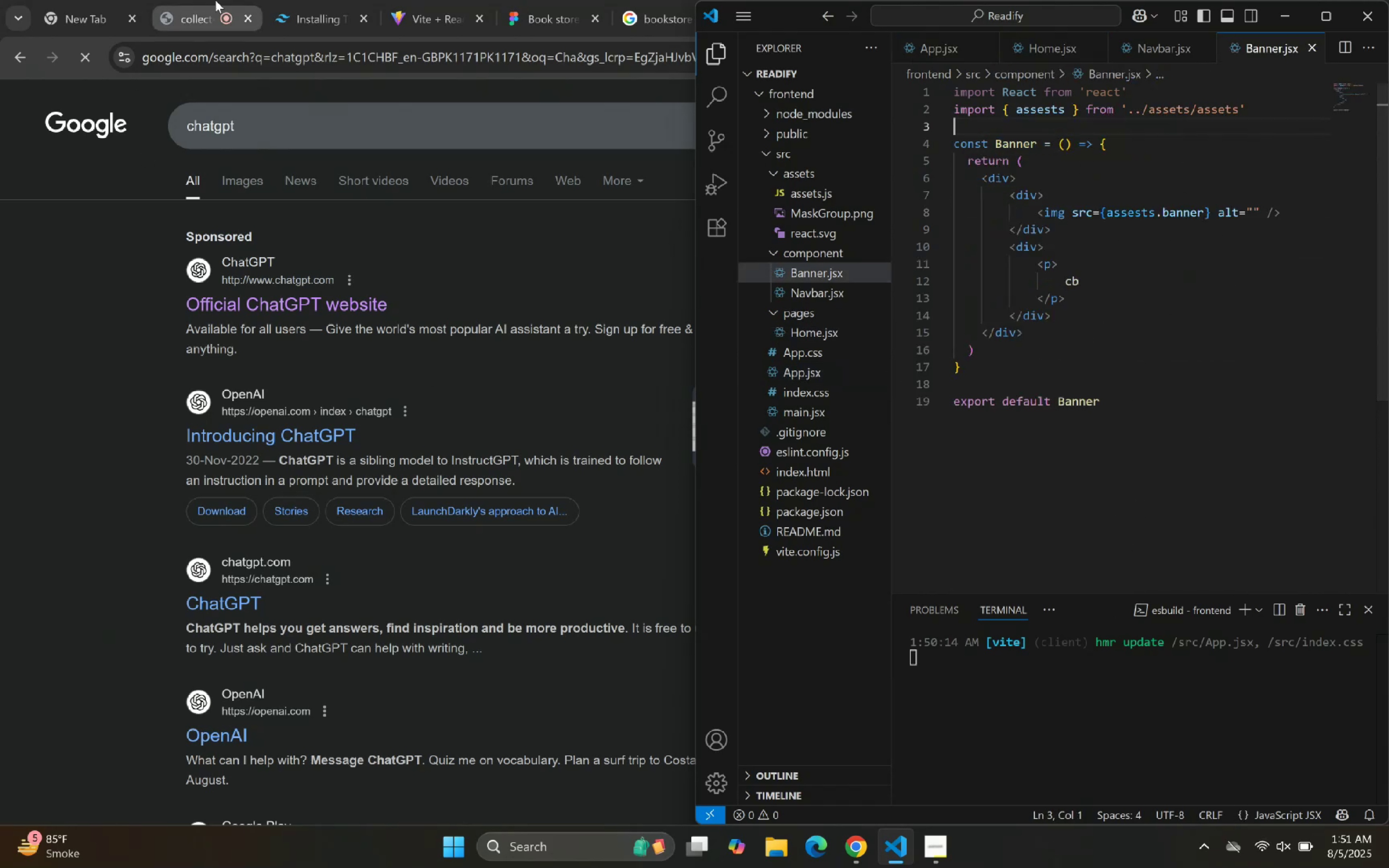 
left_click([449, 17])
 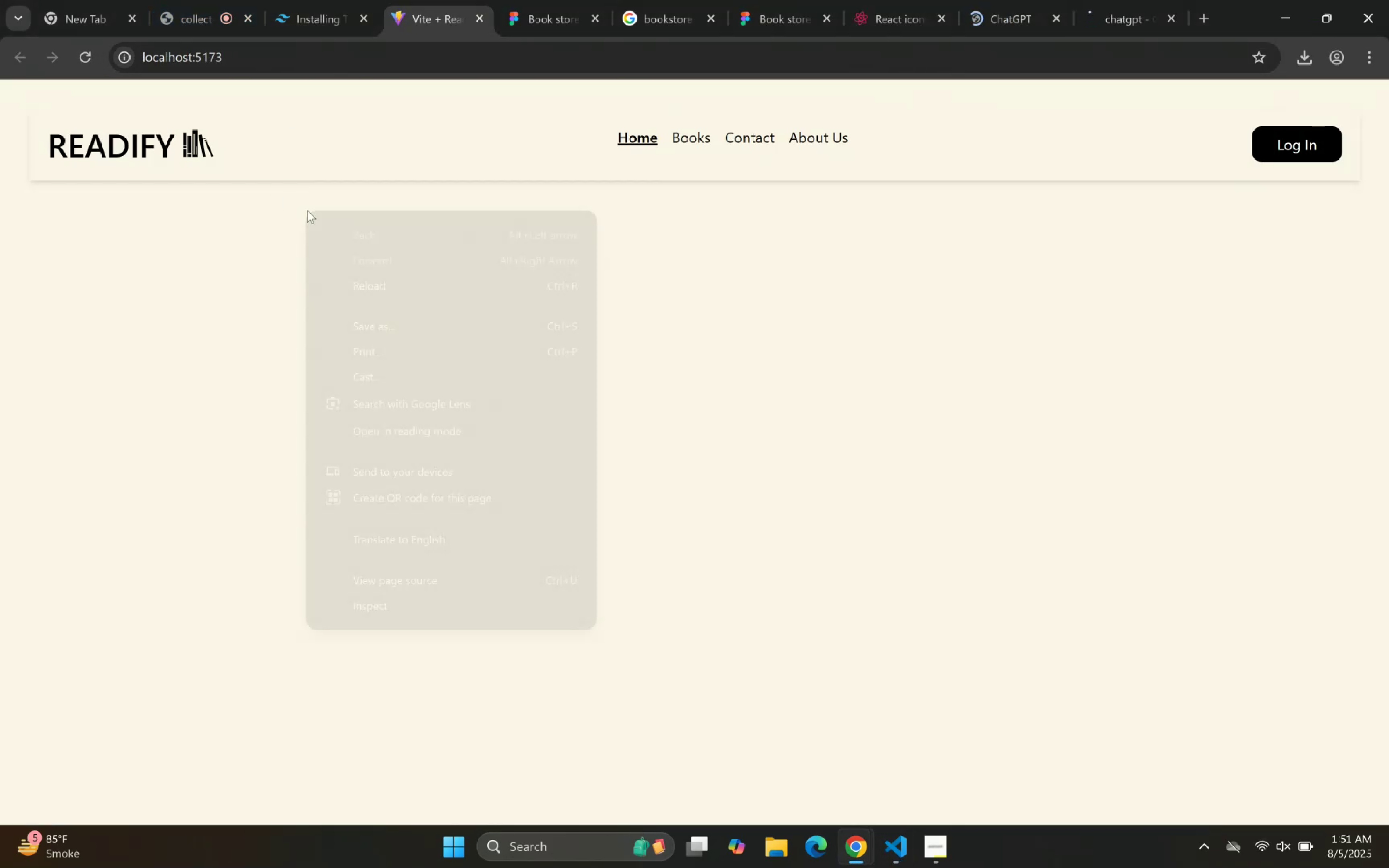 
left_click([366, 615])
 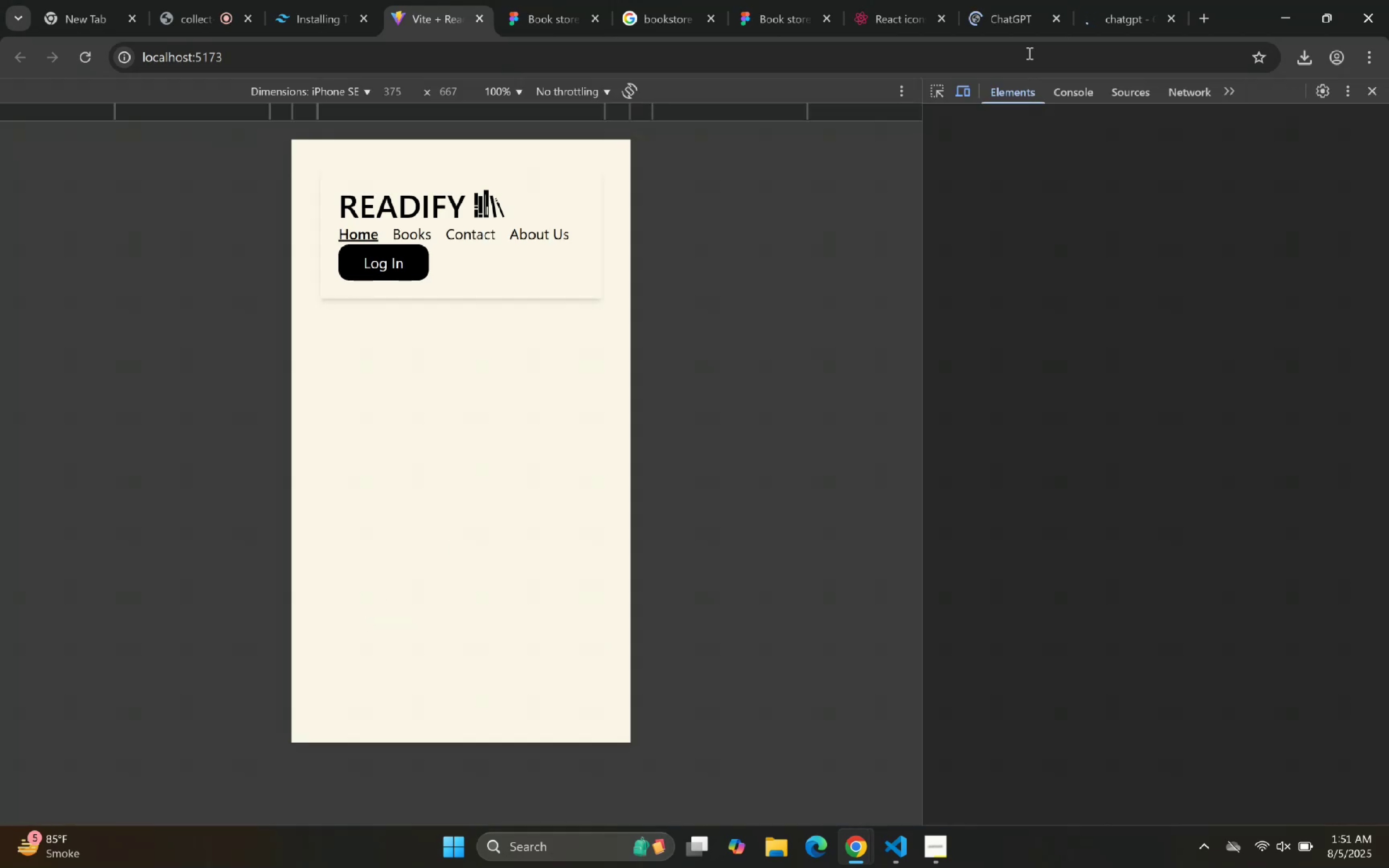 
left_click_drag(start_coordinate=[976, 4], to_coordinate=[978, 3])
 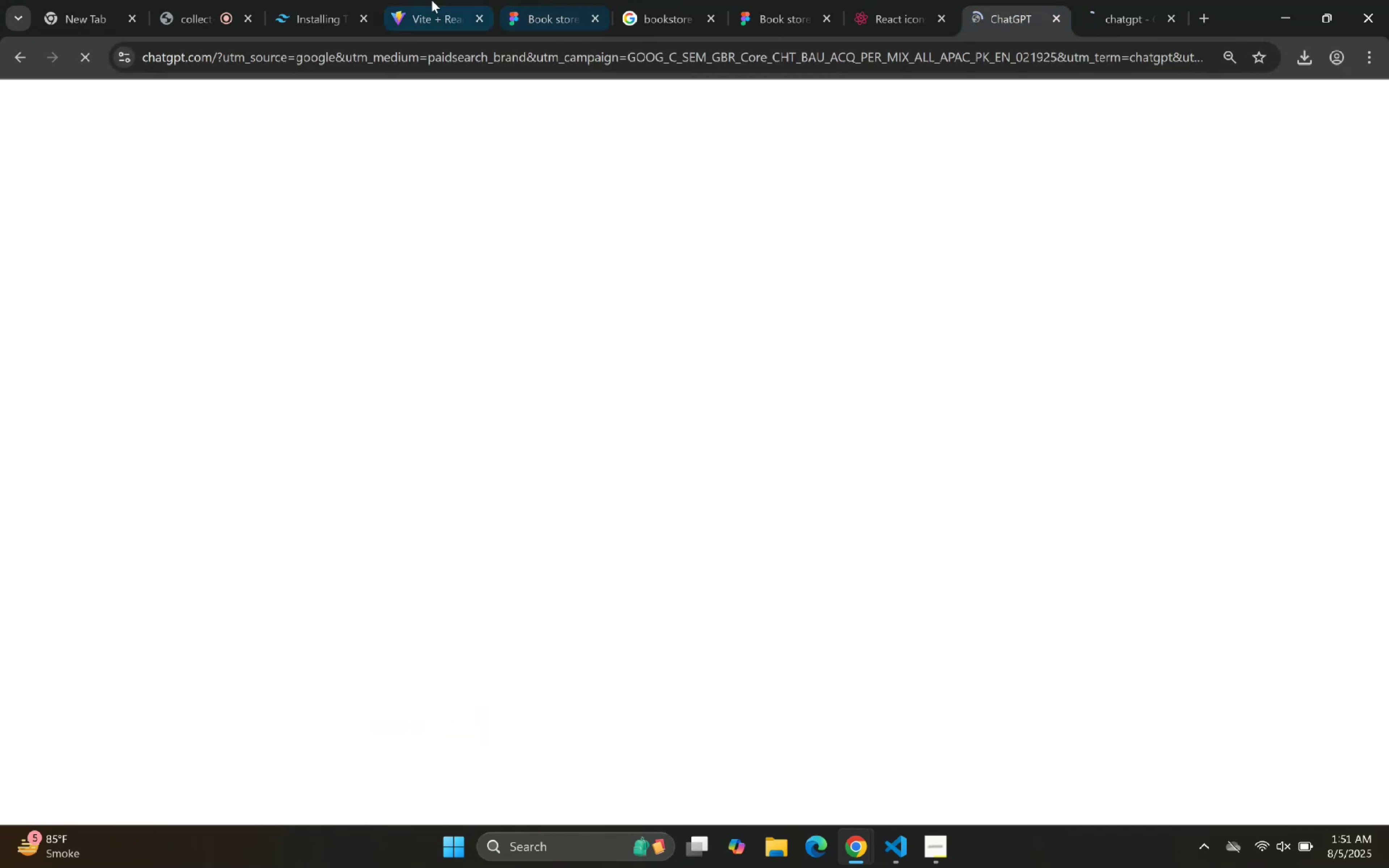 
left_click([406, 0])
 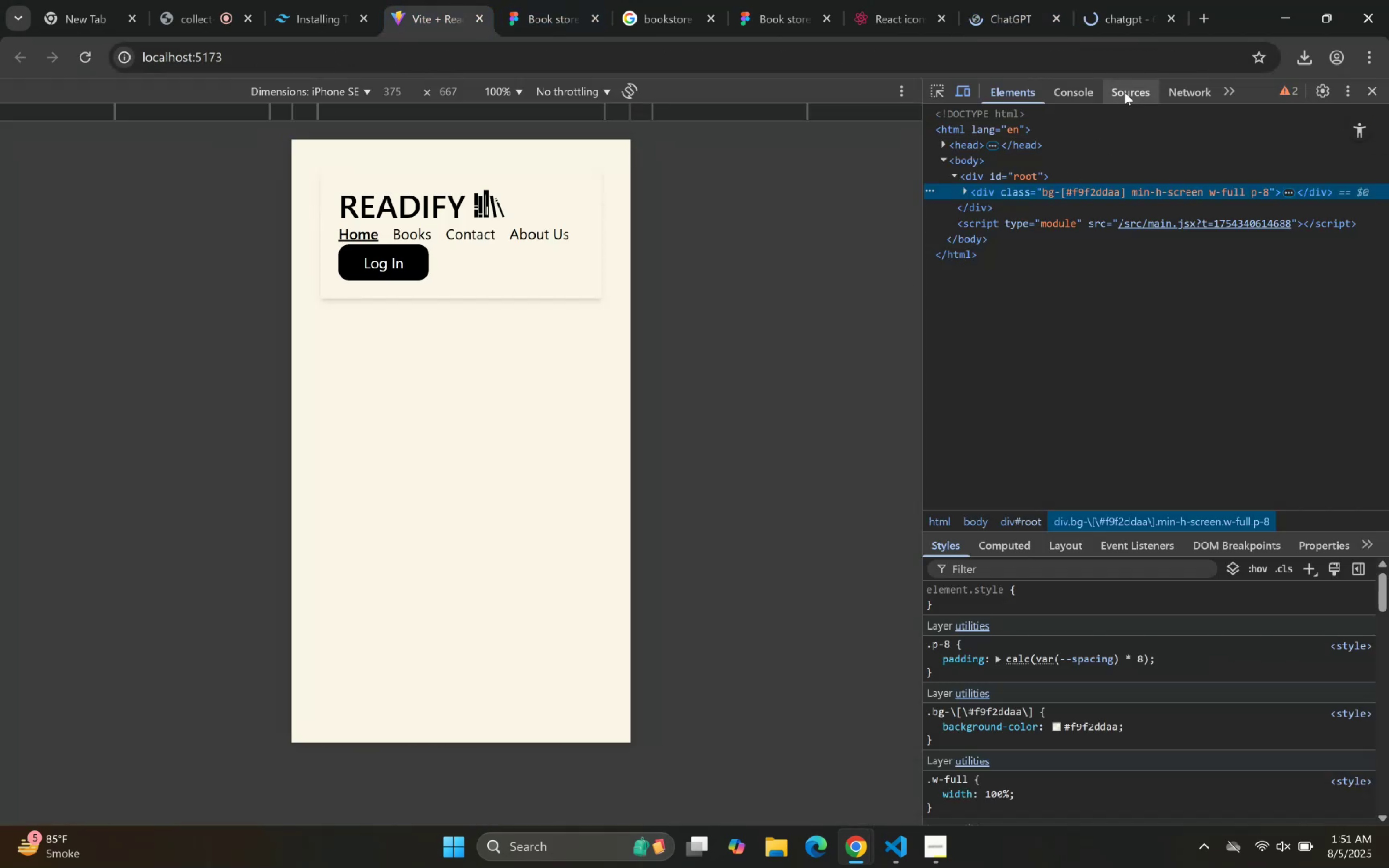 
double_click([1070, 90])
 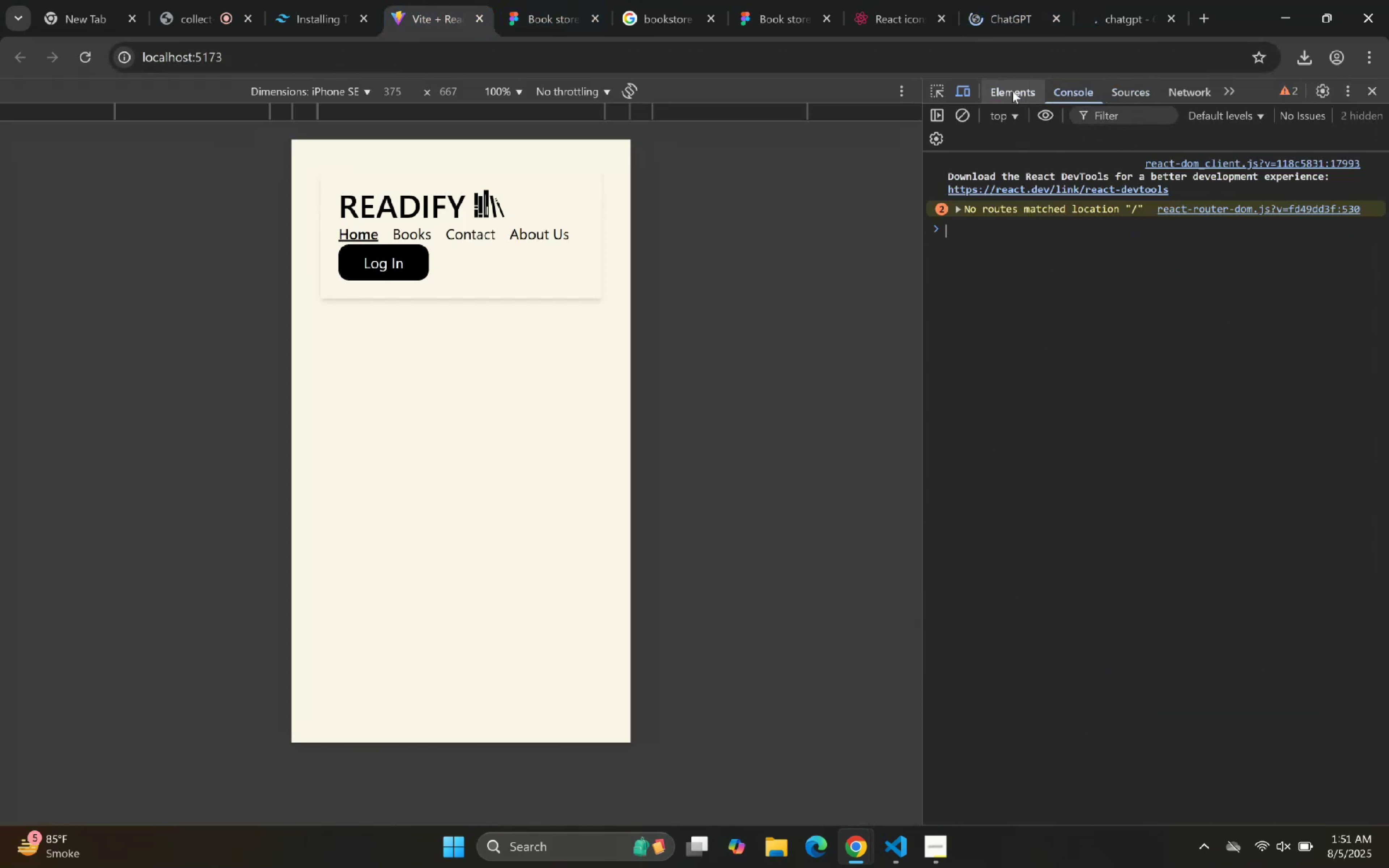 
triple_click([1010, 90])
 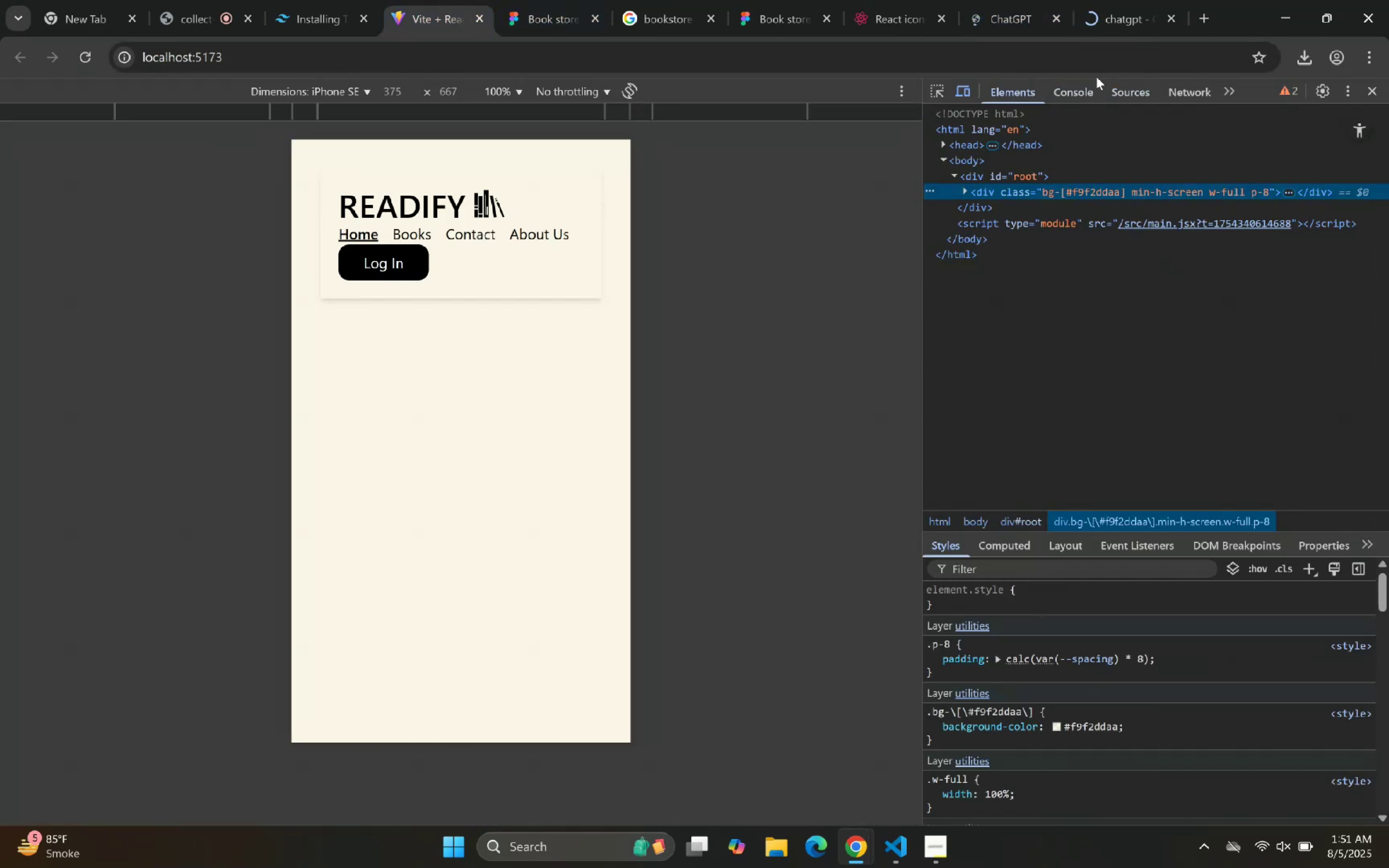 
double_click([1082, 90])
 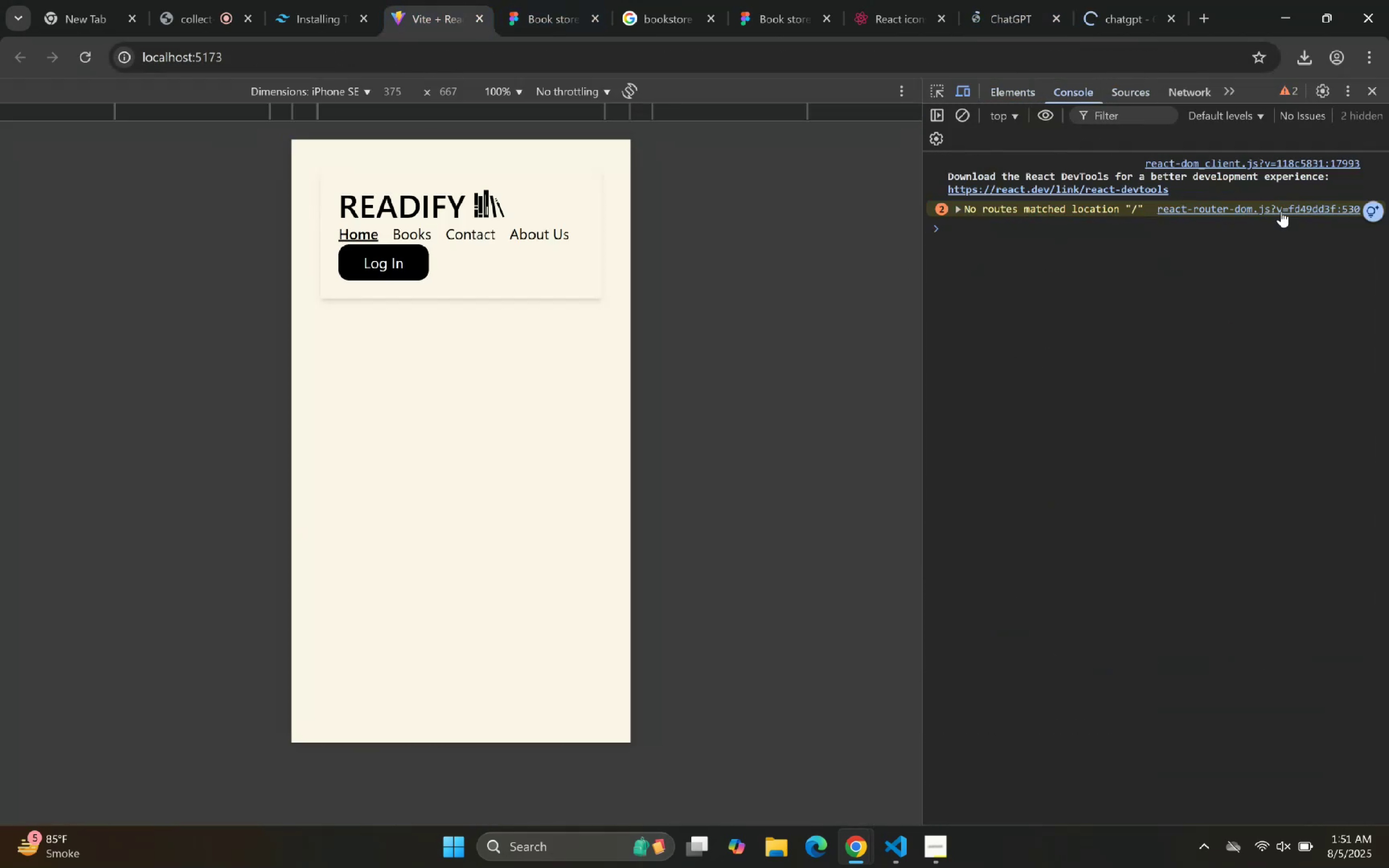 
left_click([1283, 209])
 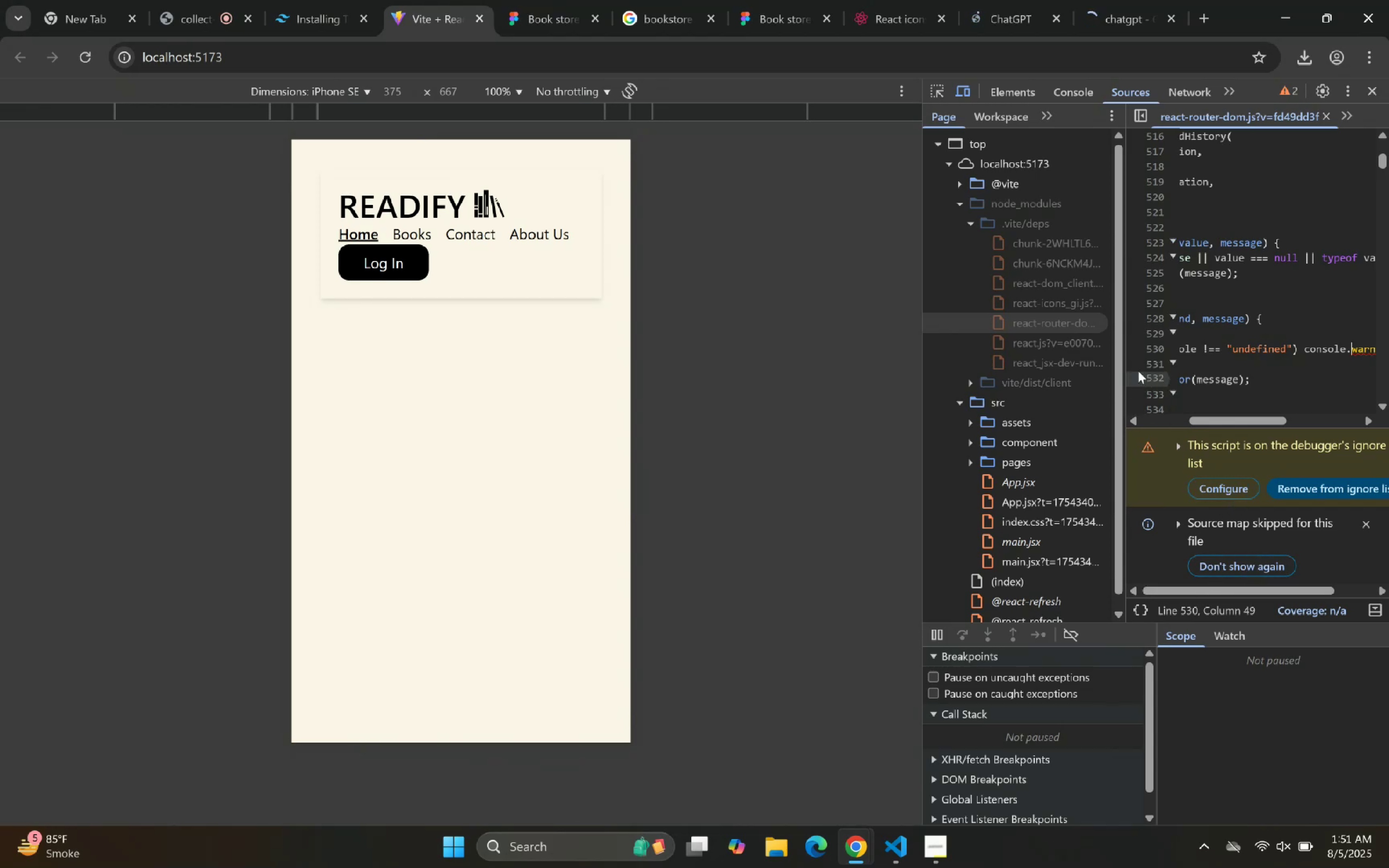 
wait(5.26)
 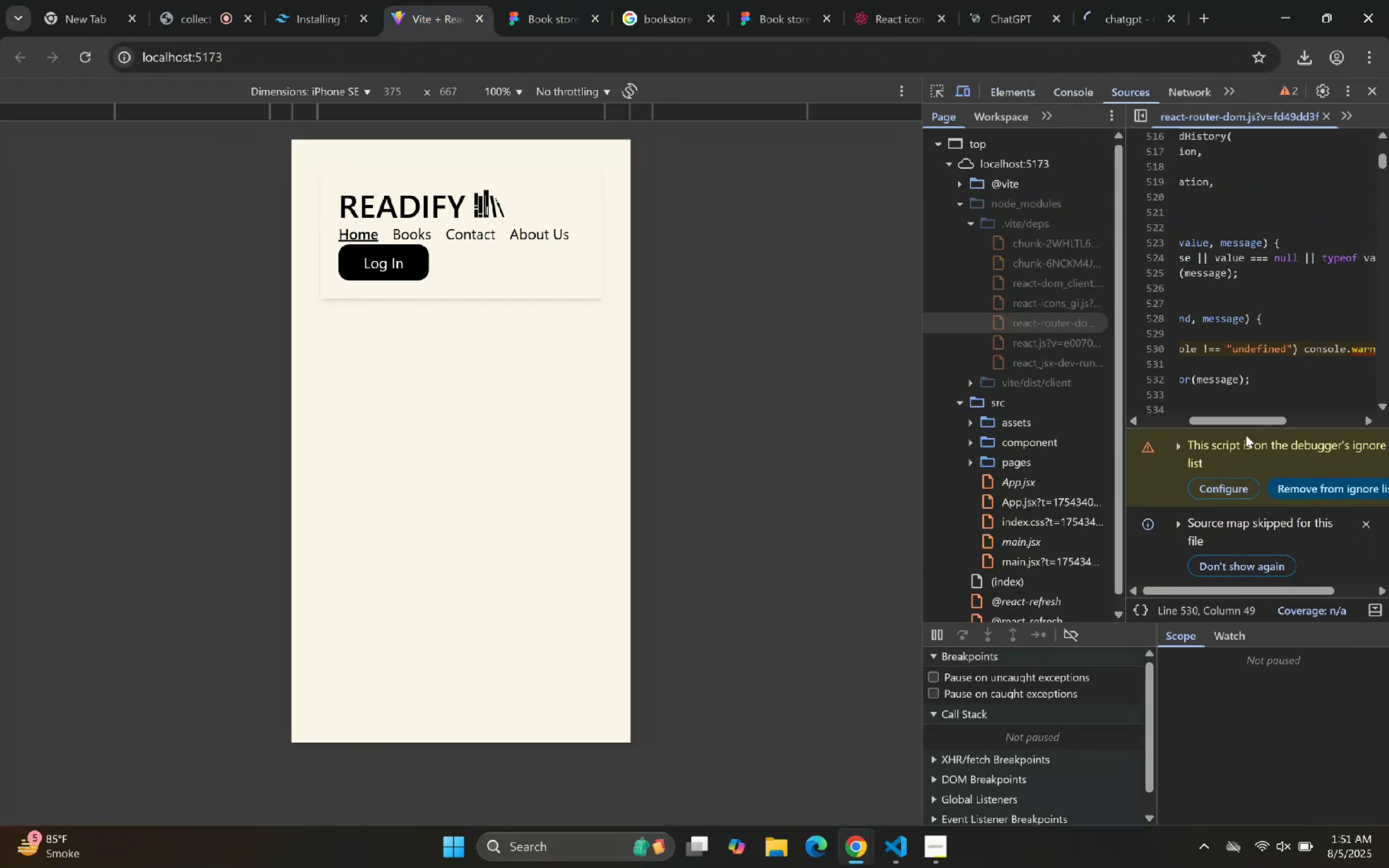 
left_click_drag(start_coordinate=[1123, 354], to_coordinate=[974, 361])
 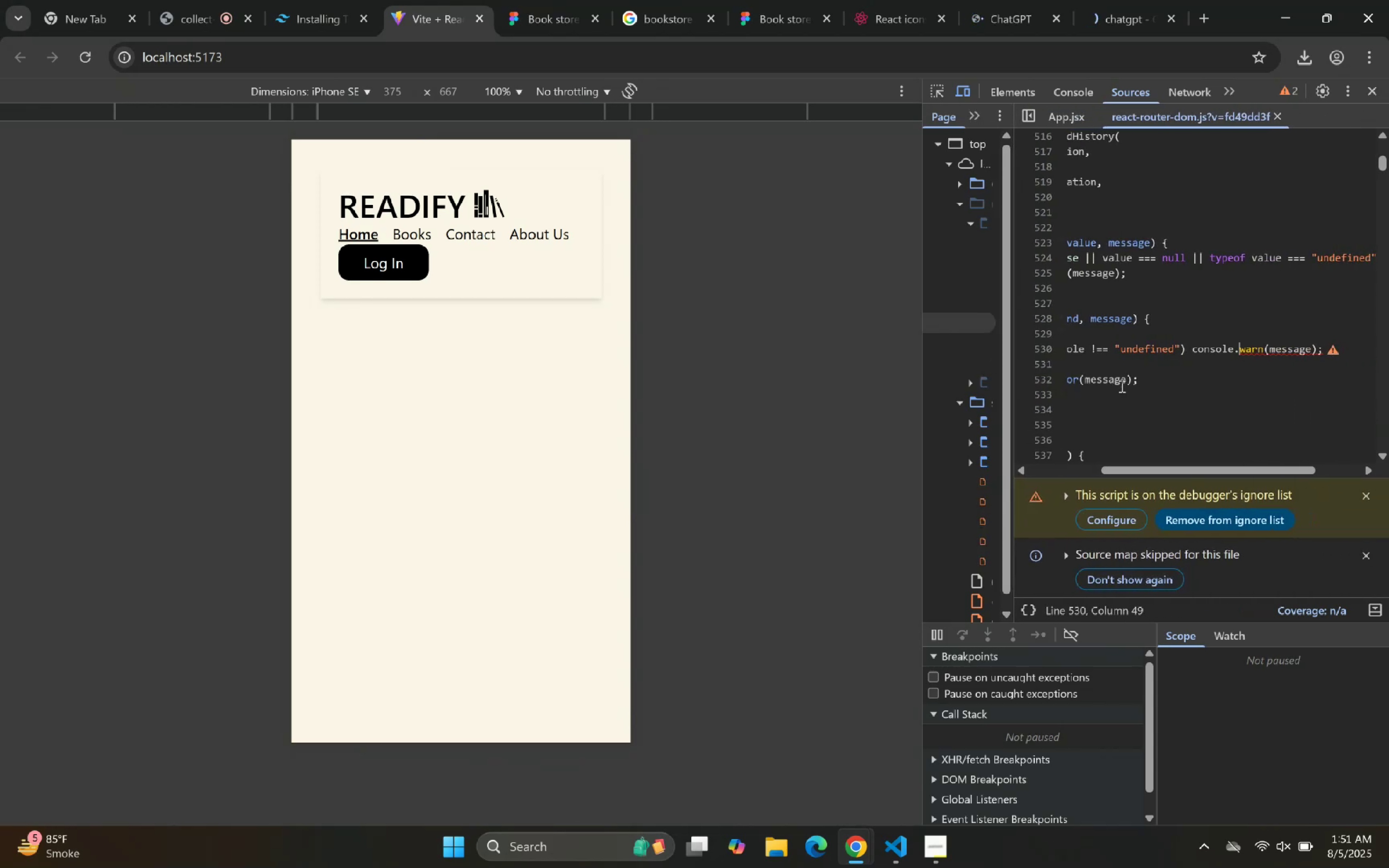 
left_click([1138, 386])
 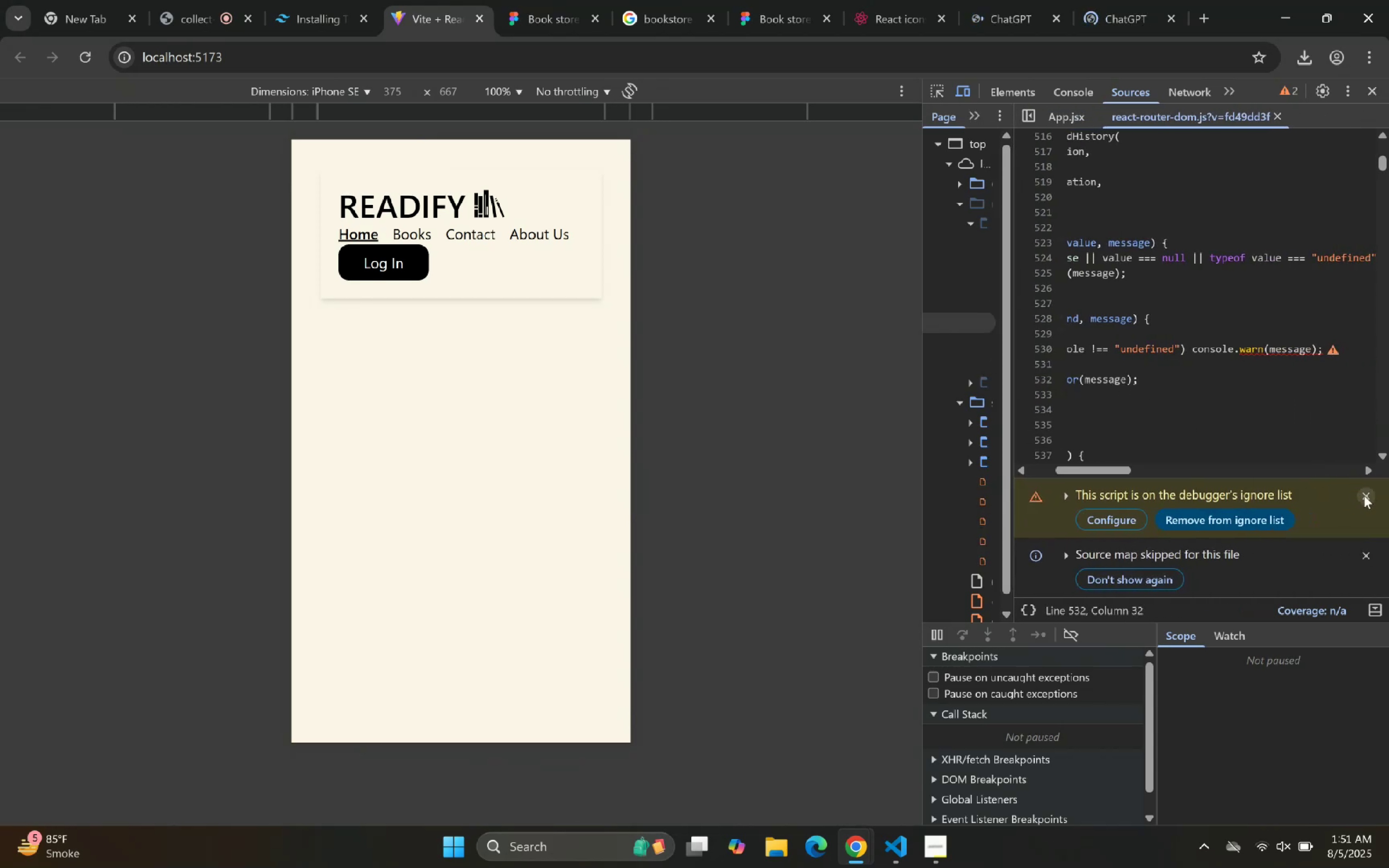 
left_click([1157, 435])
 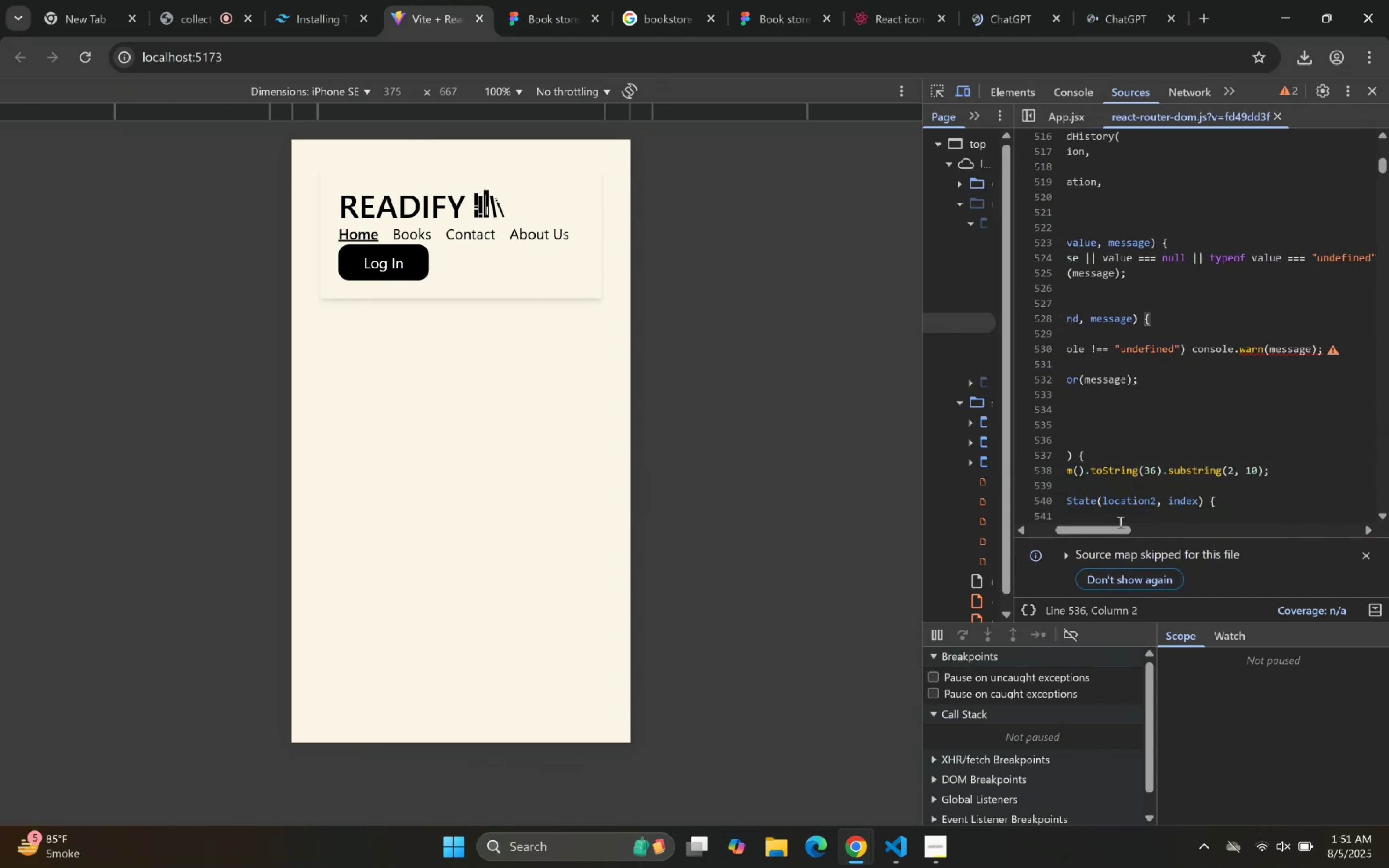 
left_click_drag(start_coordinate=[1113, 528], to_coordinate=[1051, 529])
 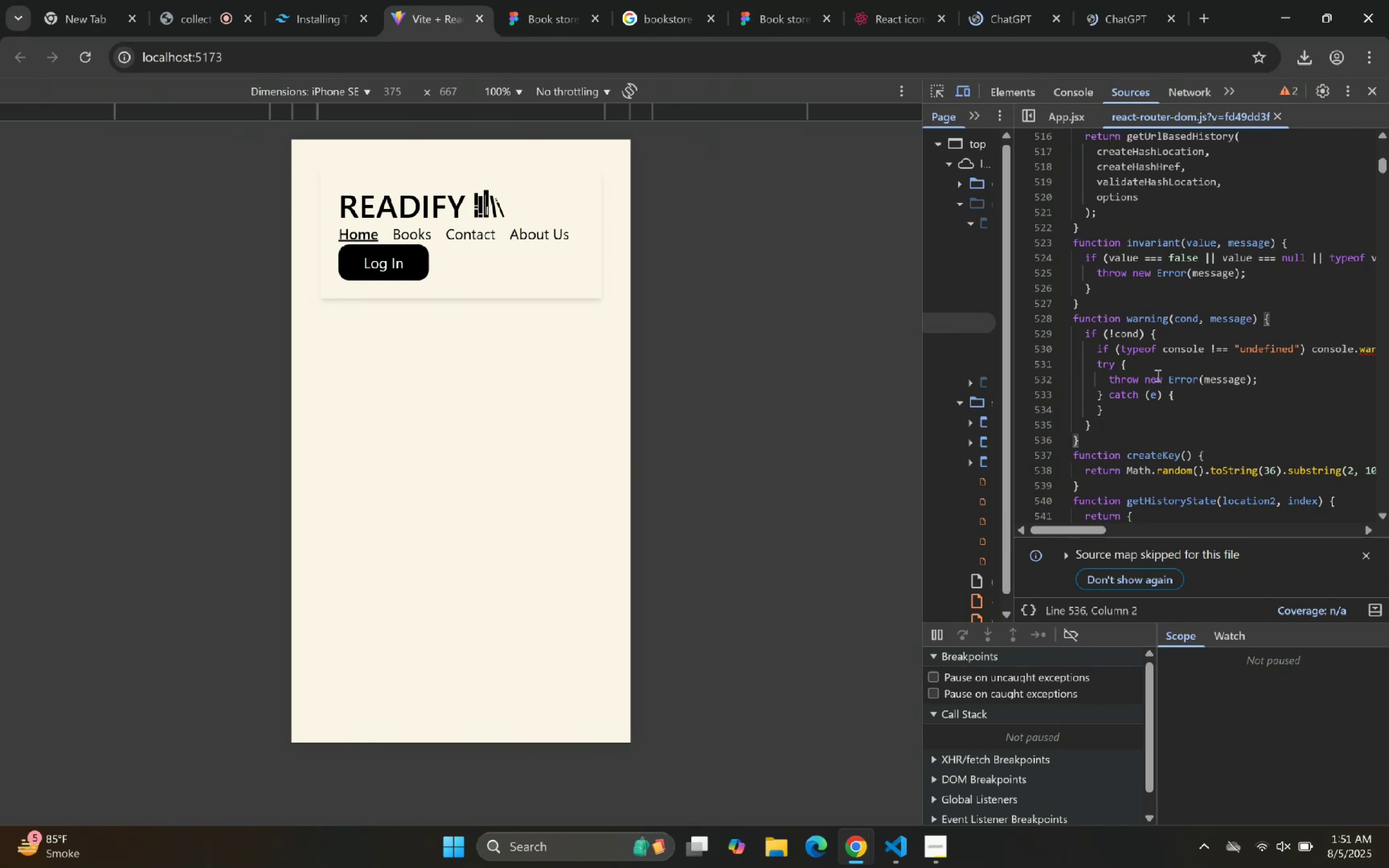 
scroll: coordinate [1151, 217], scroll_direction: up, amount: 13.0
 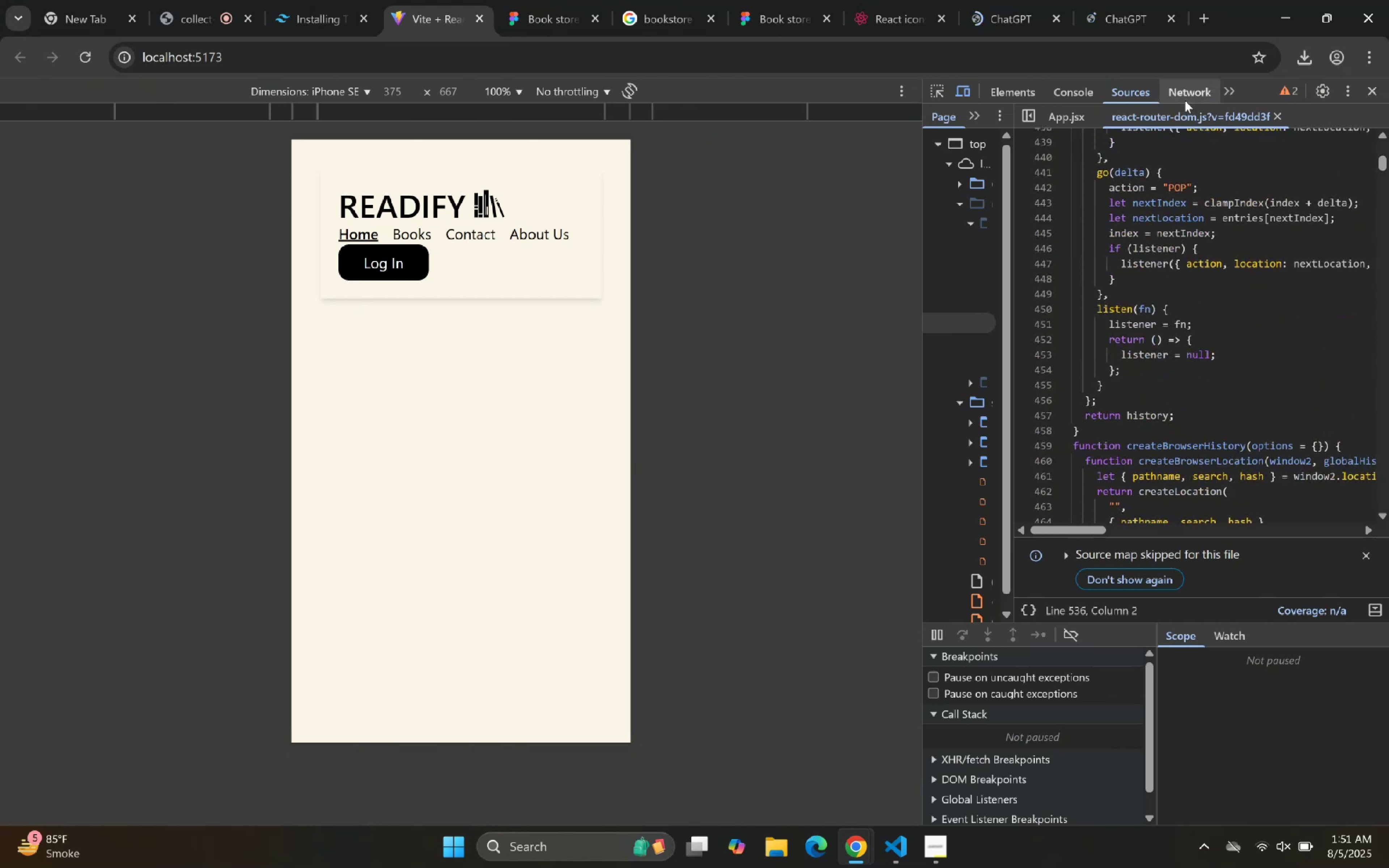 
left_click([1003, 15])
 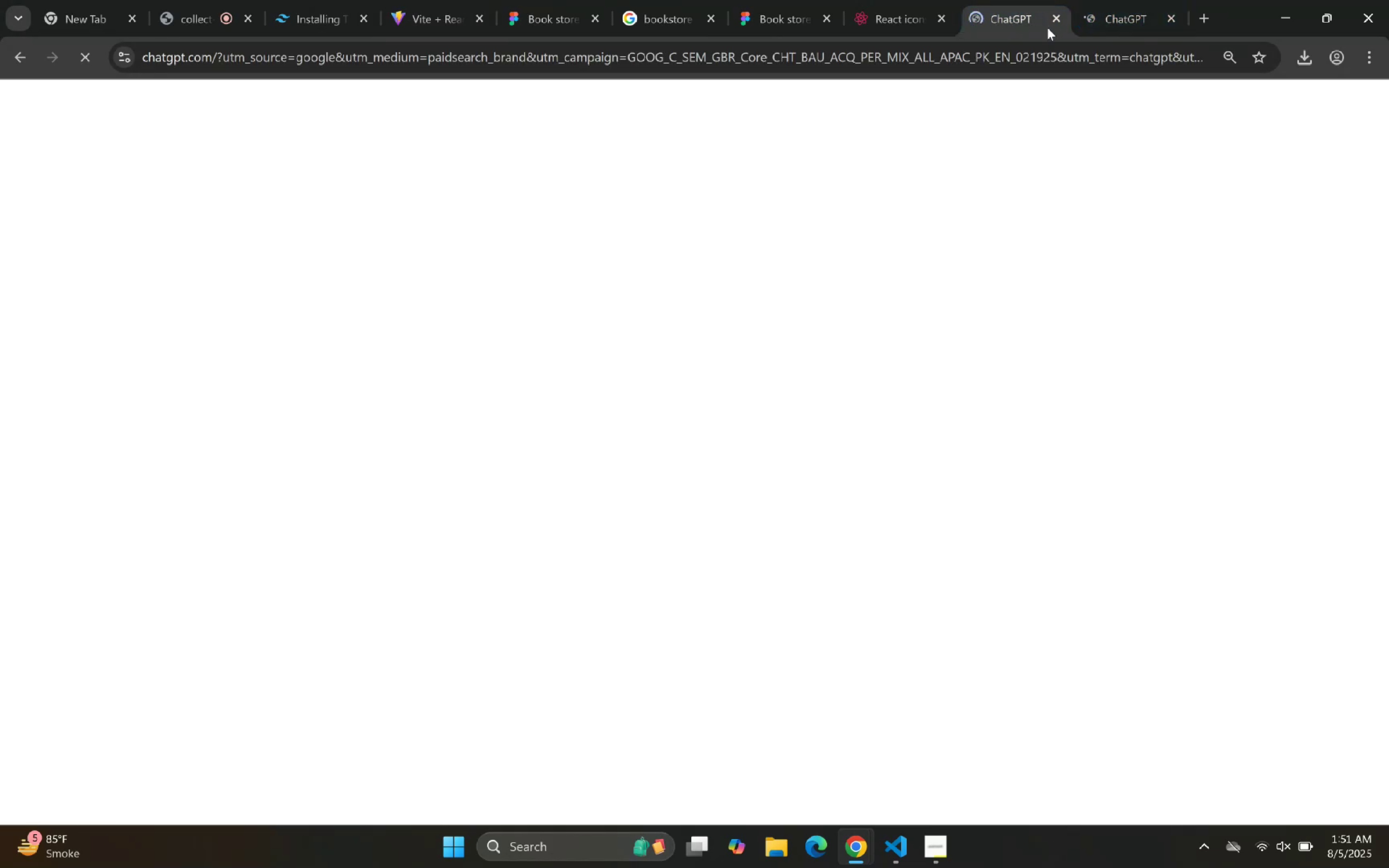 
double_click([1057, 24])
 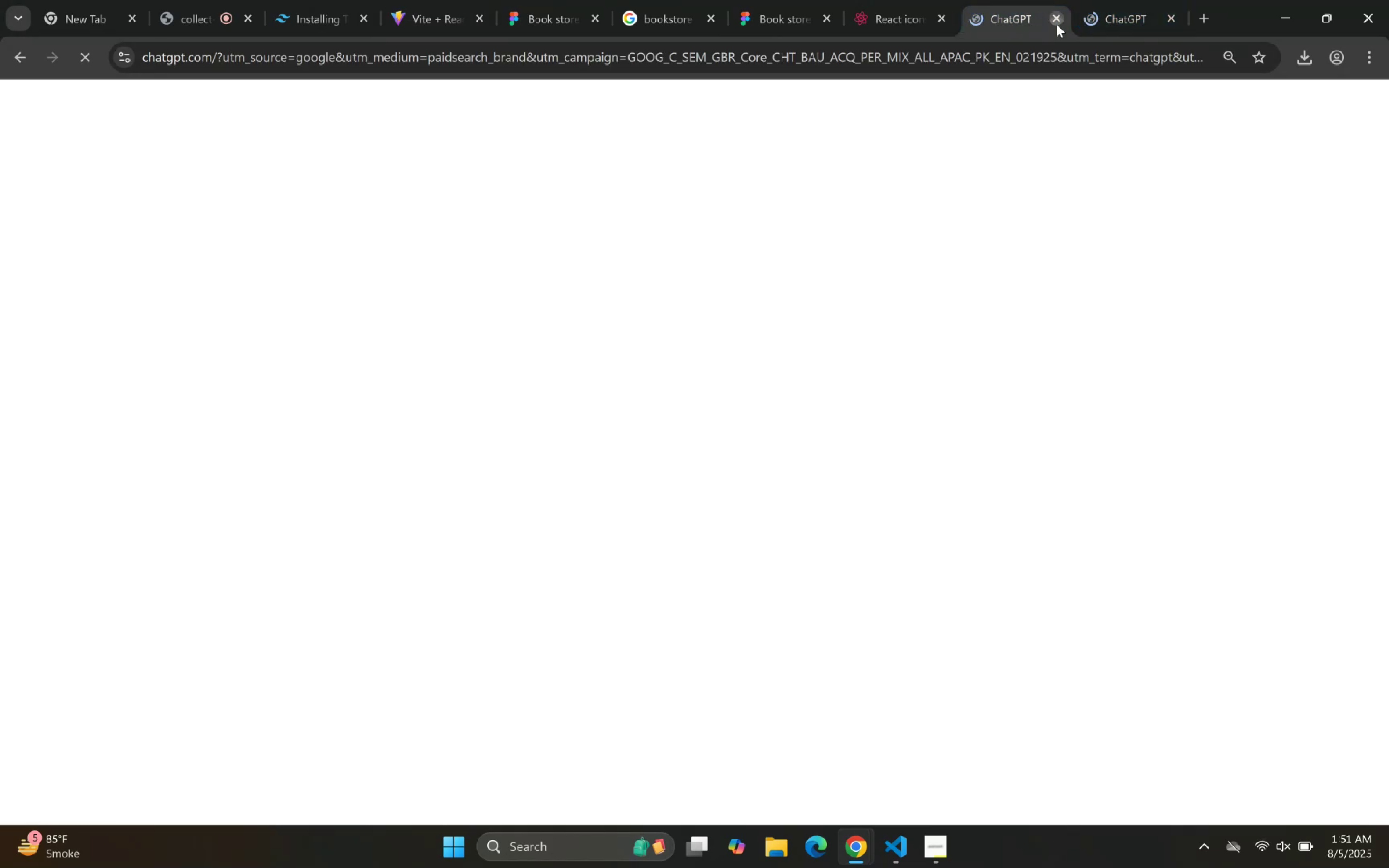 
triple_click([1057, 24])
 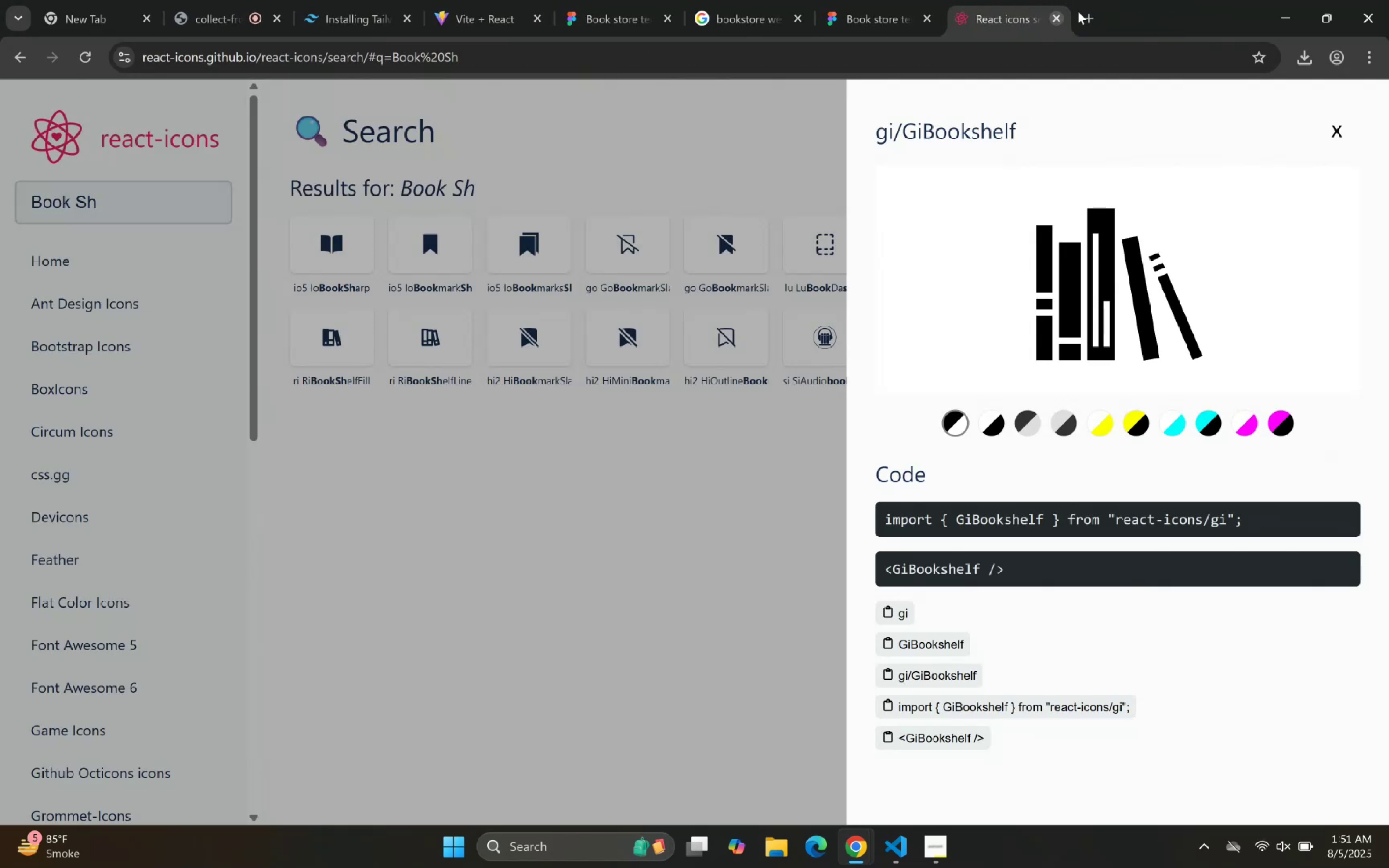 
left_click([1082, 10])
 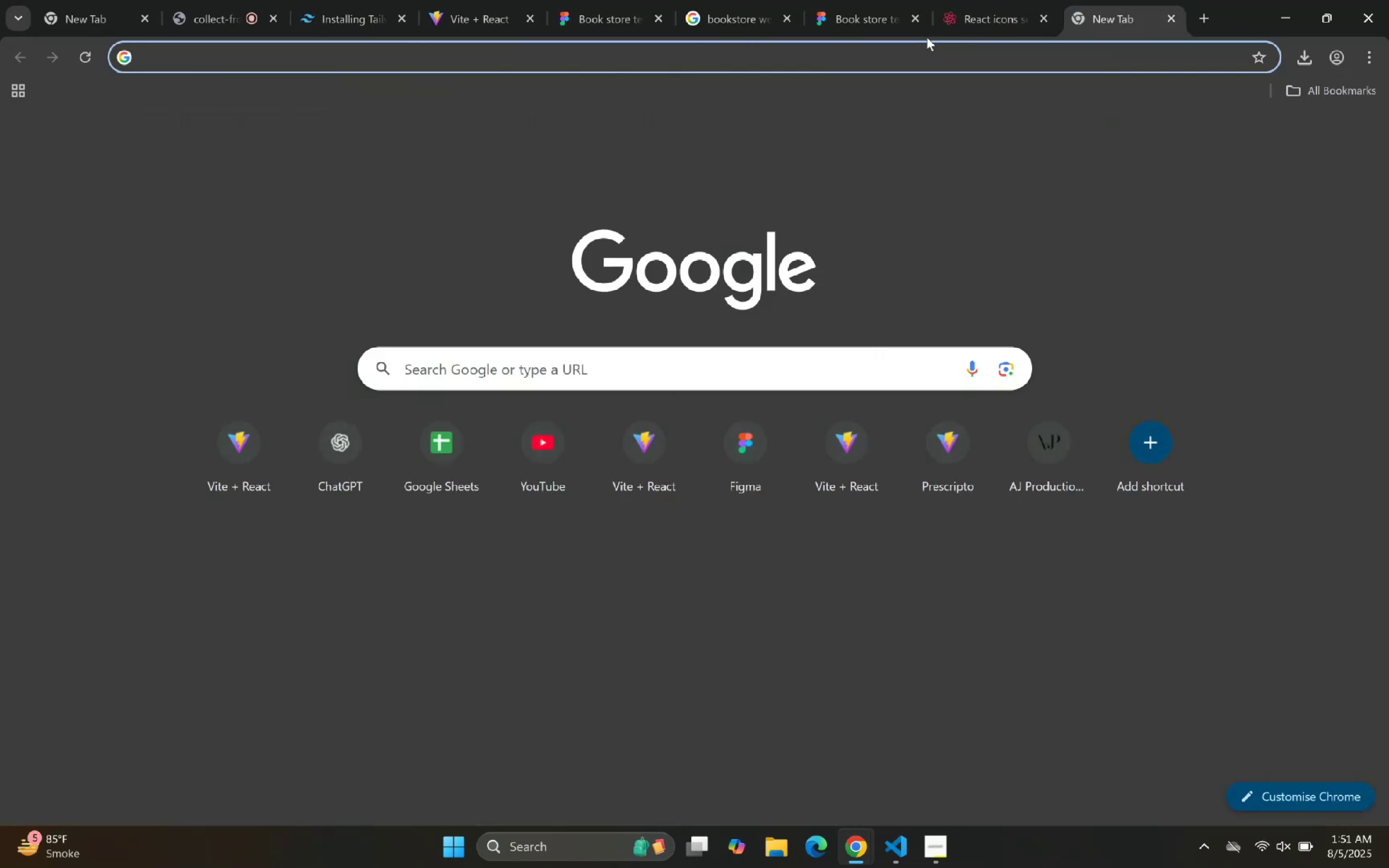 
double_click([912, 51])
 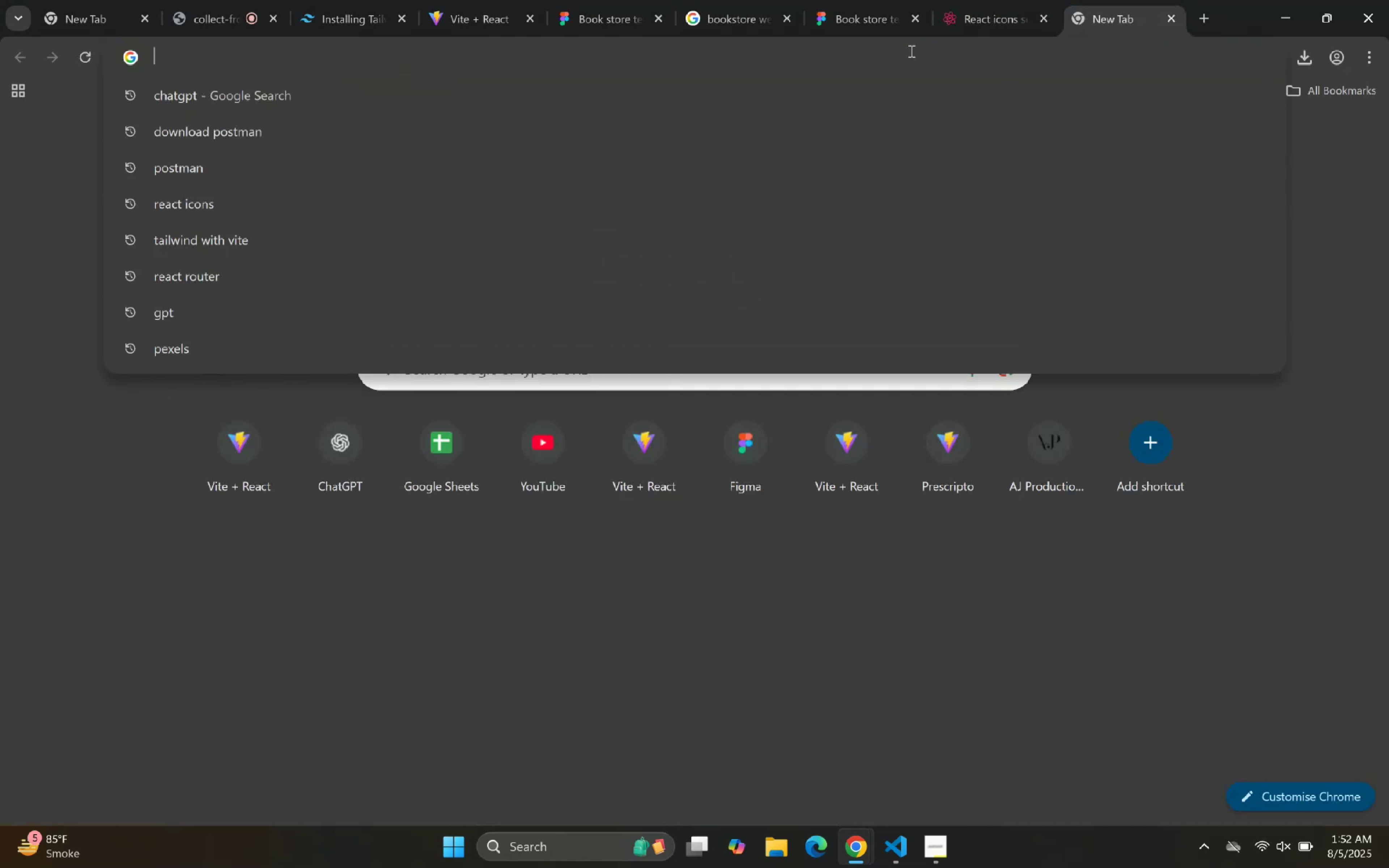 
type(Cha)
 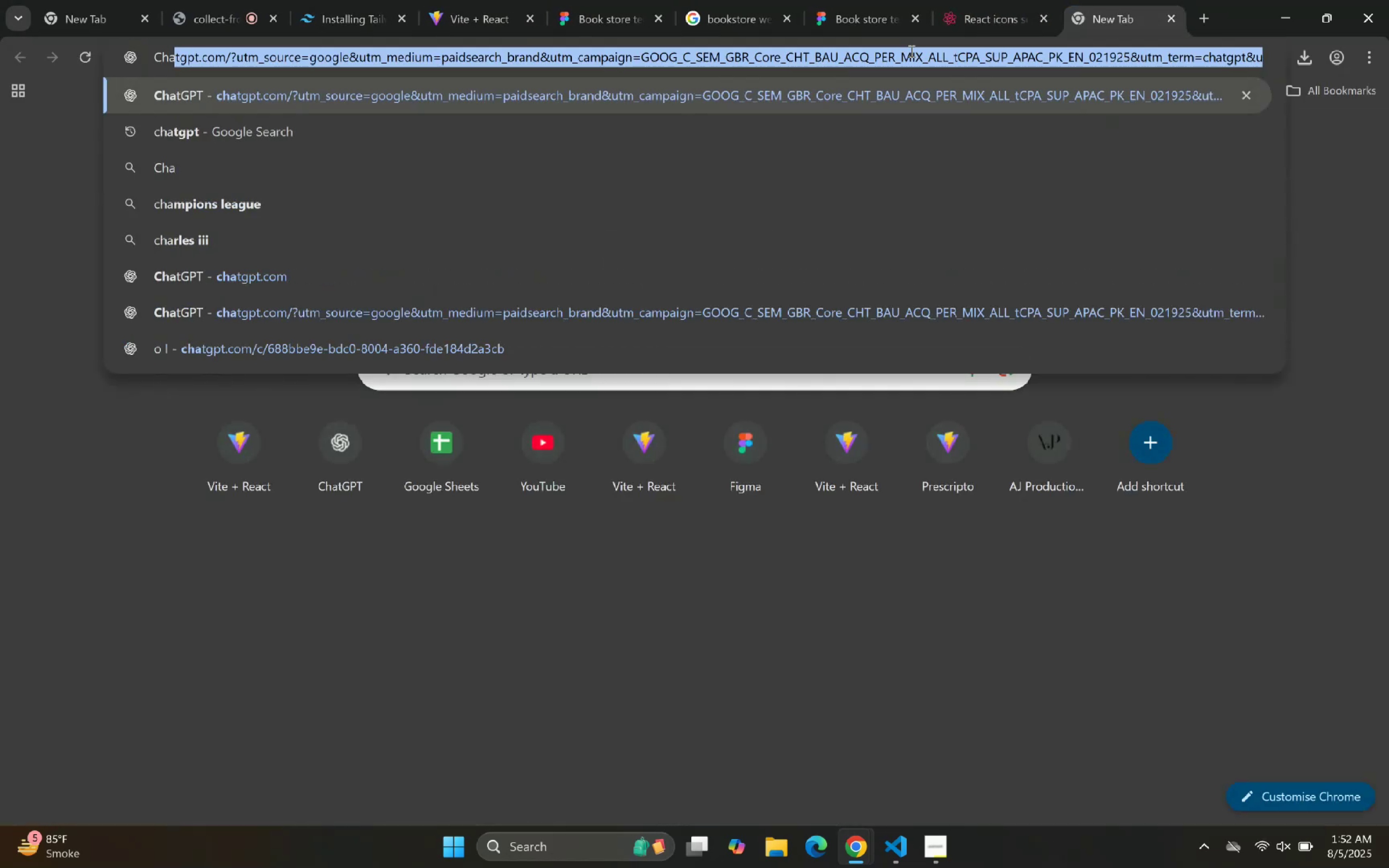 
key(ArrowDown)
 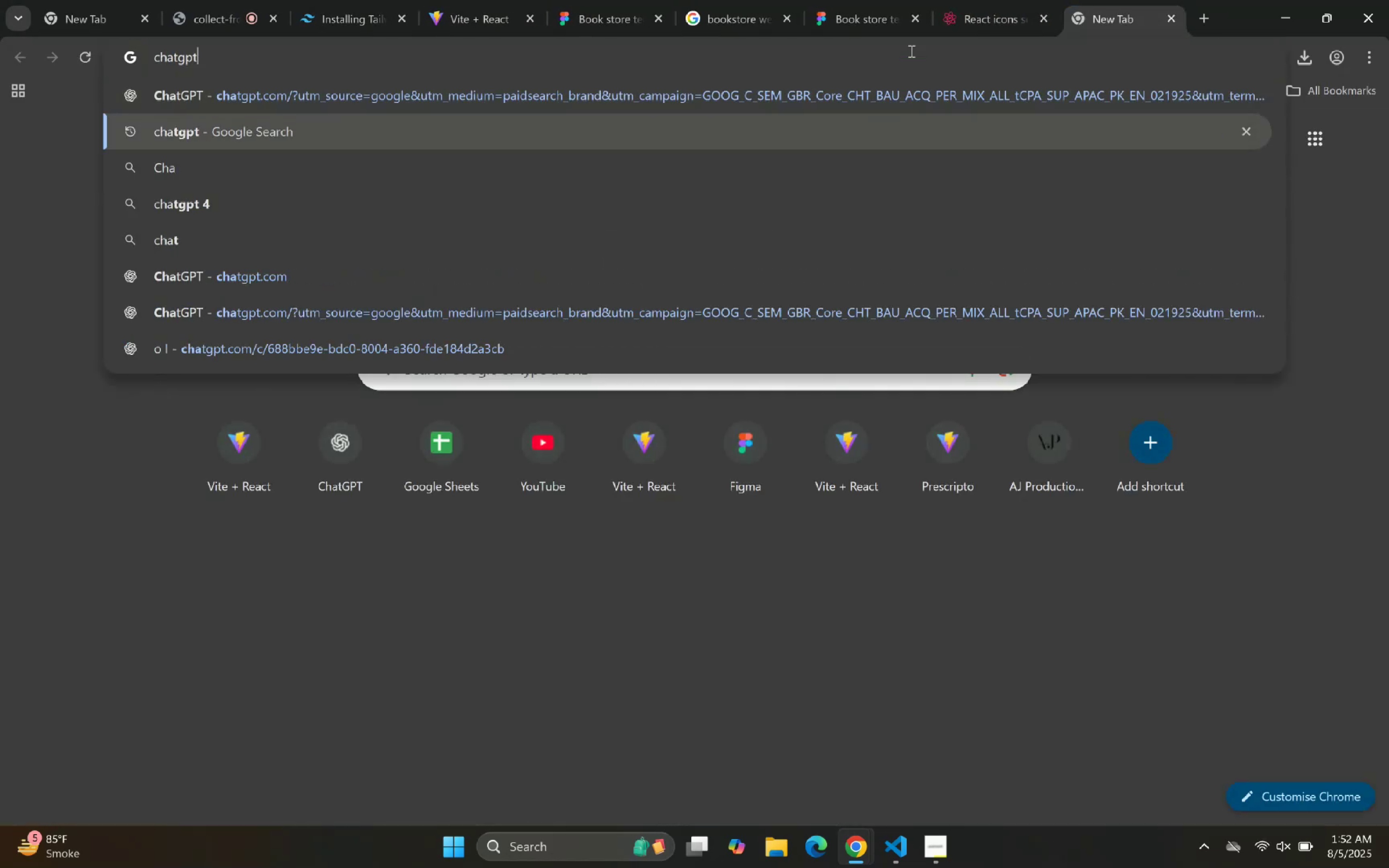 
key(Enter)
 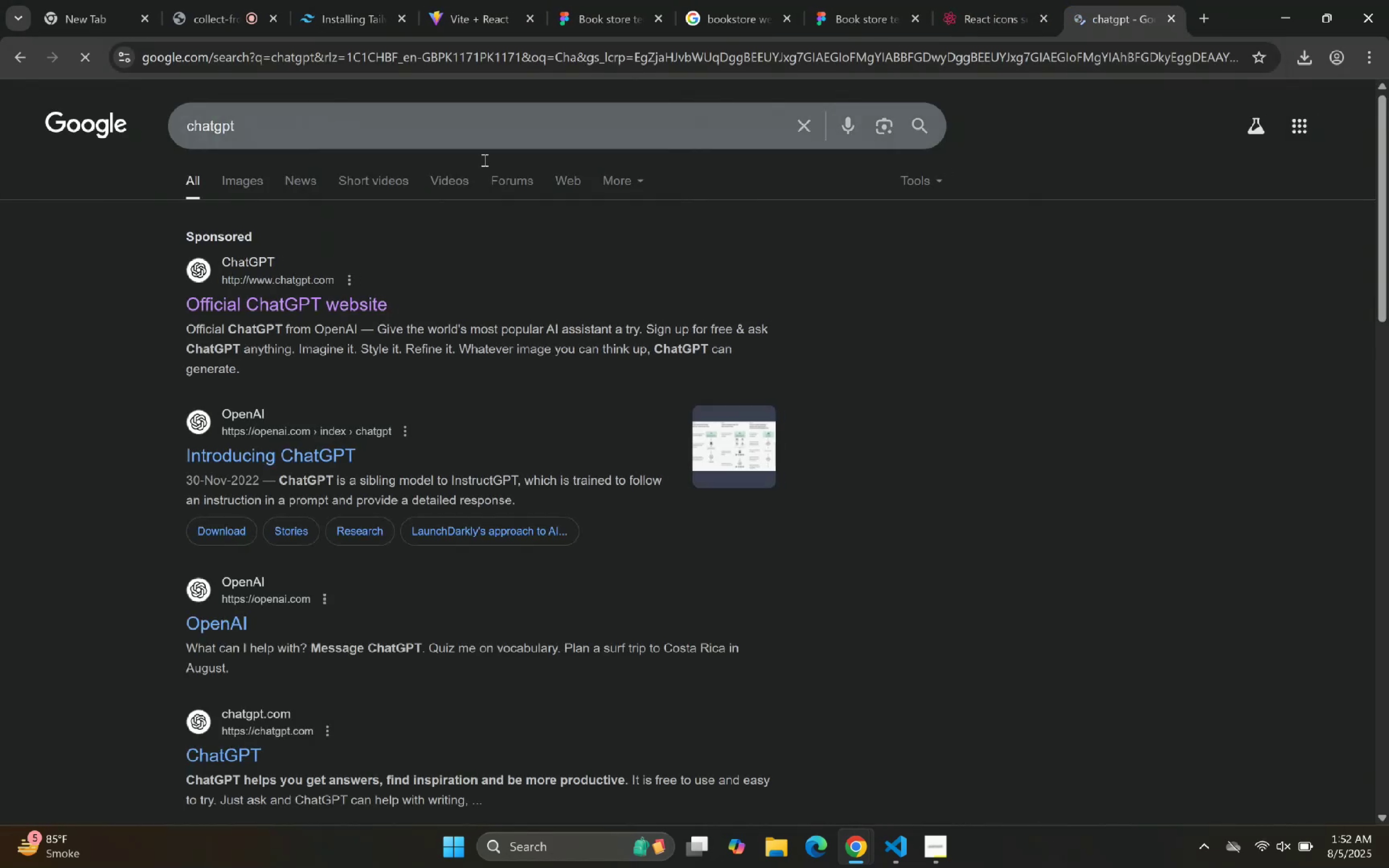 
left_click([294, 310])
 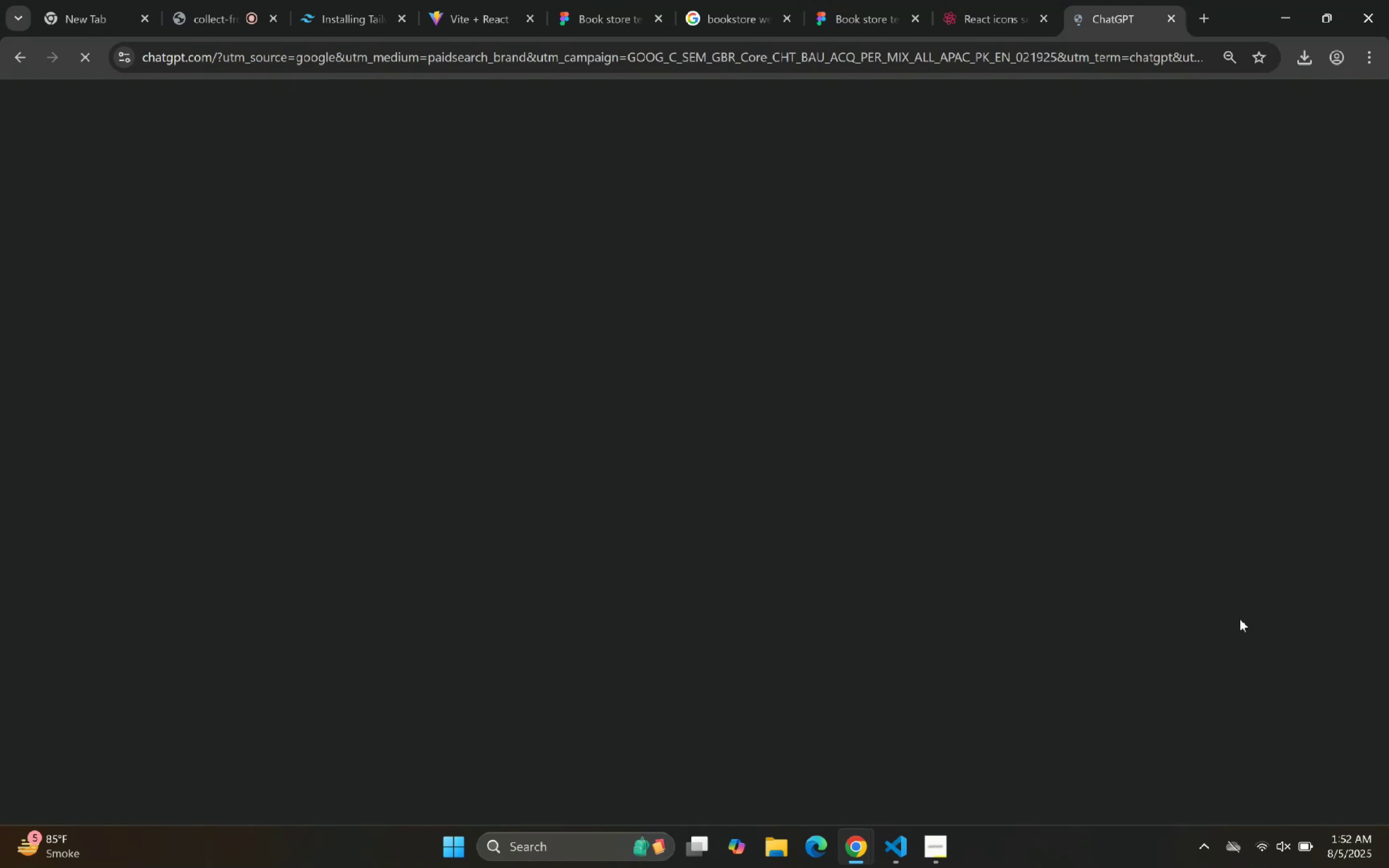 
wait(18.04)
 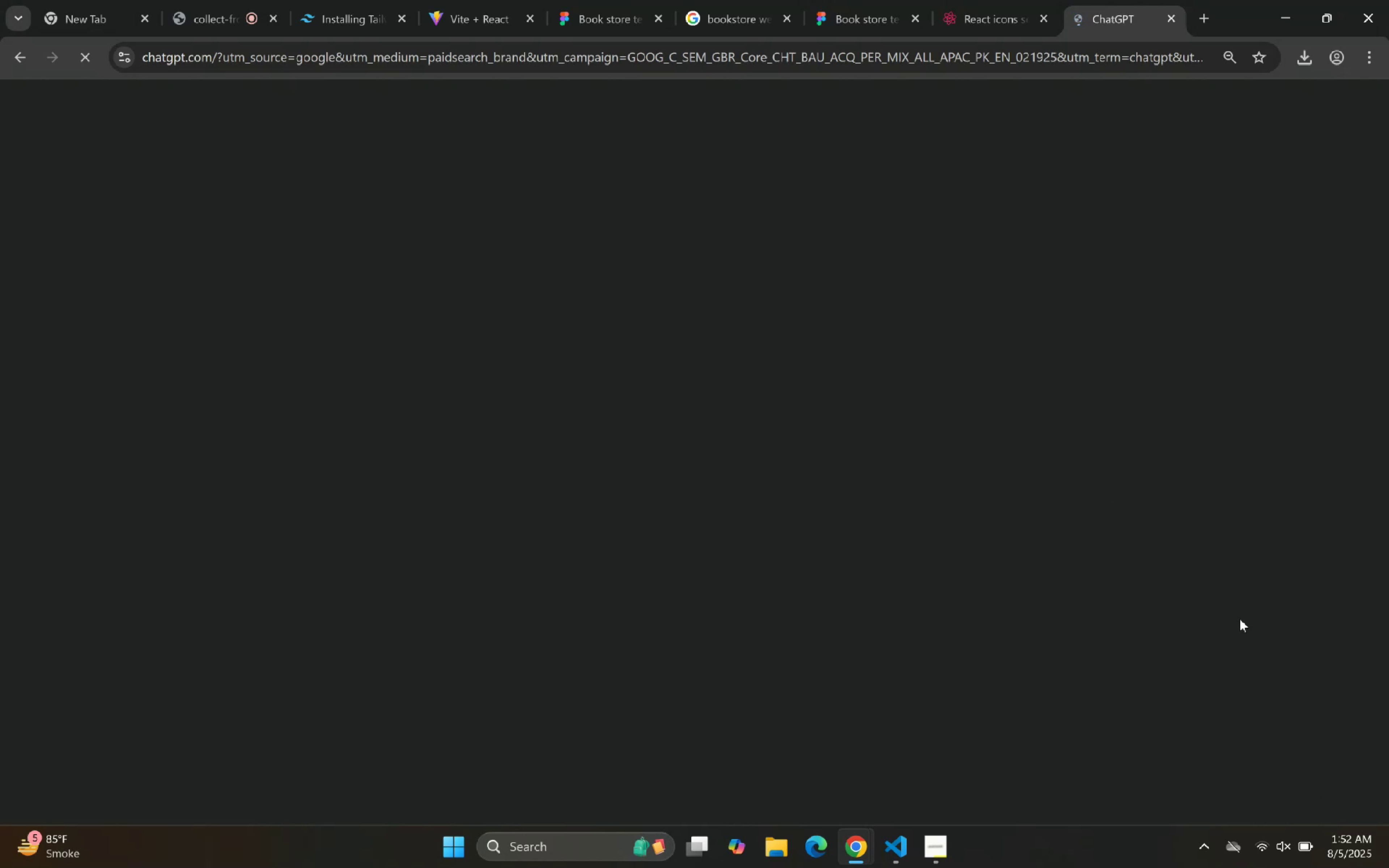 
left_click_drag(start_coordinate=[1288, 850], to_coordinate=[1284, 846])
 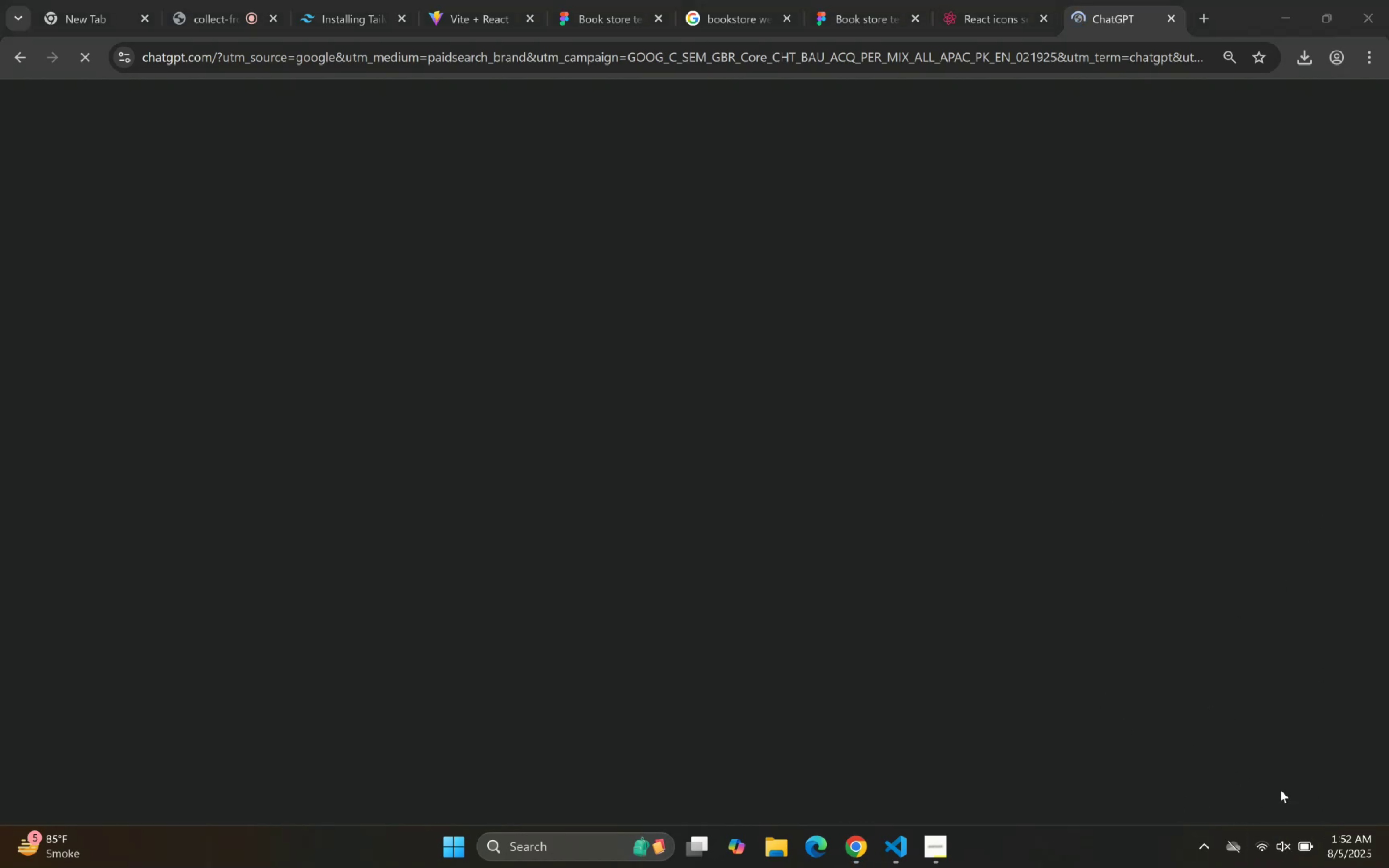 
double_click([1296, 849])
 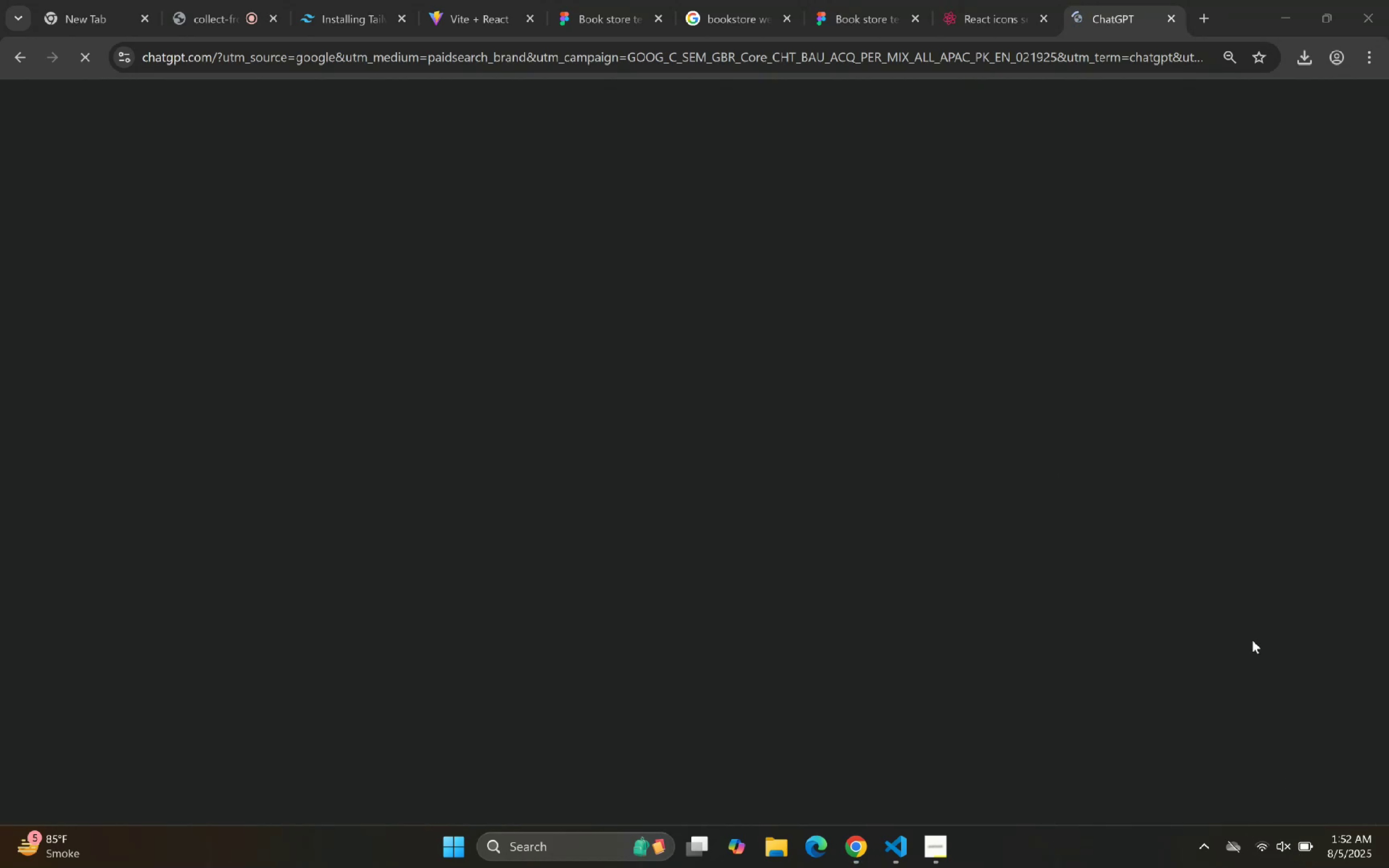 
left_click_drag(start_coordinate=[1284, 842], to_coordinate=[1284, 844])
 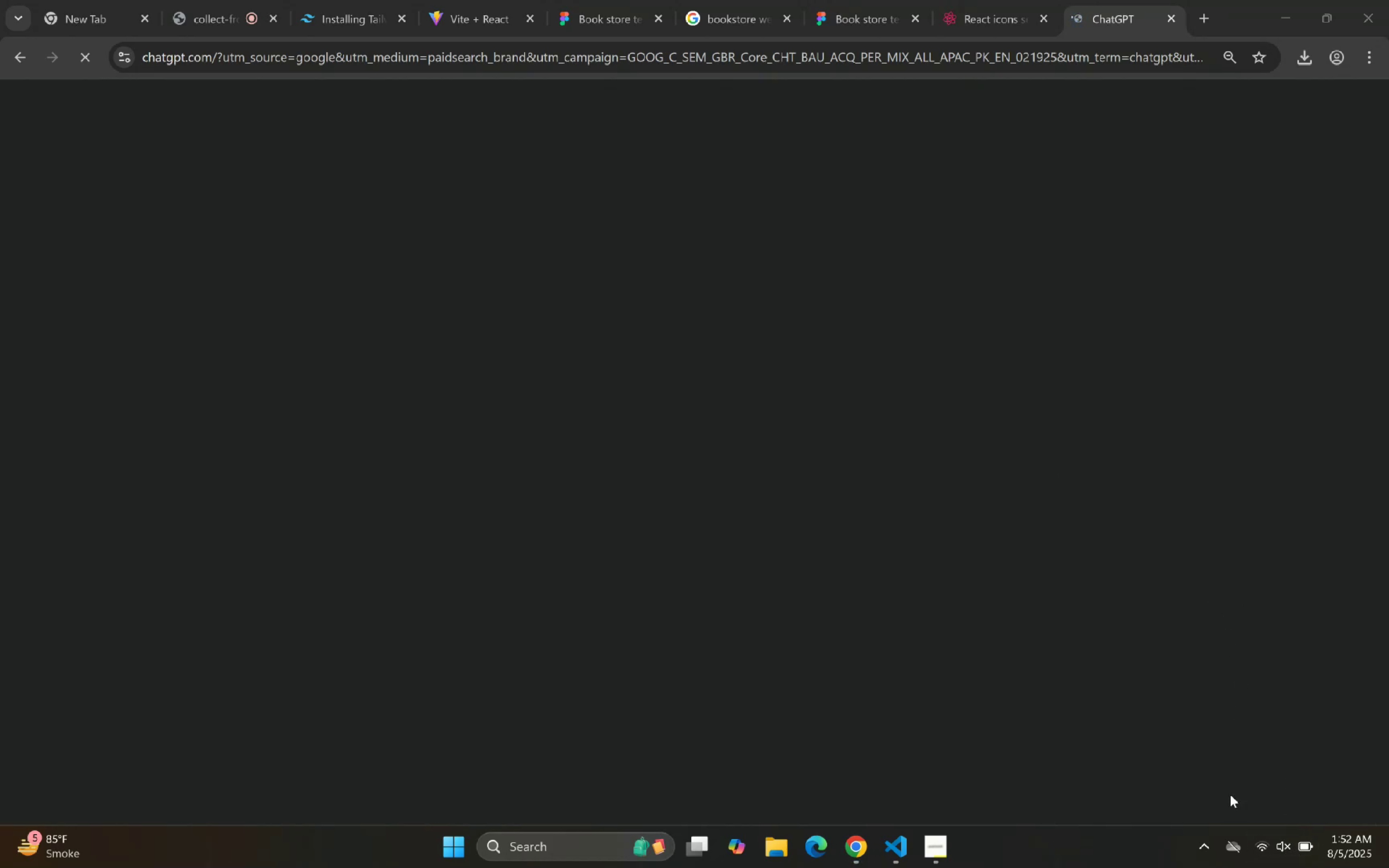 
left_click_drag(start_coordinate=[1287, 859], to_coordinate=[1284, 860])
 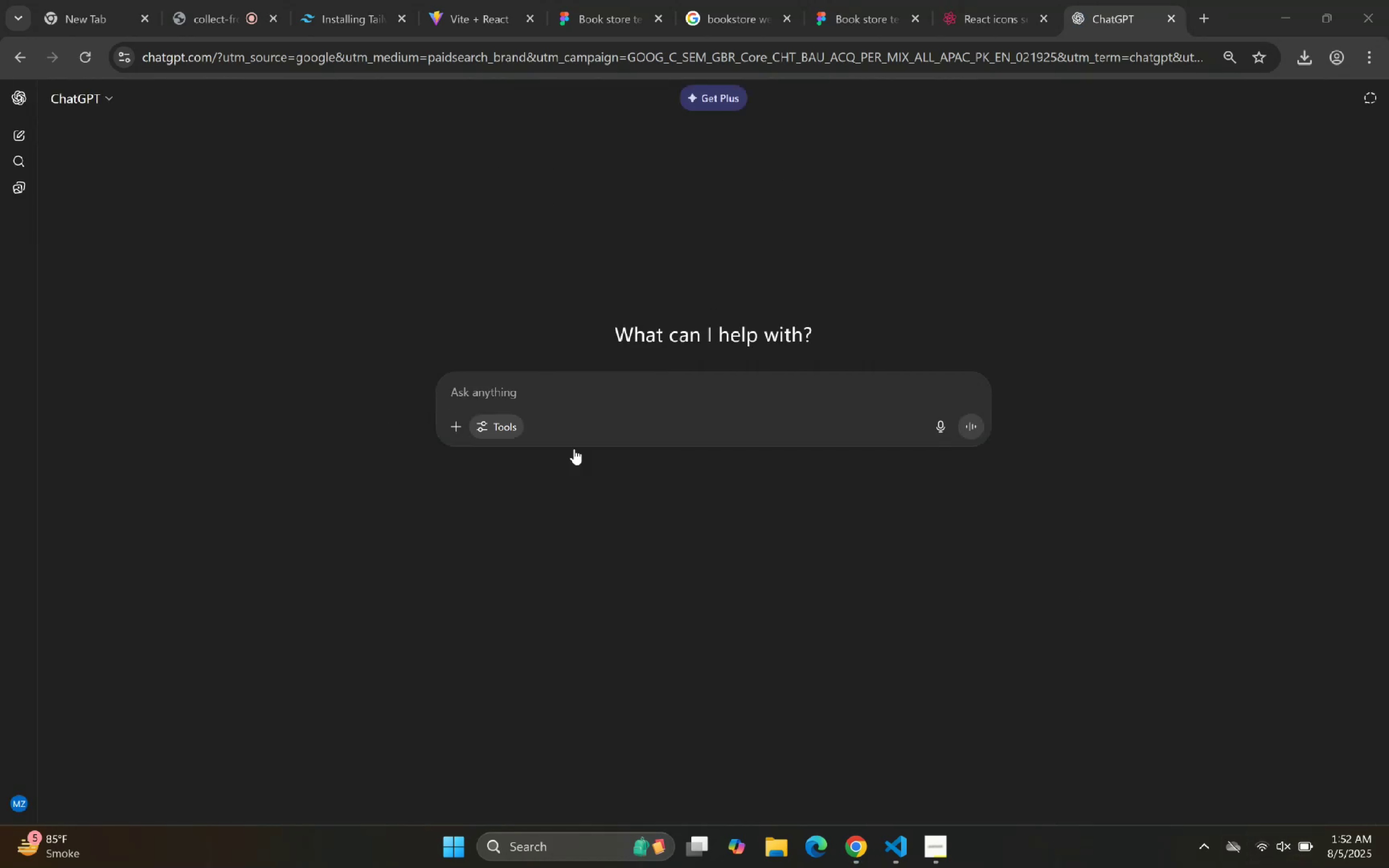 
left_click([656, 405])
 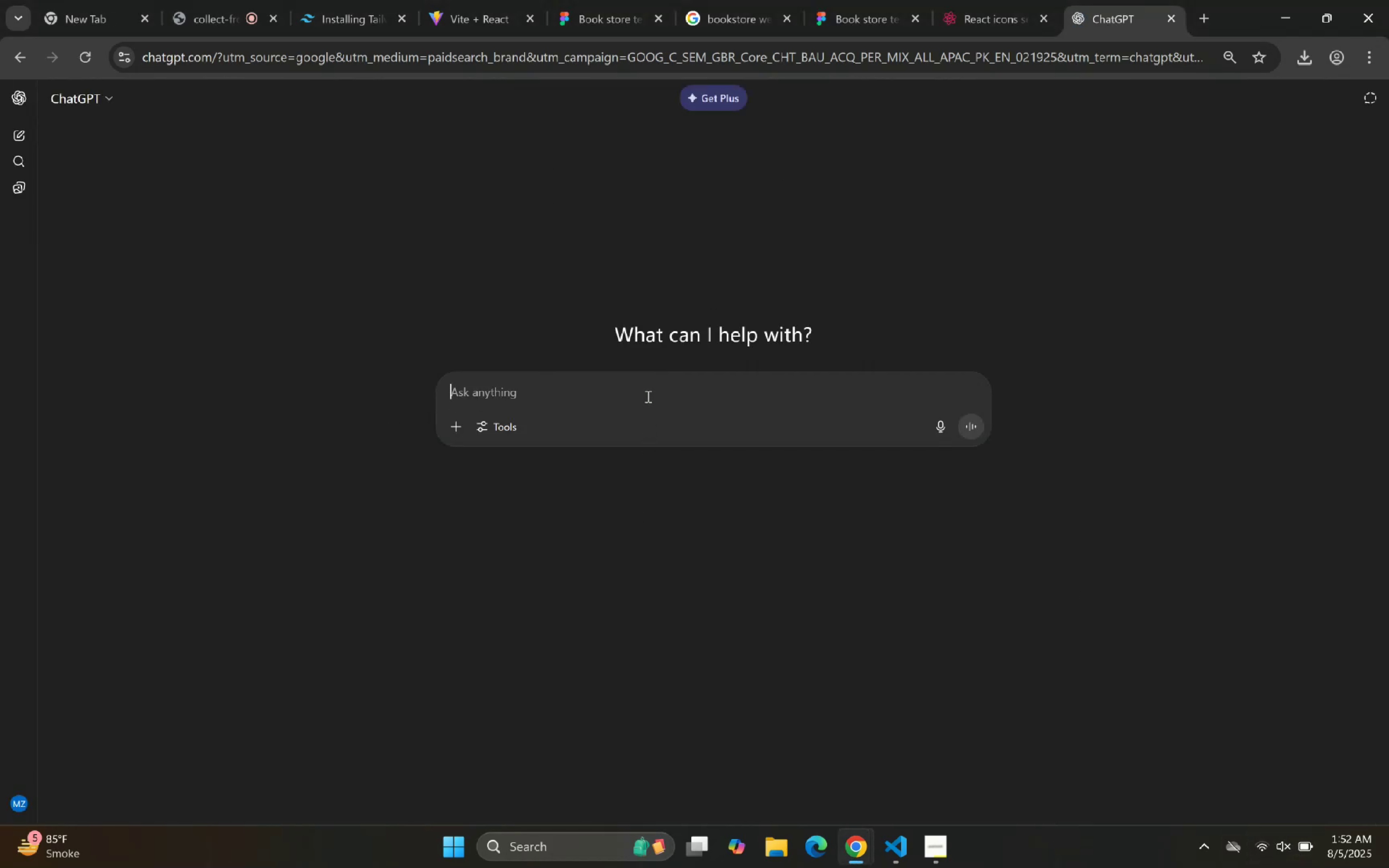 
type(C)
key(Backspace)
key(Backspace)
type(Can yob)
key(Backspace)
type(u check there is any route issue::)
 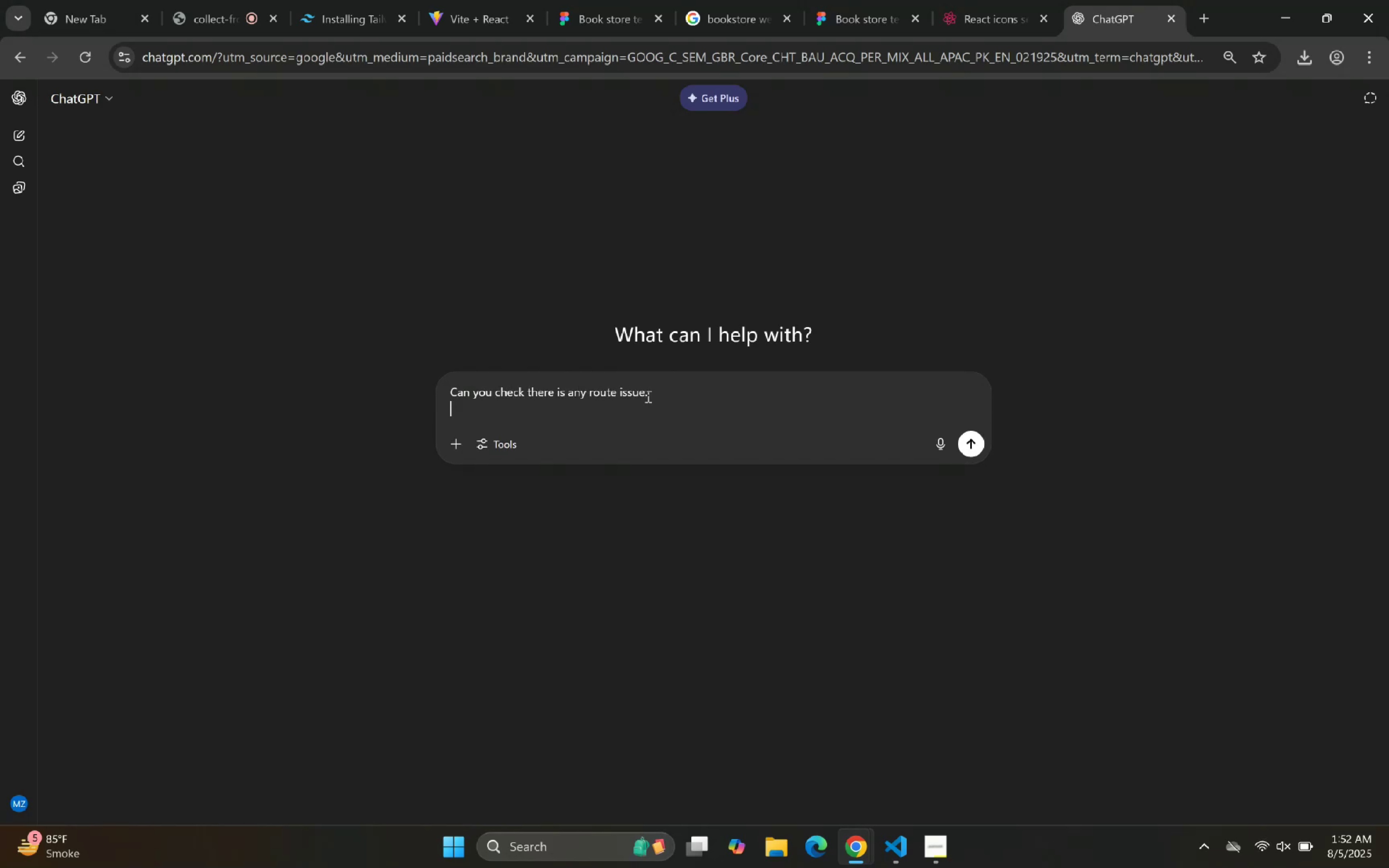 
key(Shift+Enter)
 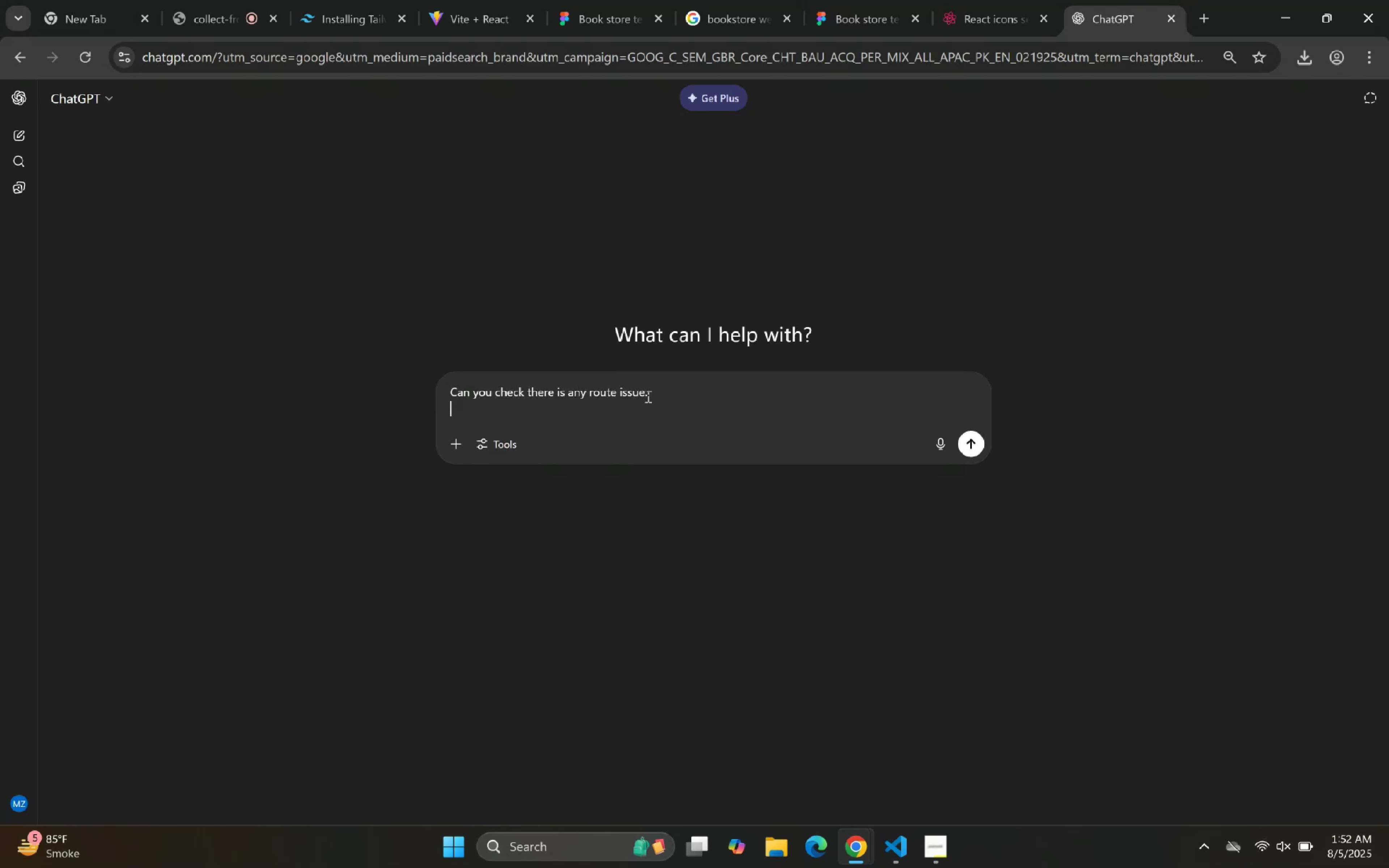 
key(Control+V)
 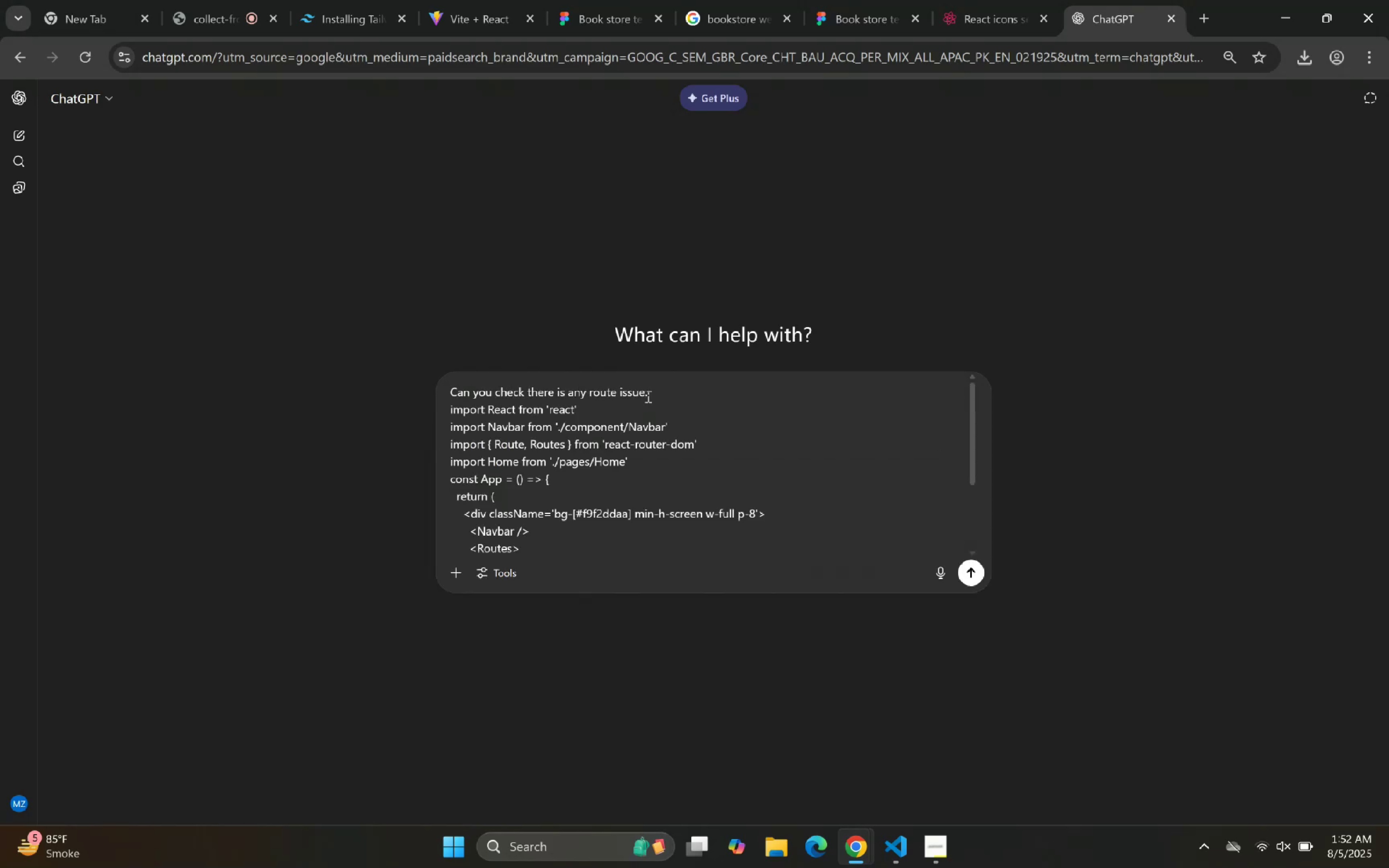 
key(Enter)
 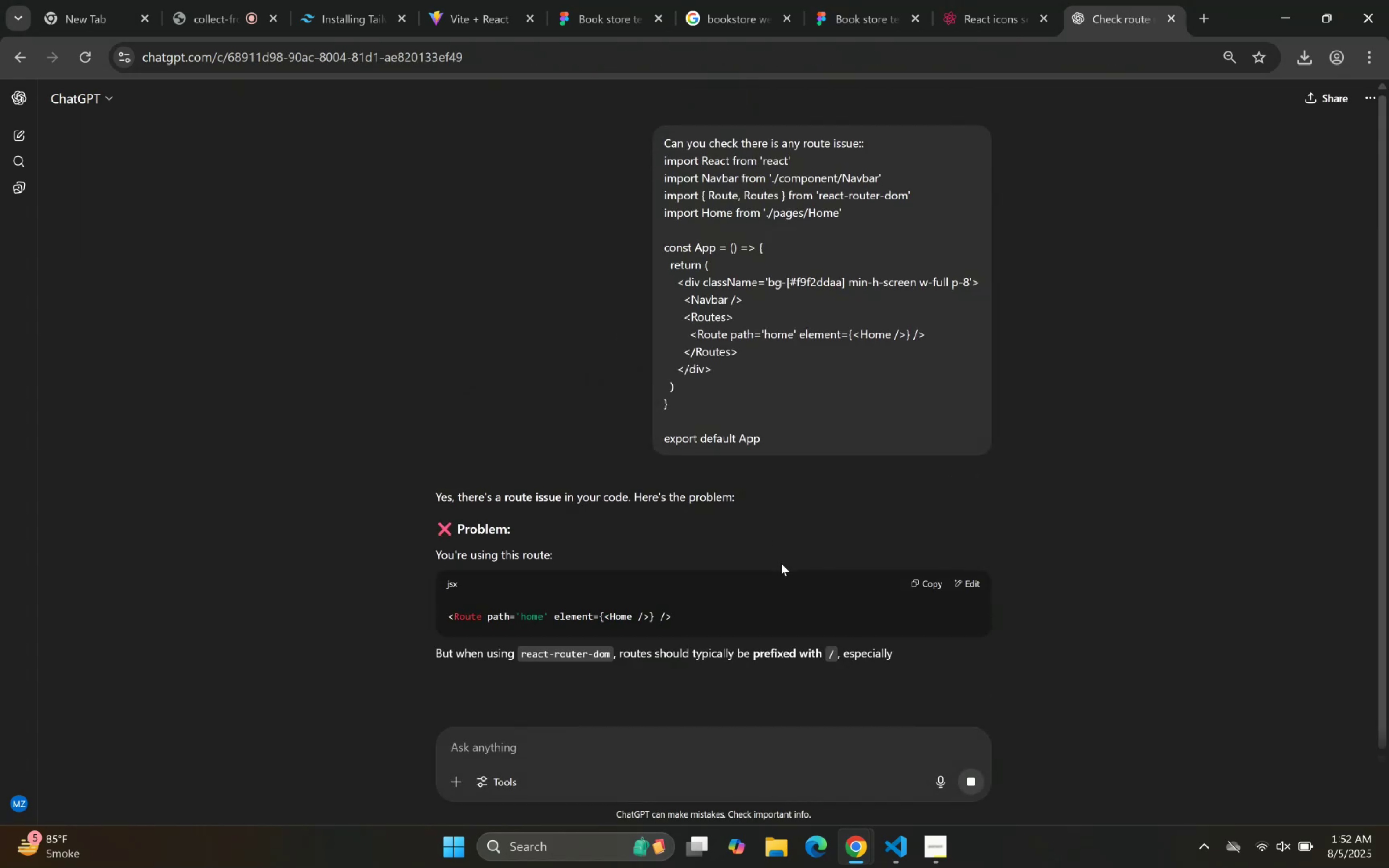 
scroll: coordinate [701, 530], scroll_direction: down, amount: 4.0
 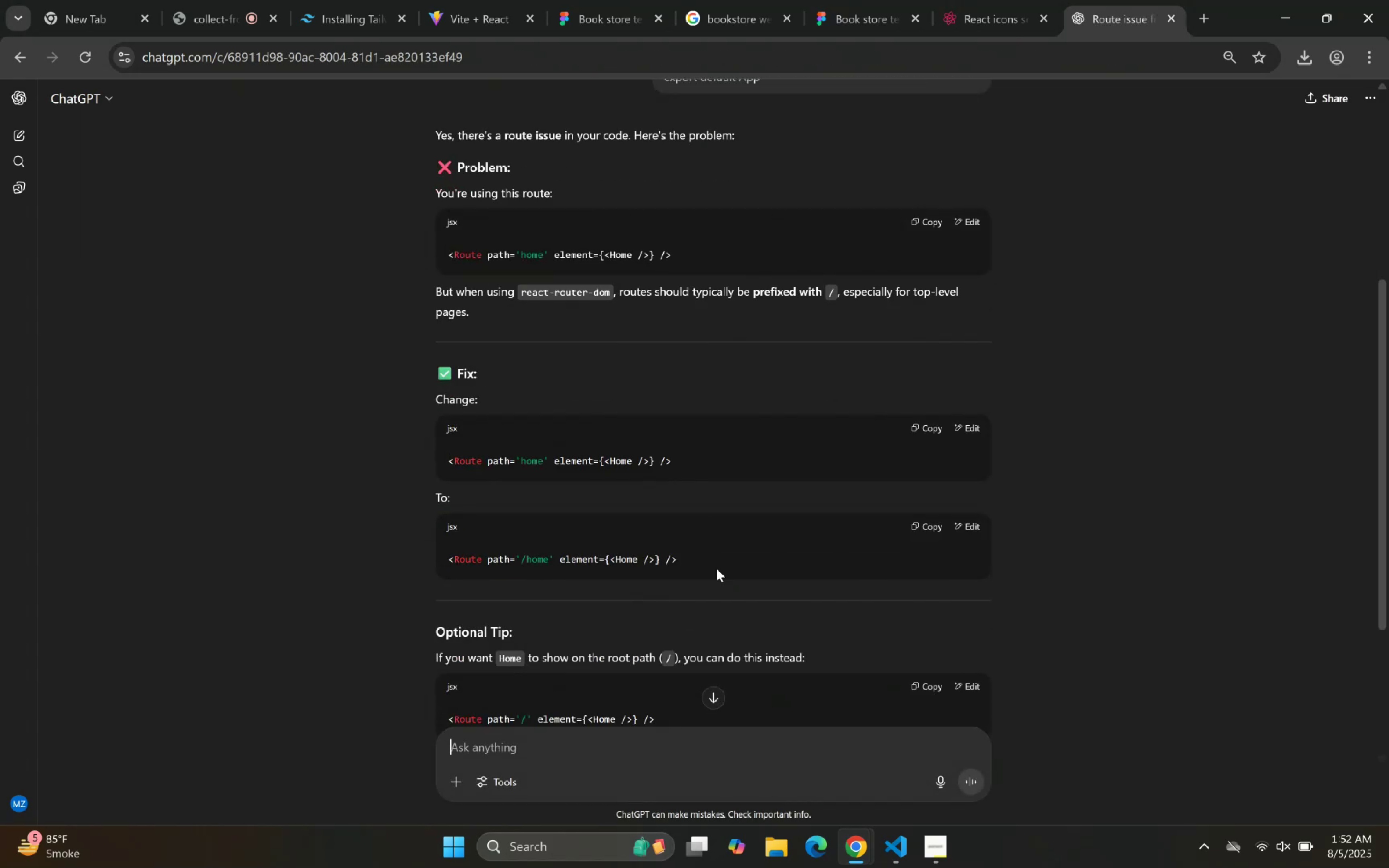 
left_click_drag(start_coordinate=[896, 844], to_coordinate=[896, 846])
 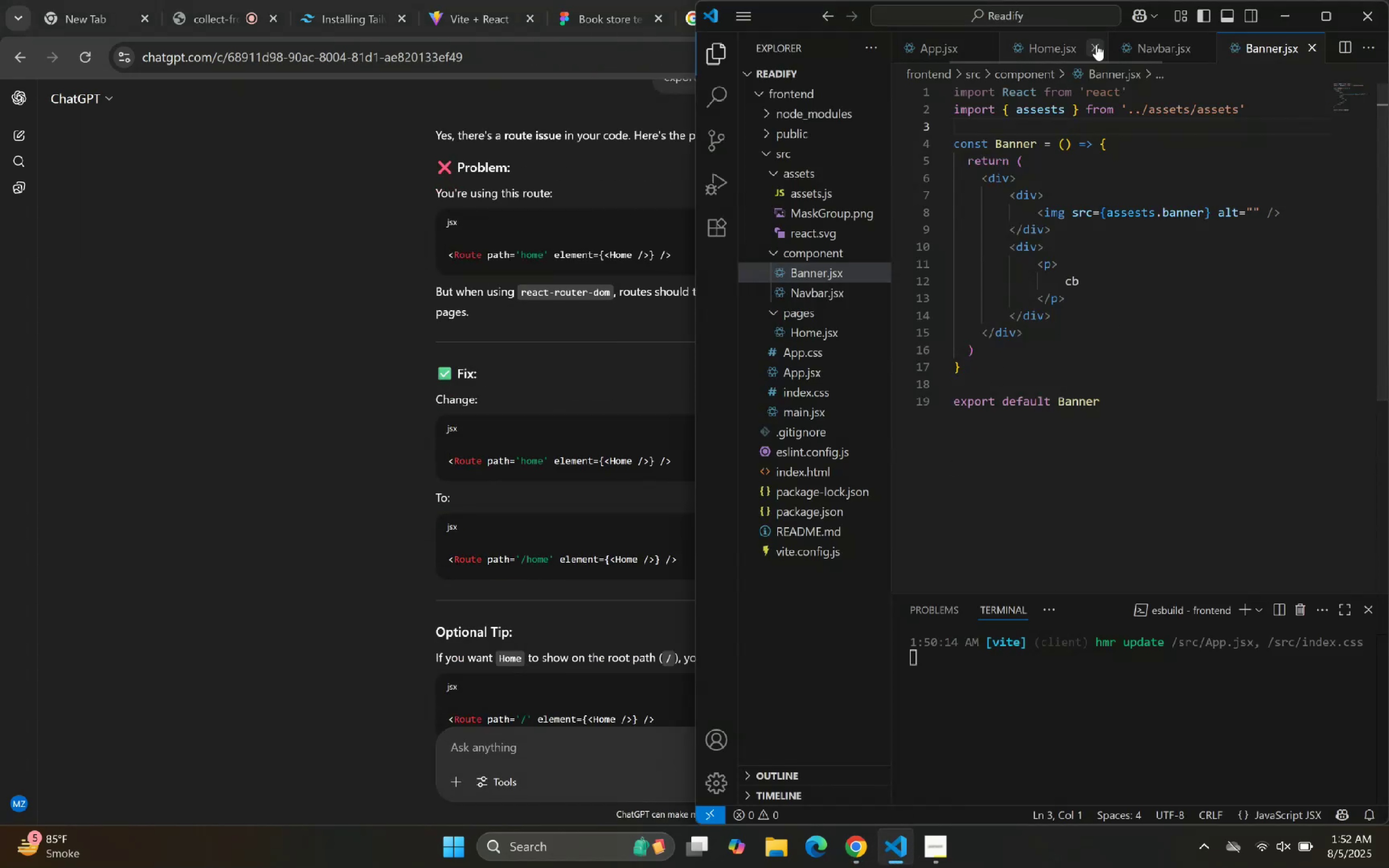 
left_click([1079, 391])
 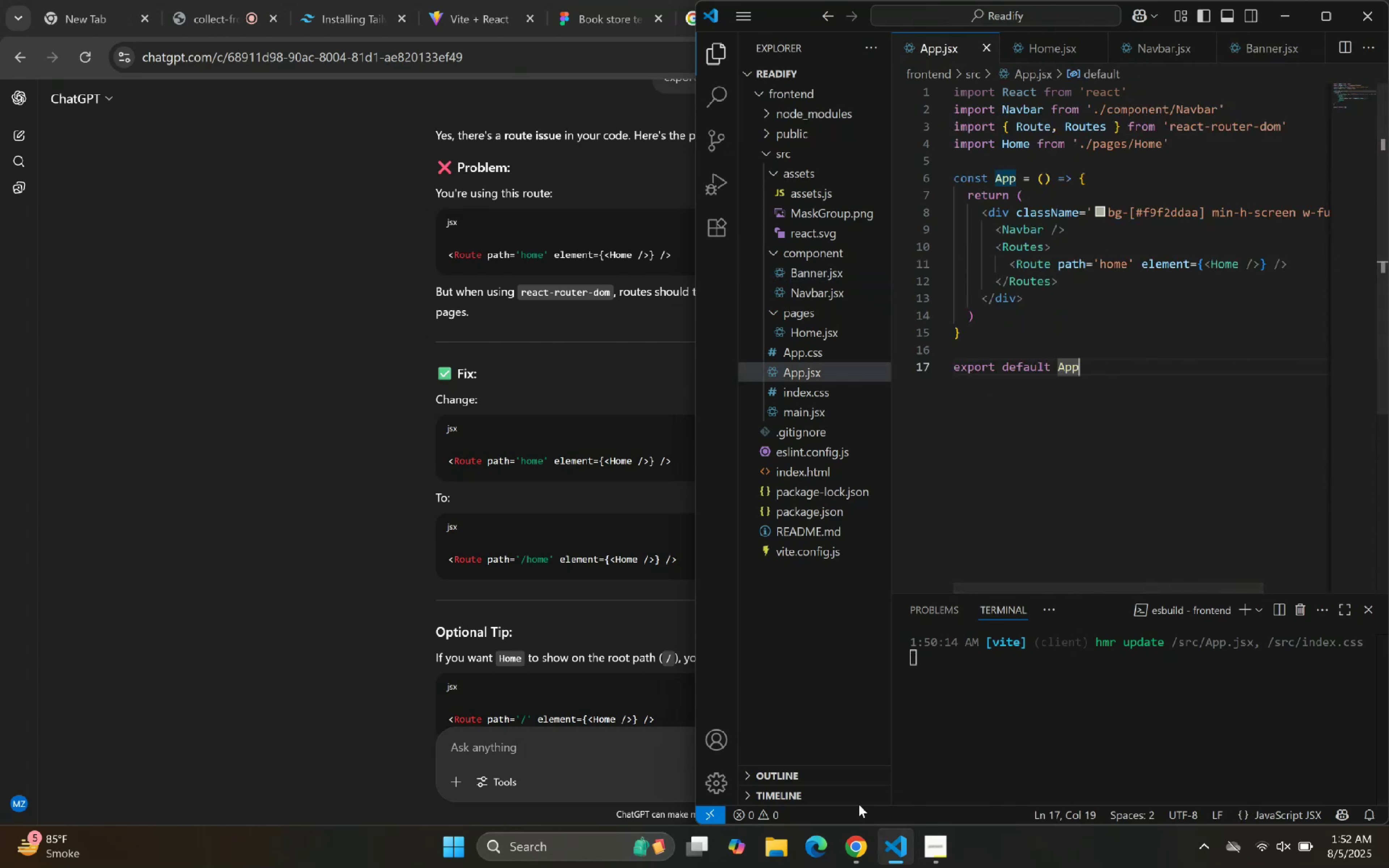 
left_click([892, 855])
 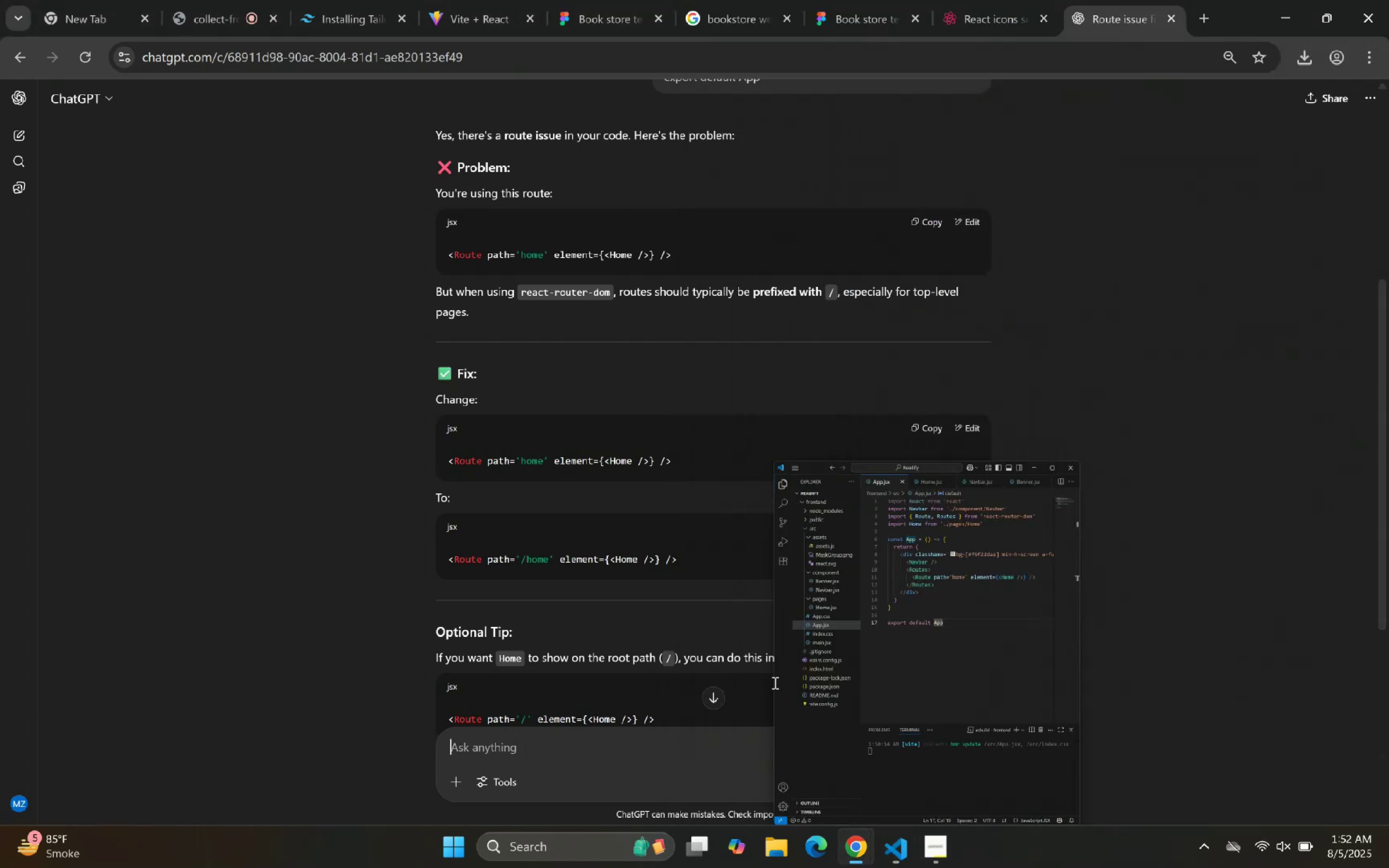 
scroll: coordinate [694, 543], scroll_direction: down, amount: 4.0
 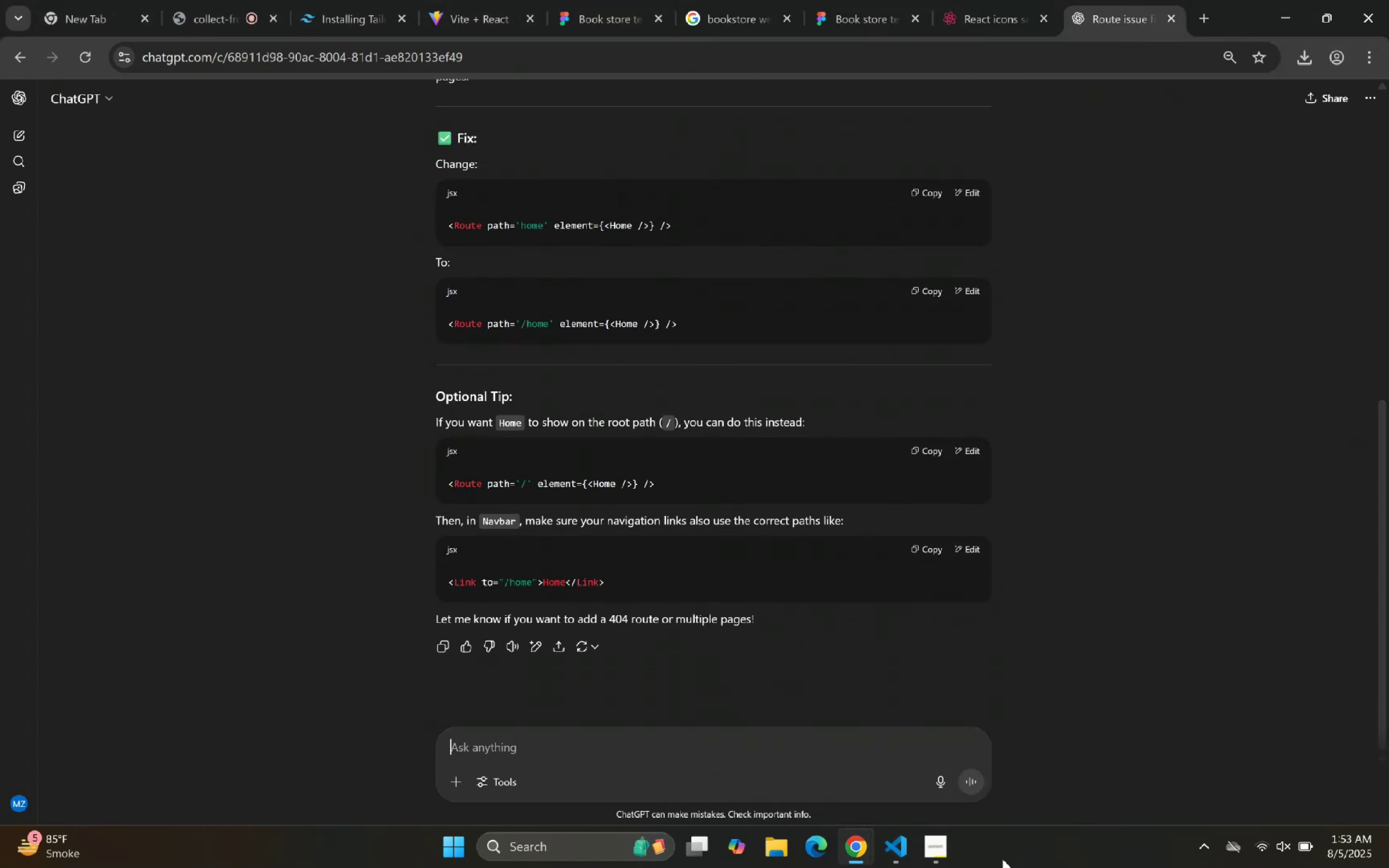 
left_click([901, 855])
 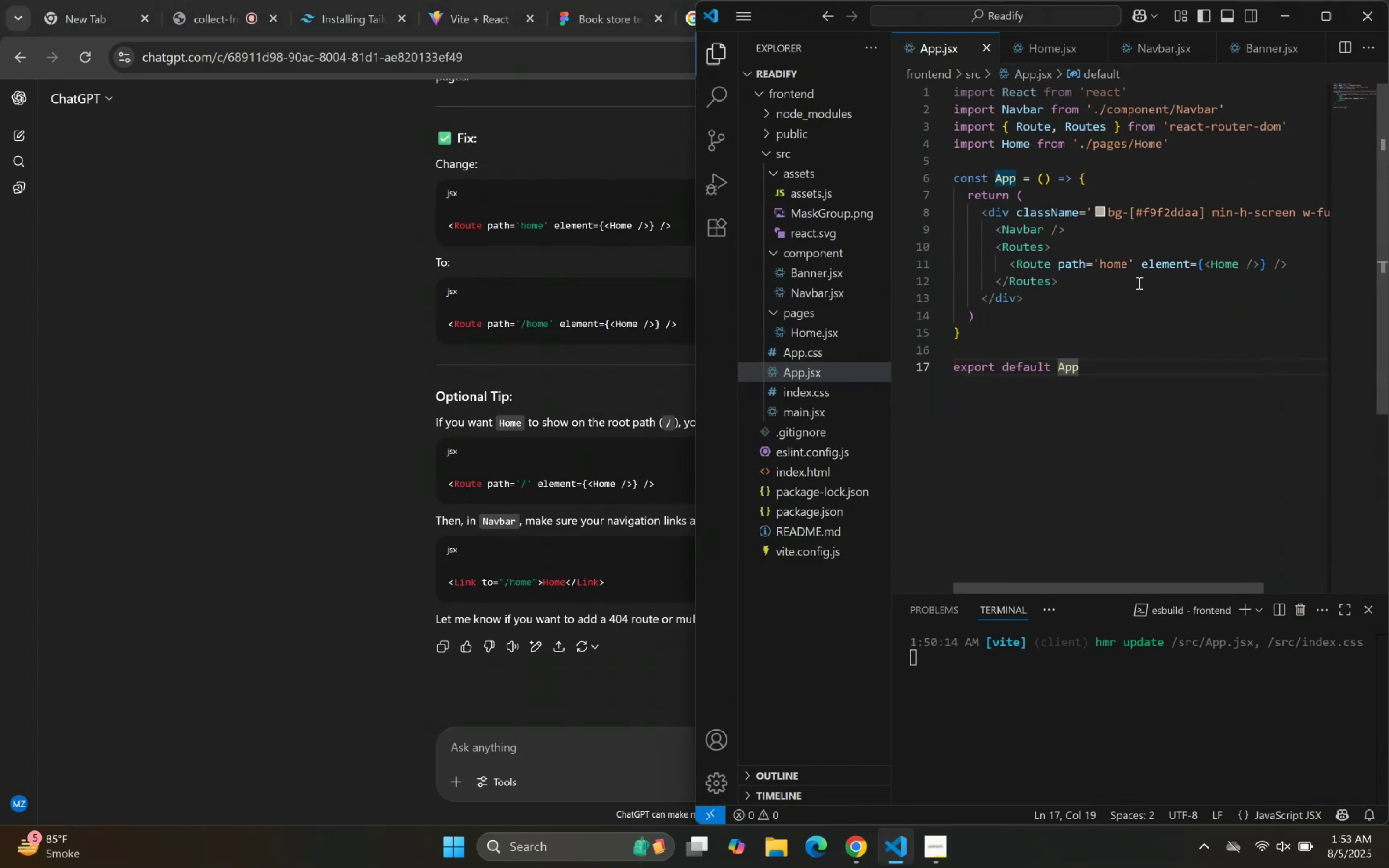 
double_click([1112, 270])
 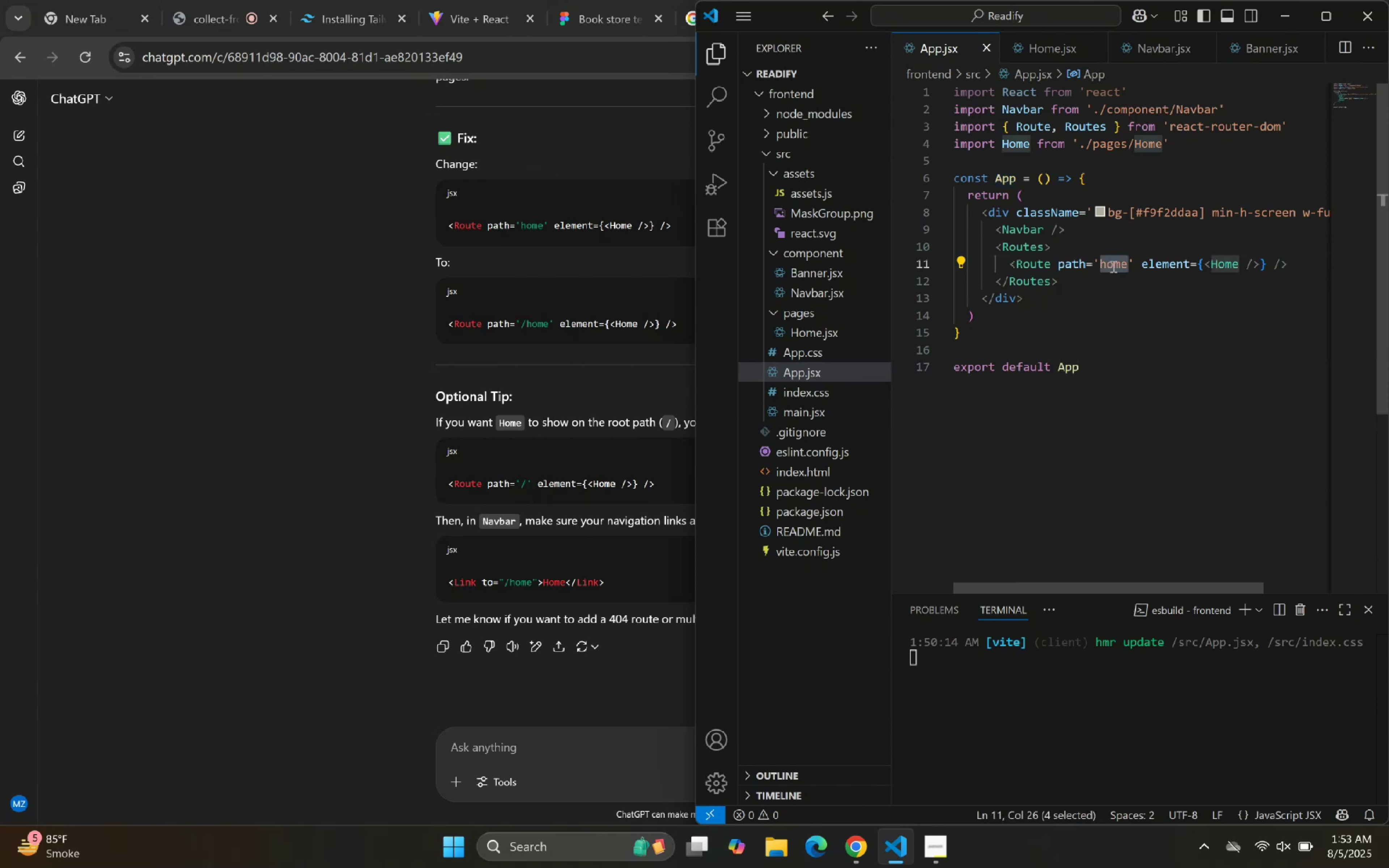 
key(Backspace)
 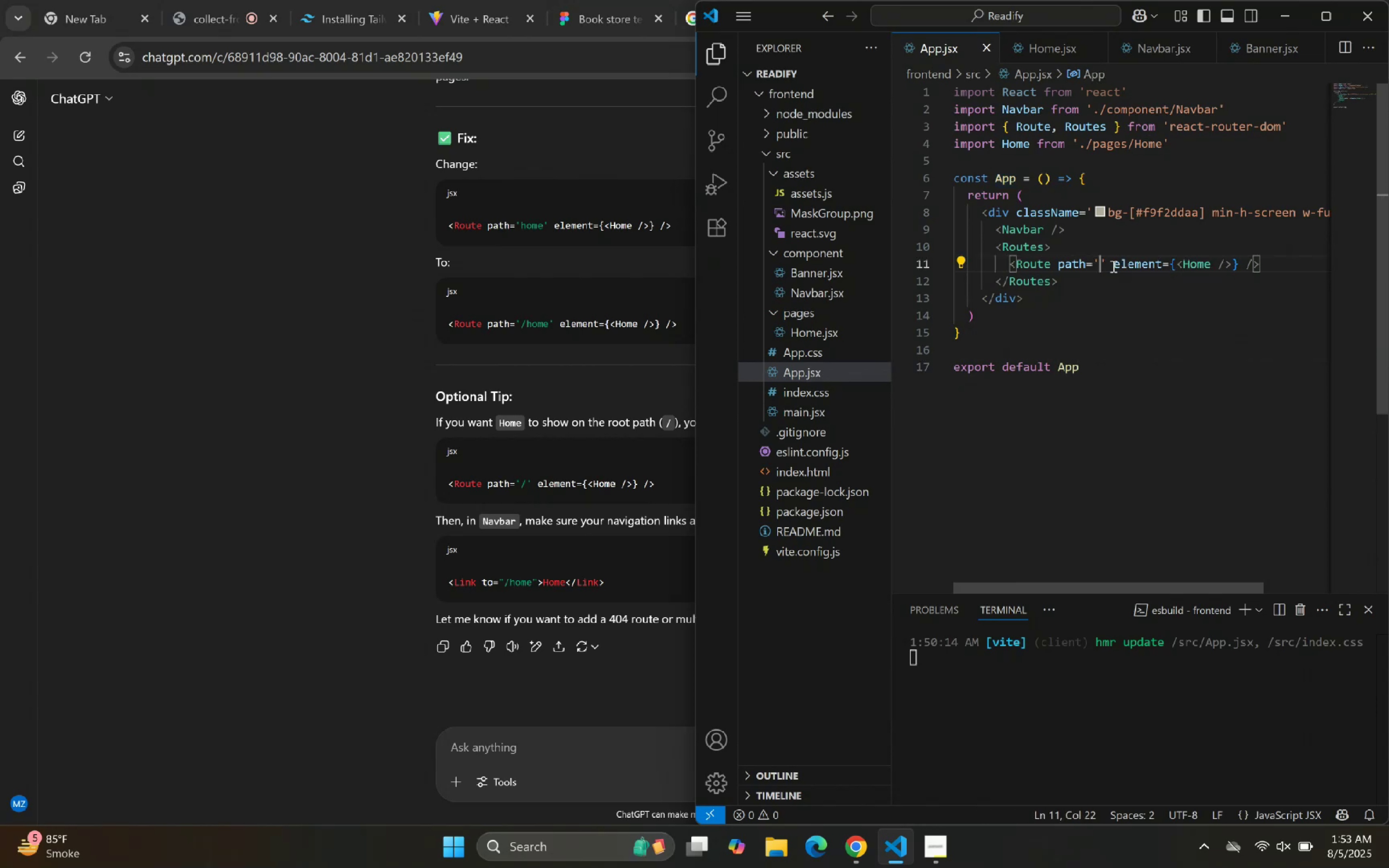 
key(Slash)
 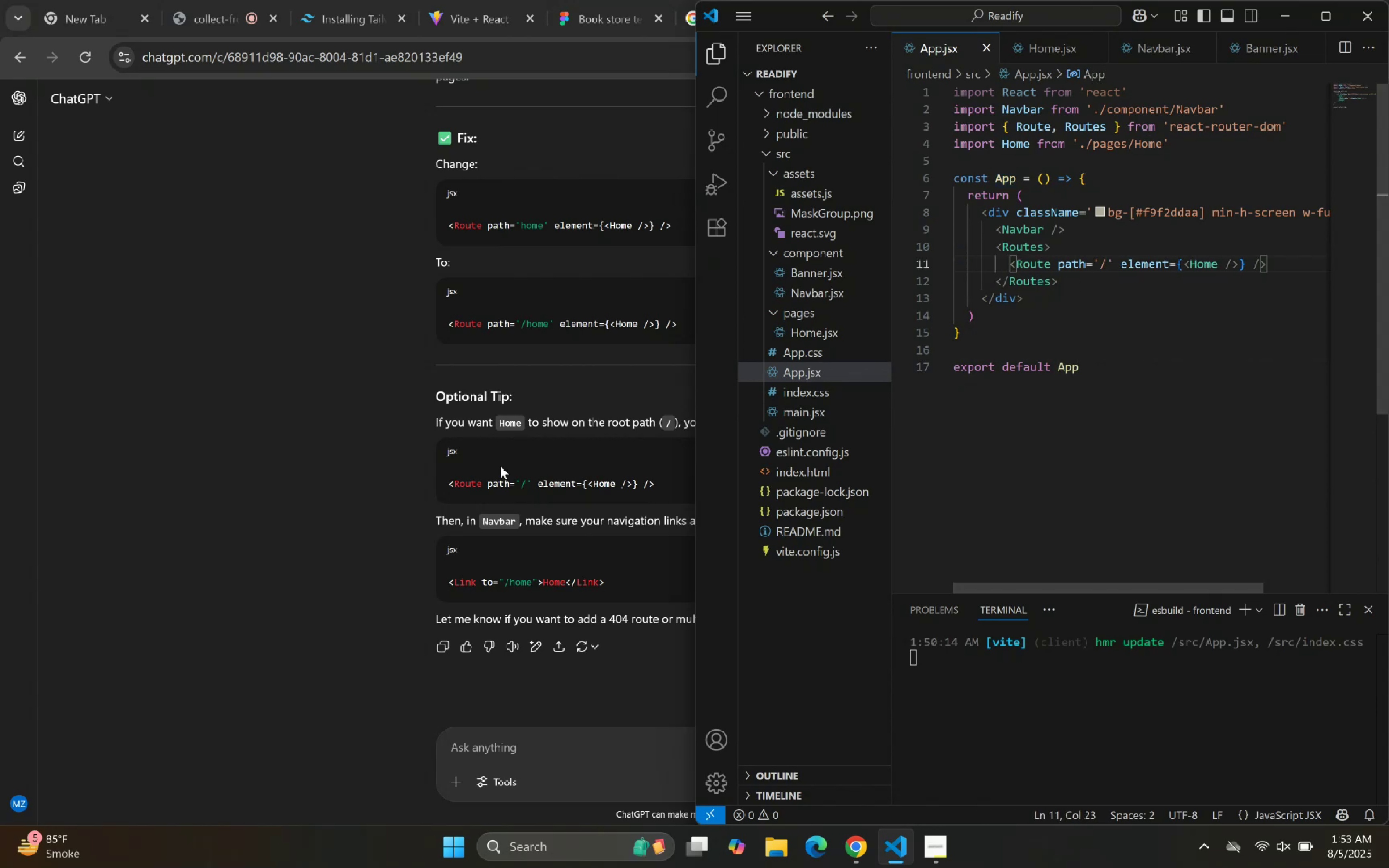 
left_click_drag(start_coordinate=[302, 514], to_coordinate=[308, 535])
 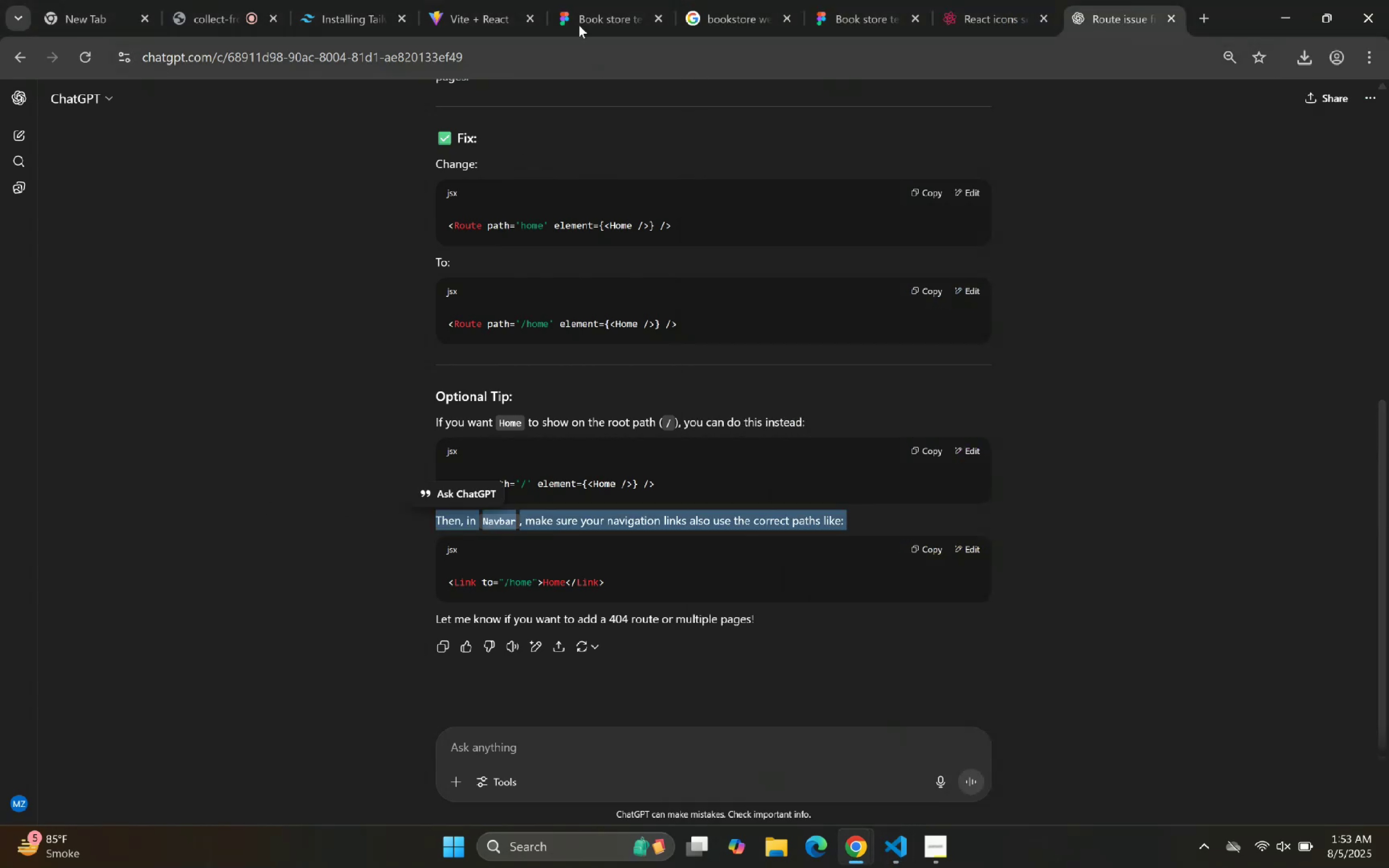 
left_click([479, 0])
 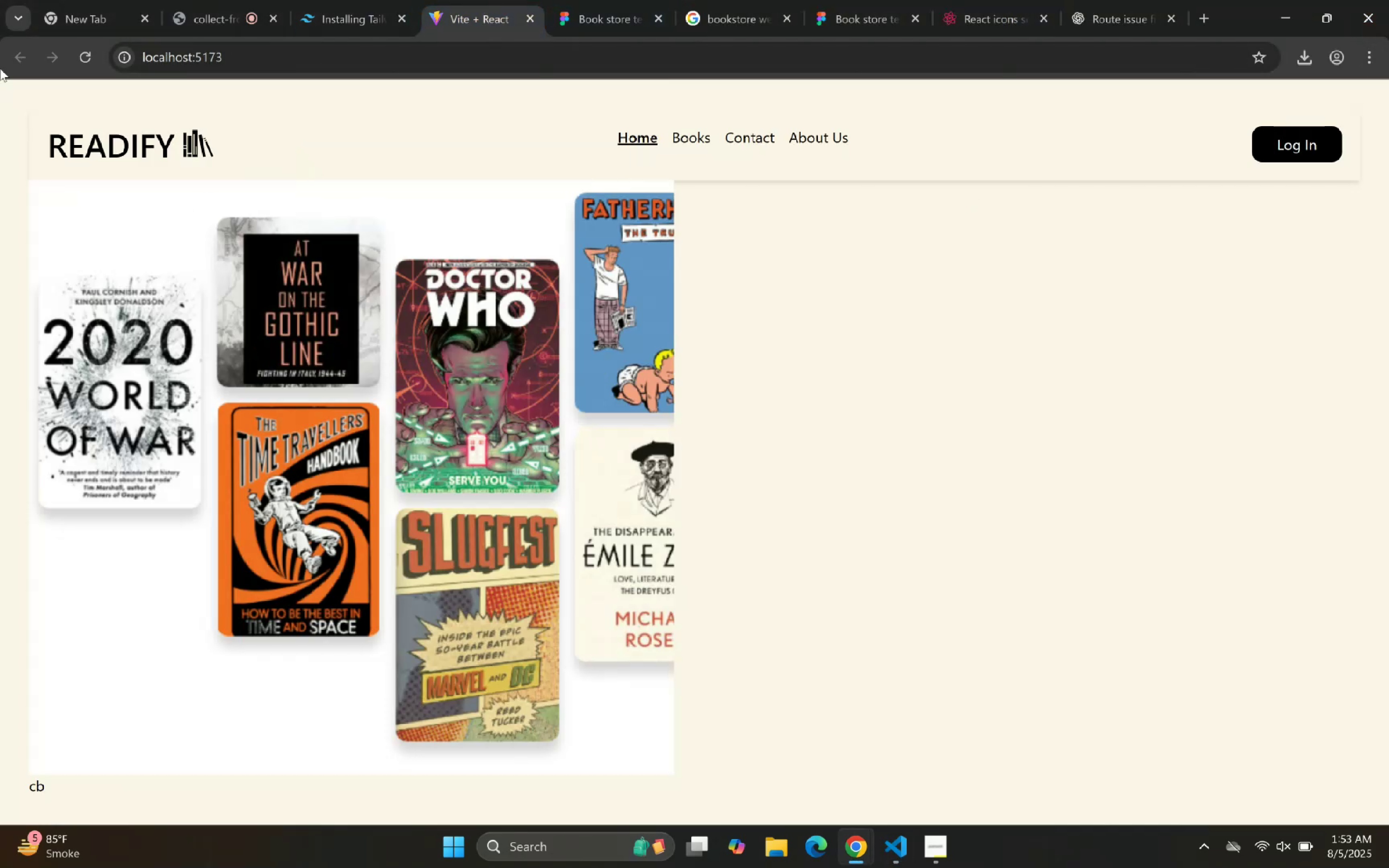 
left_click([77, 58])
 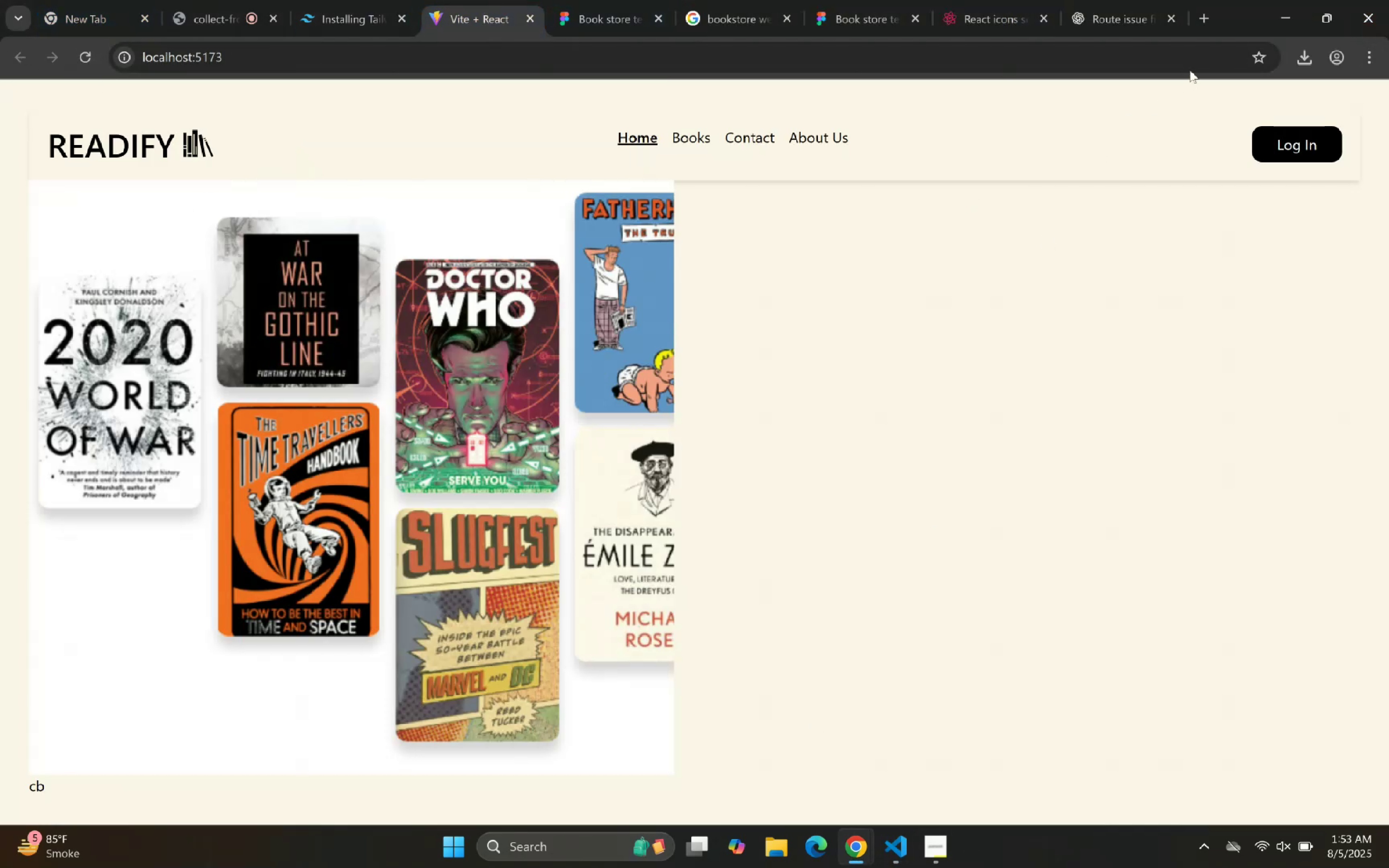 
left_click_drag(start_coordinate=[1232, 8], to_coordinate=[1, 129])
 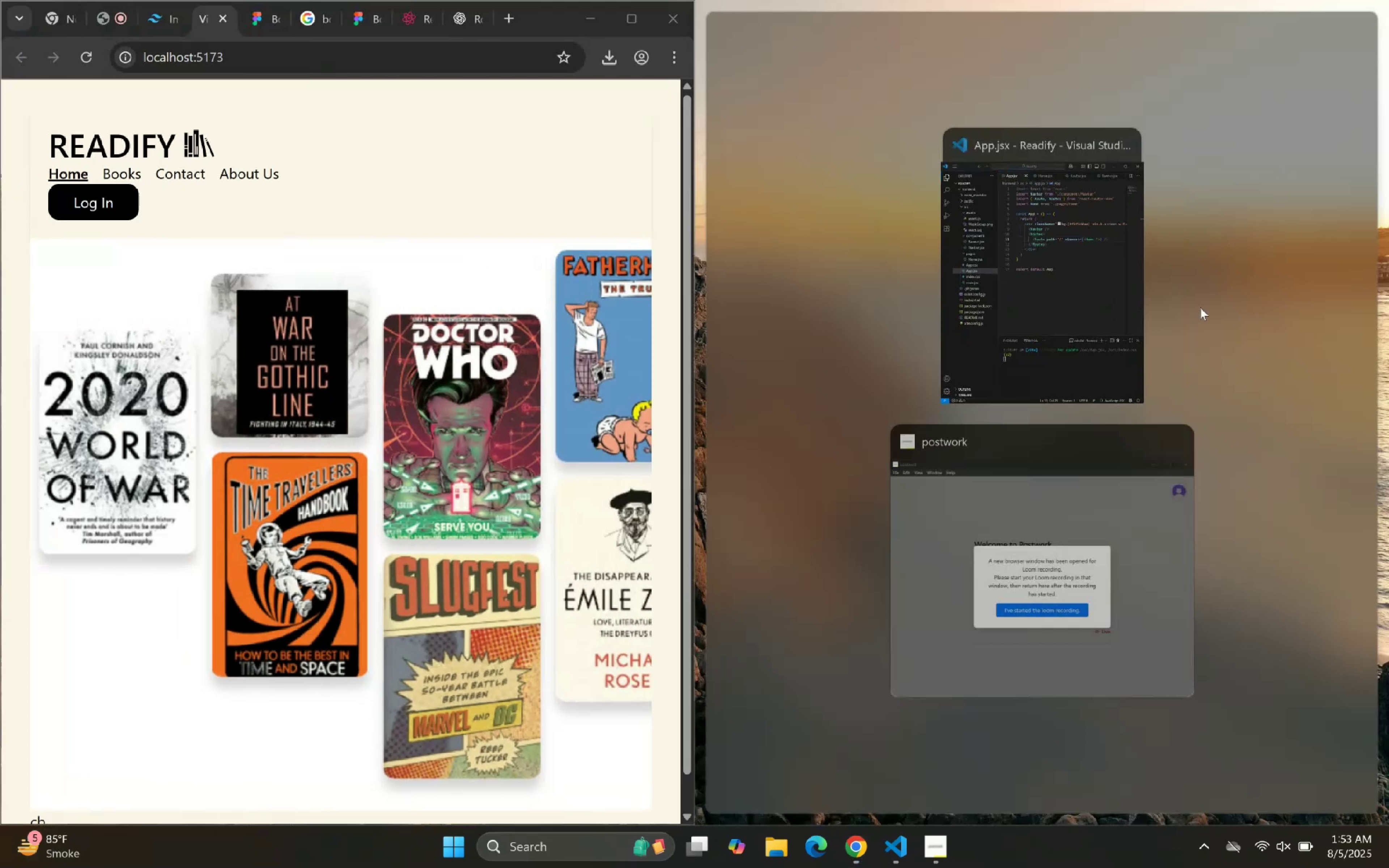 
left_click([1202, 310])
 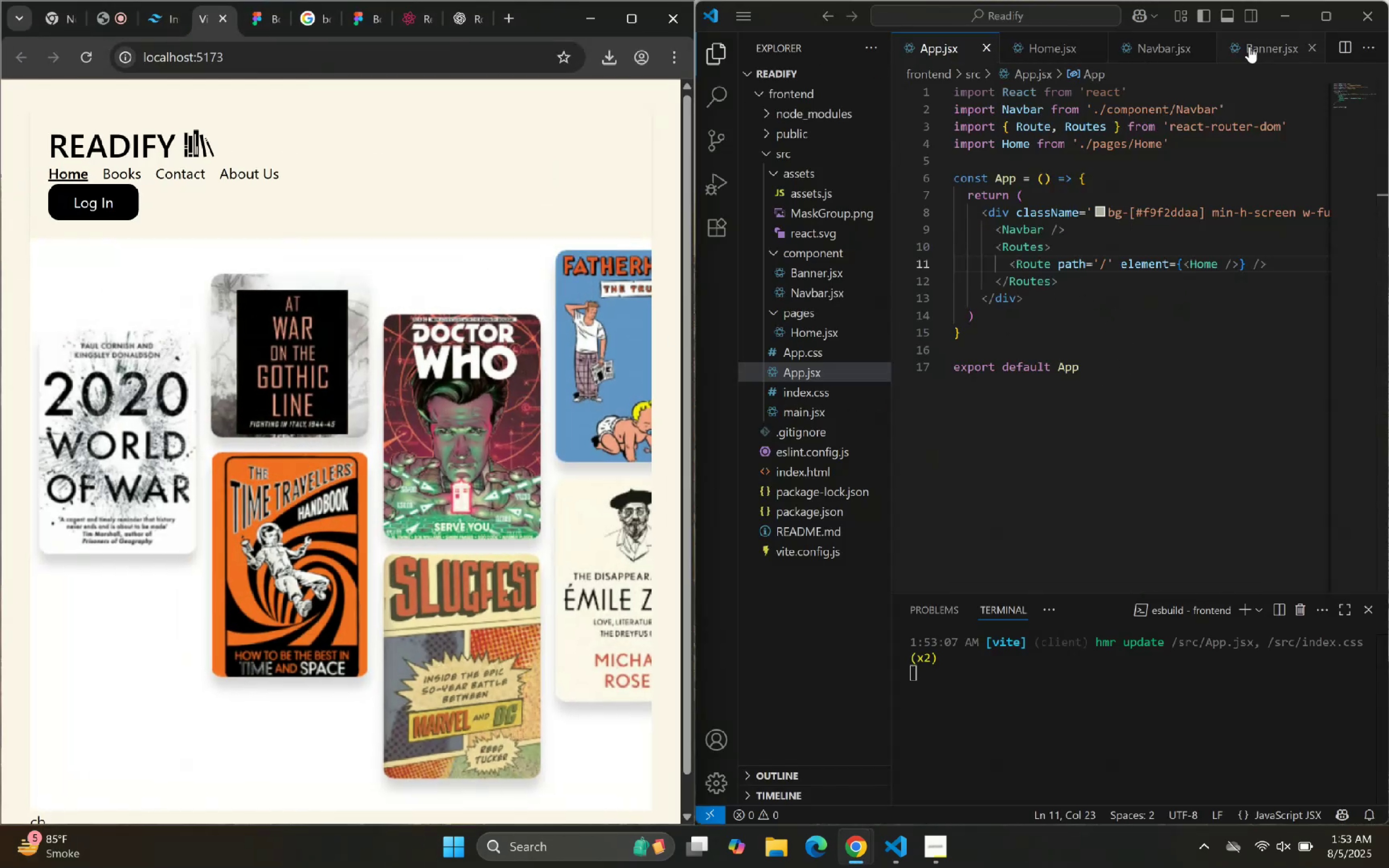 
double_click([1168, 243])
 